 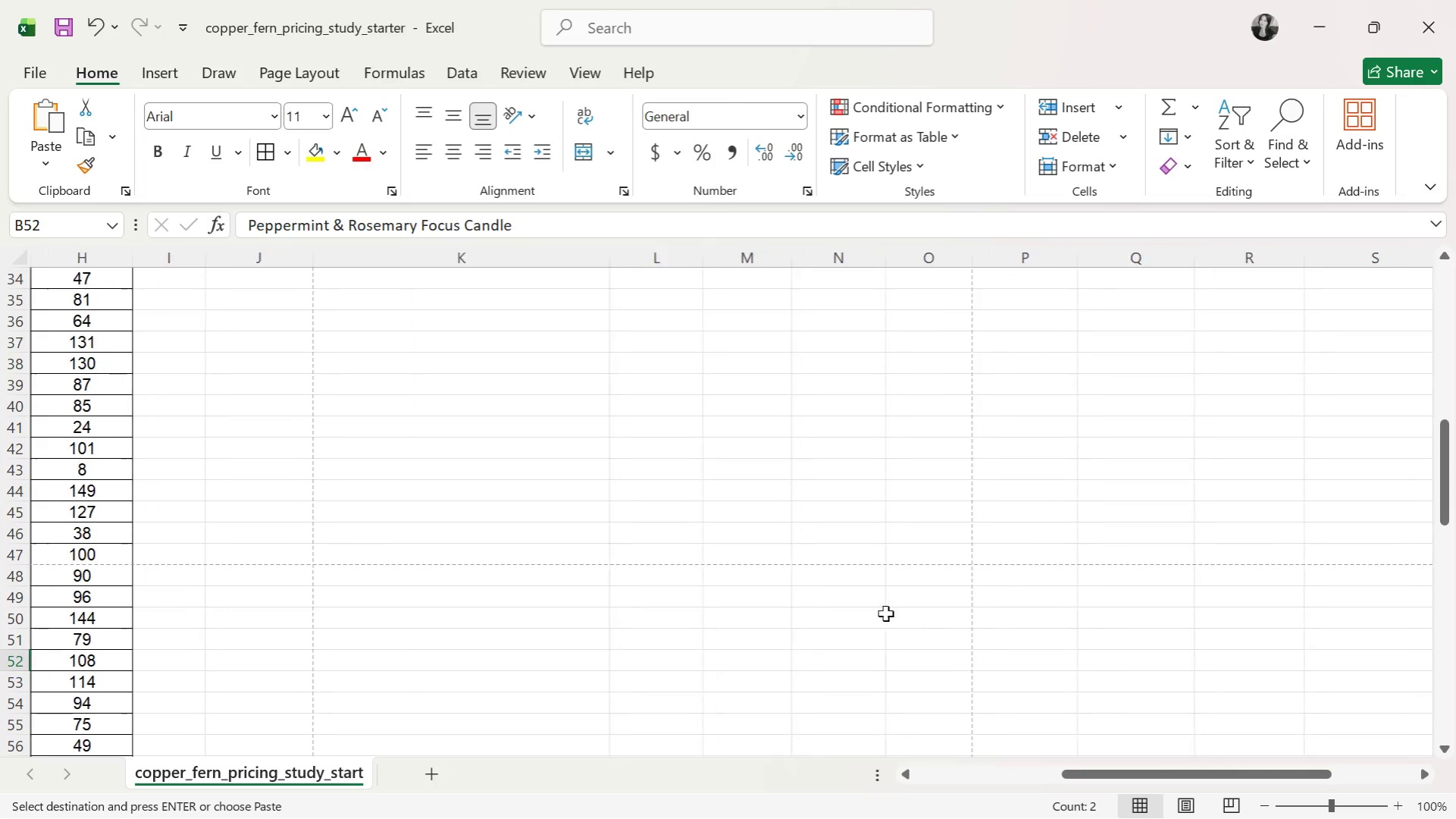 
scroll: coordinate [420, 494], scroll_direction: up, amount: 15.0
 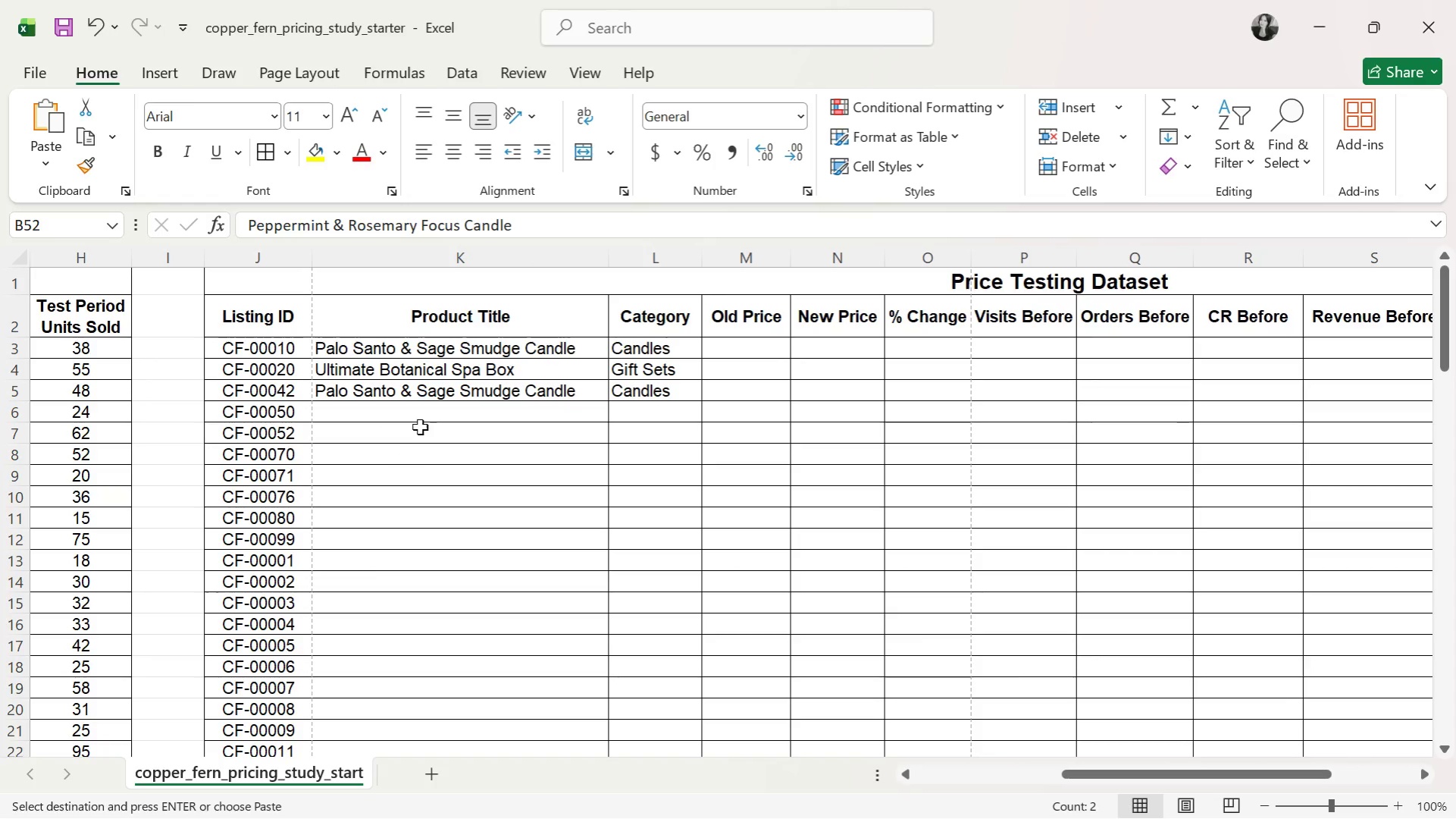 
left_click([427, 417])
 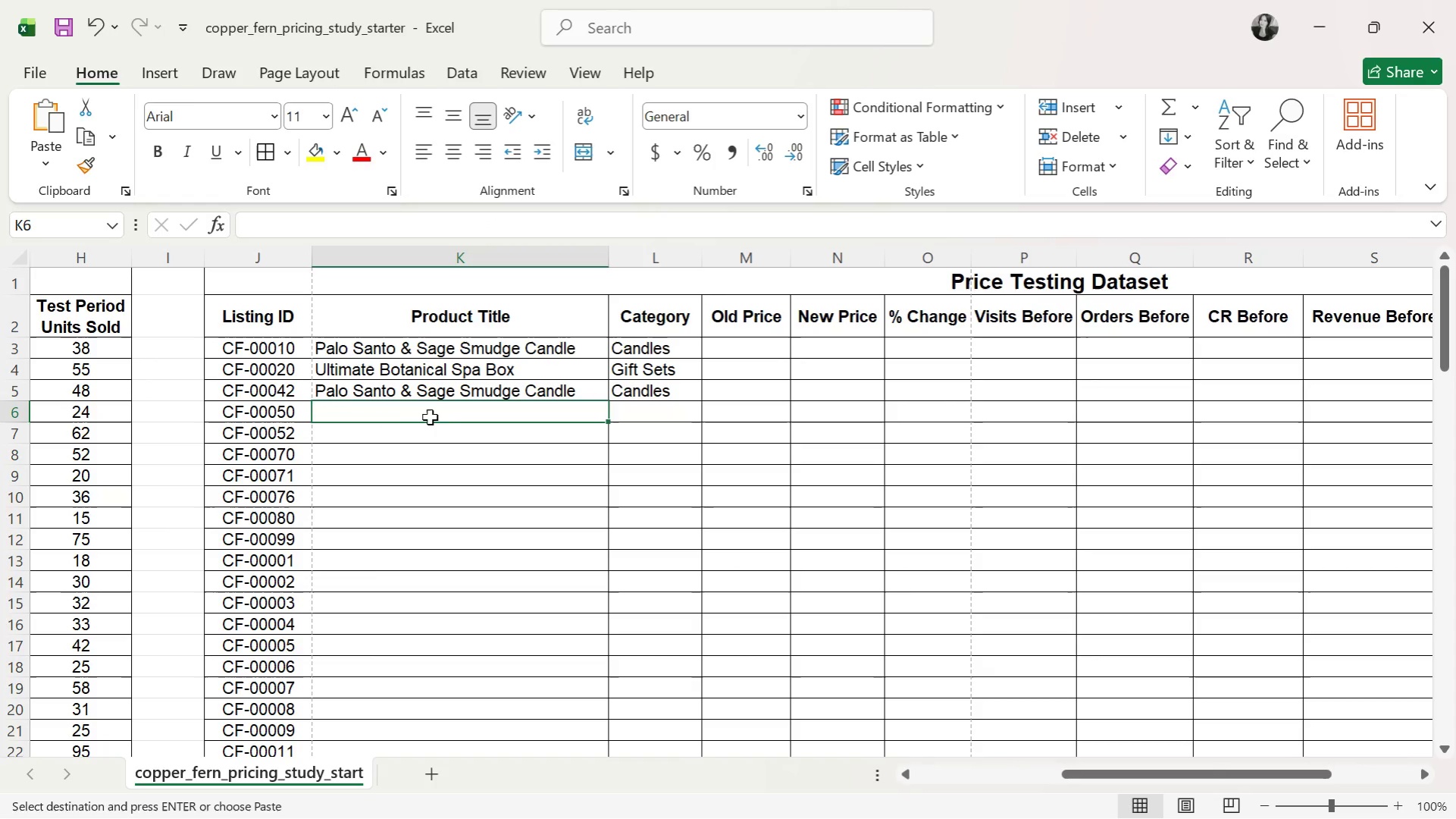 
key(Control+V)
 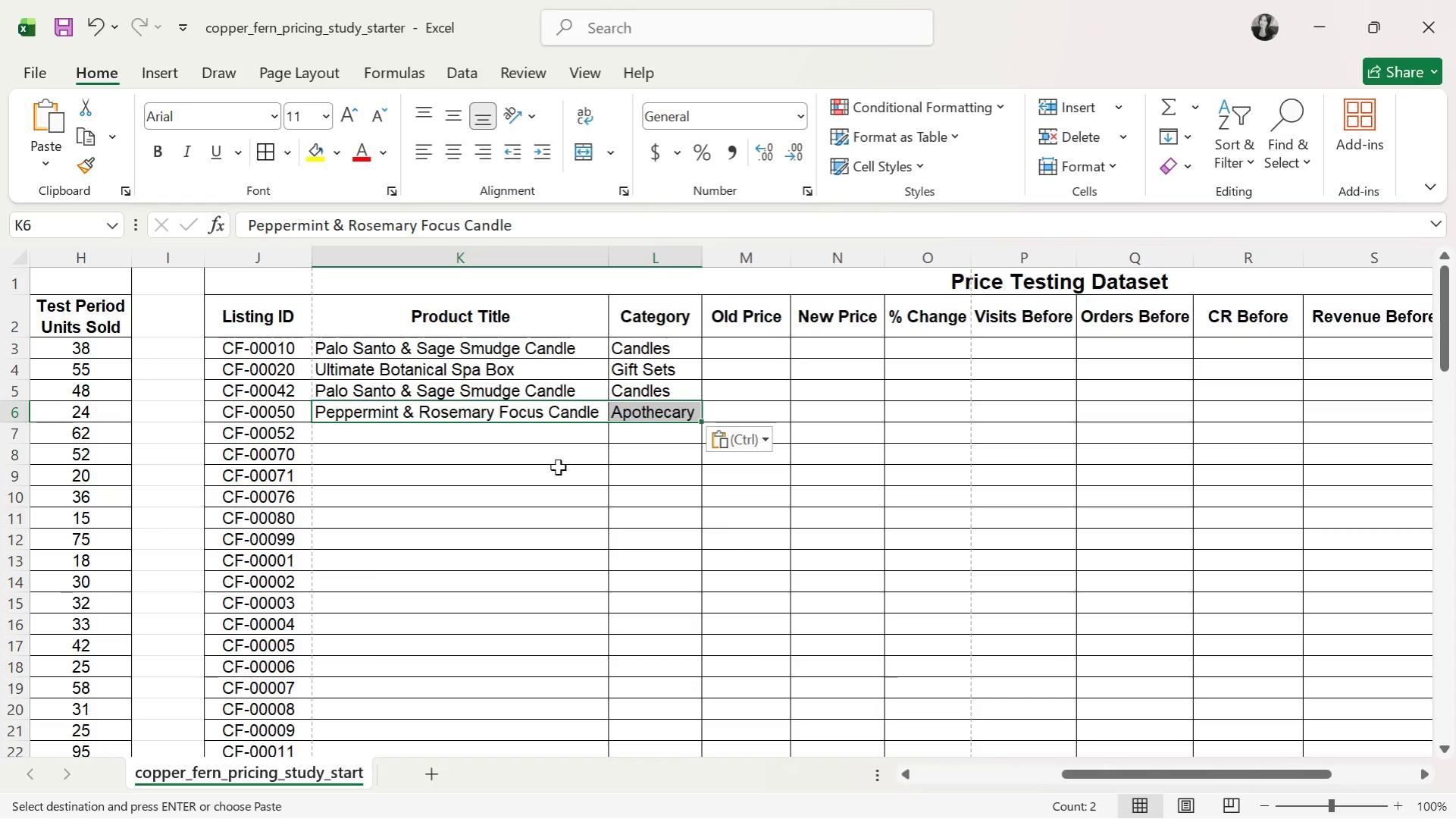 
left_click([558, 467])
 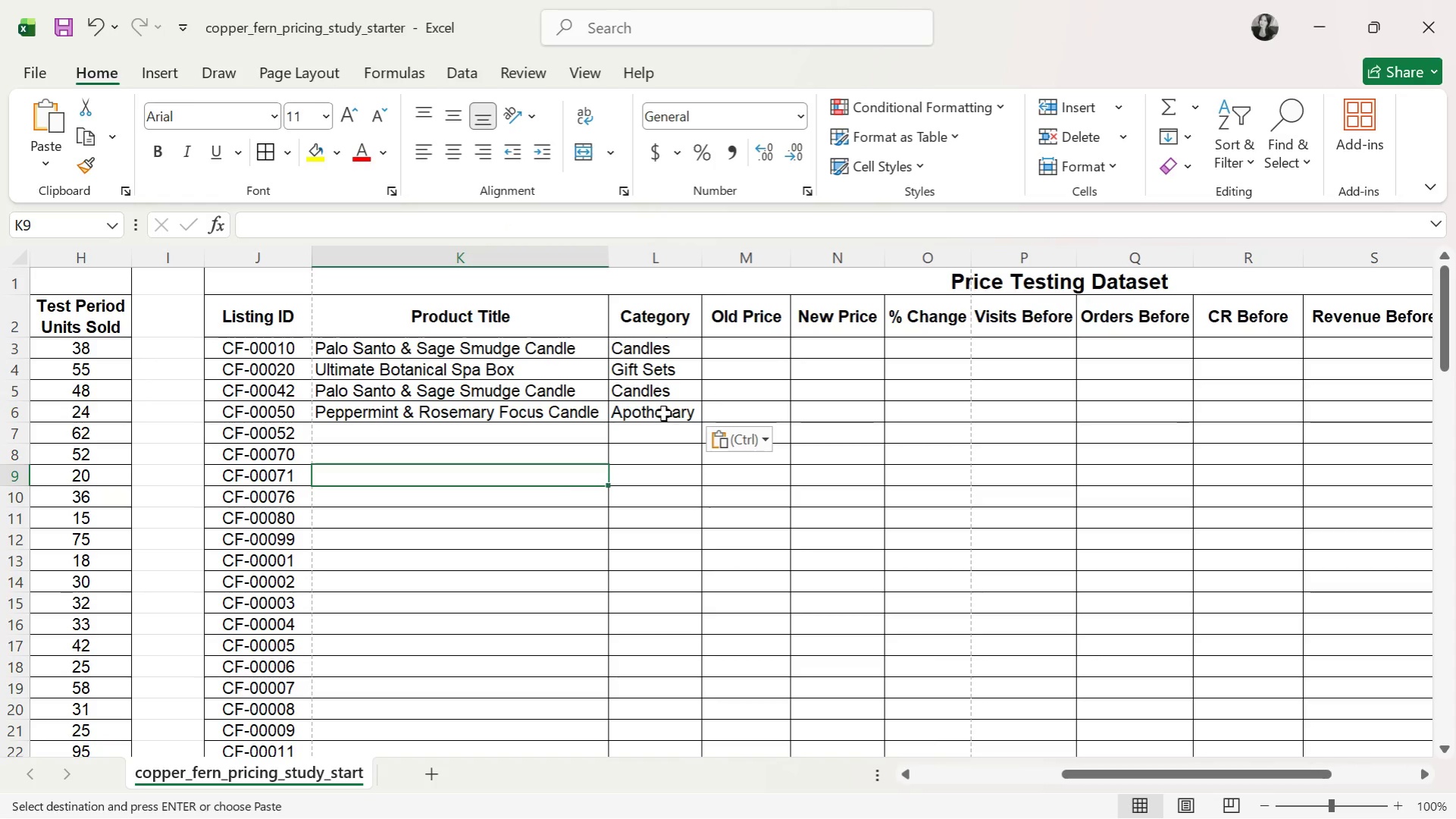 
left_click([663, 413])
 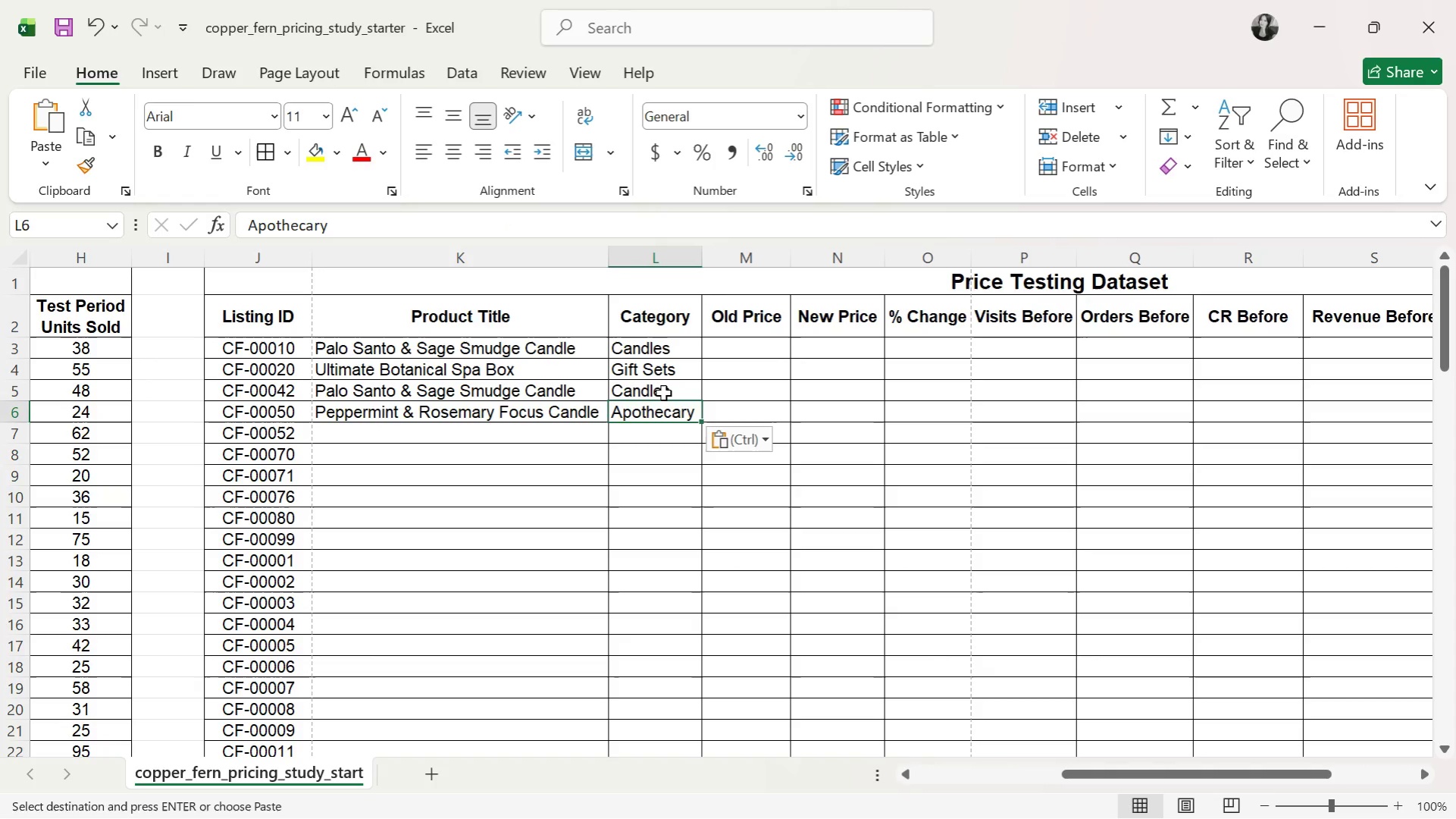 
left_click([663, 393])
 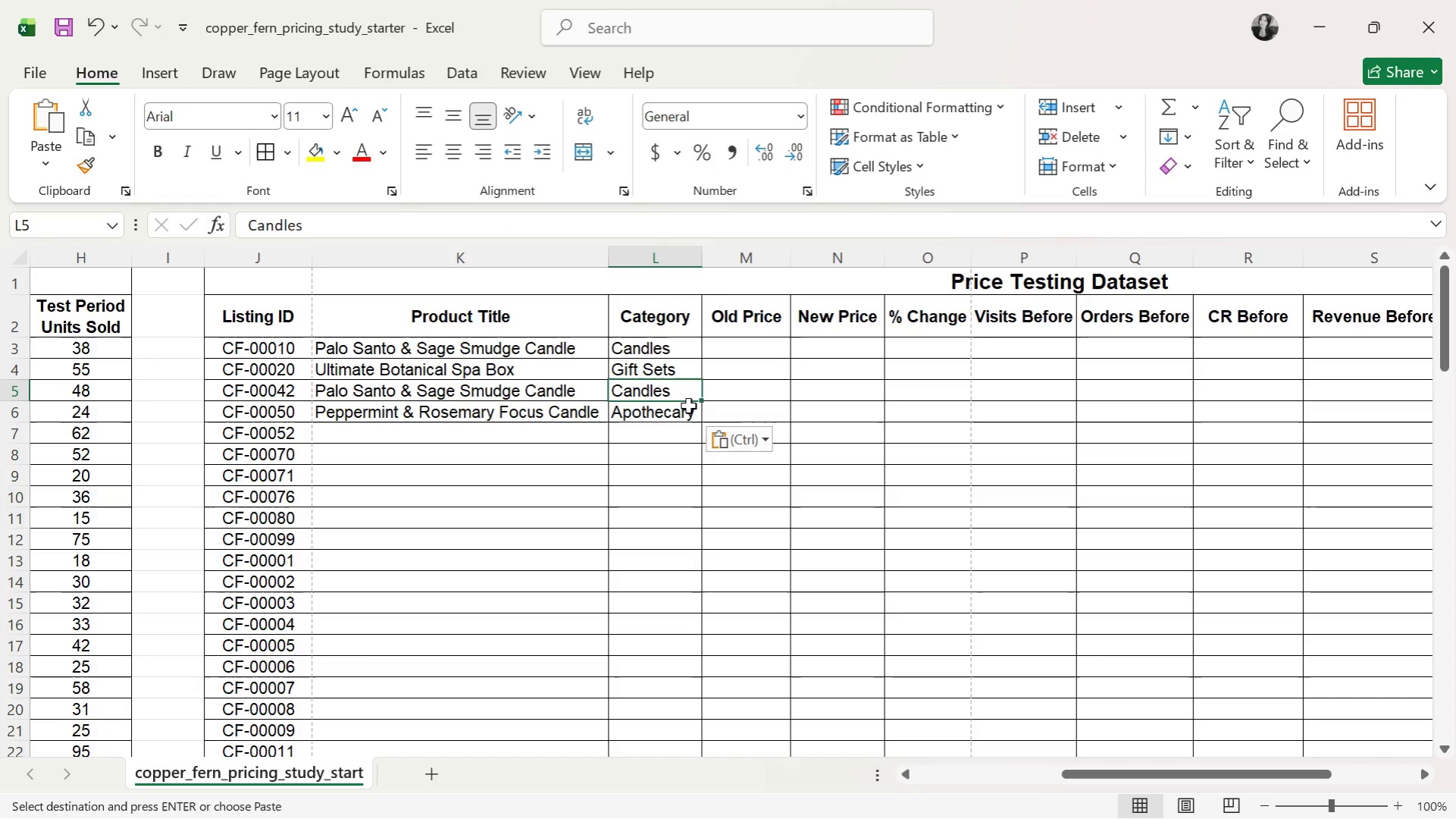 
key(Control+C)
 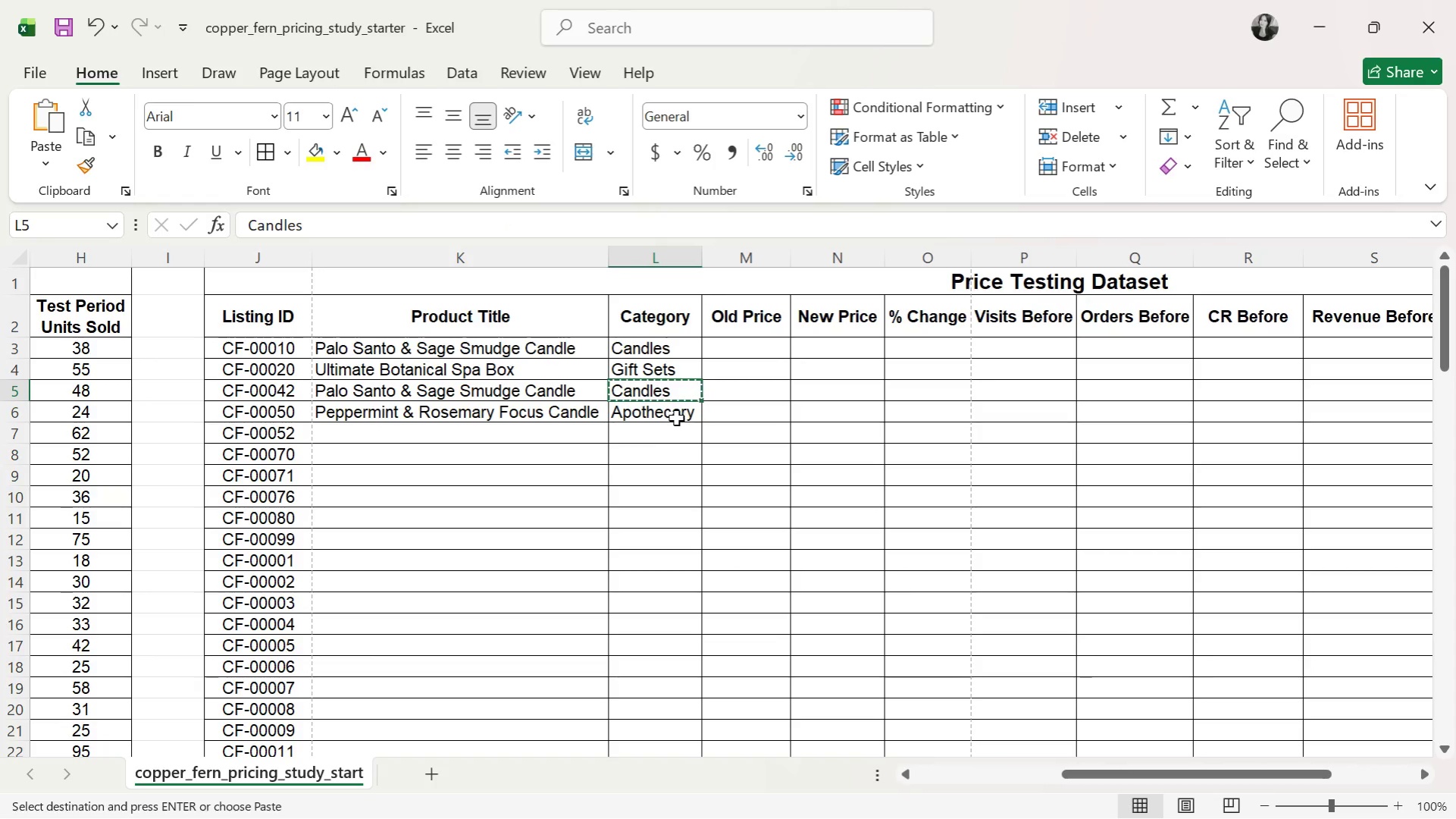 
left_click([677, 415])
 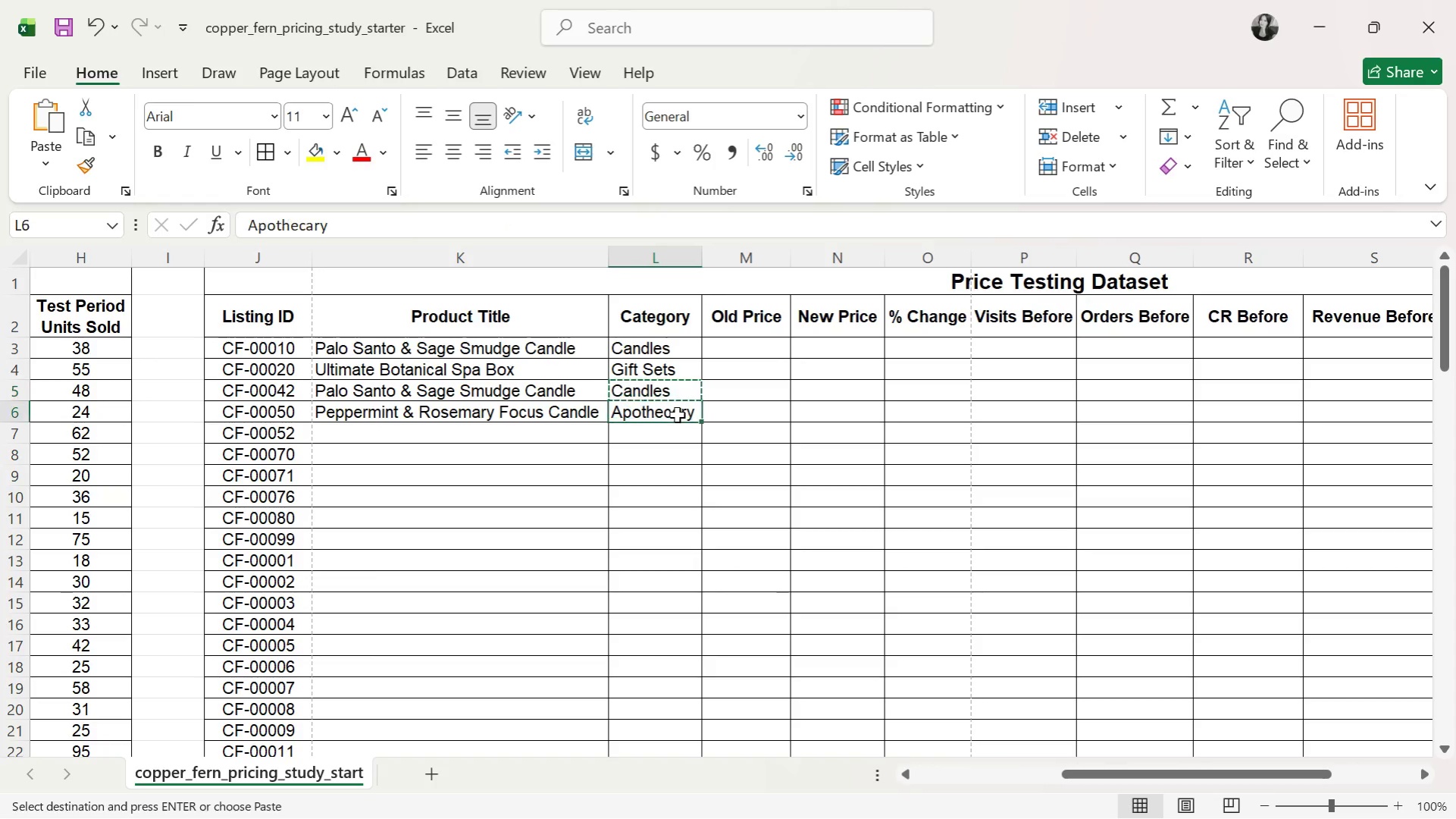 
key(Control+ControlLeft)
 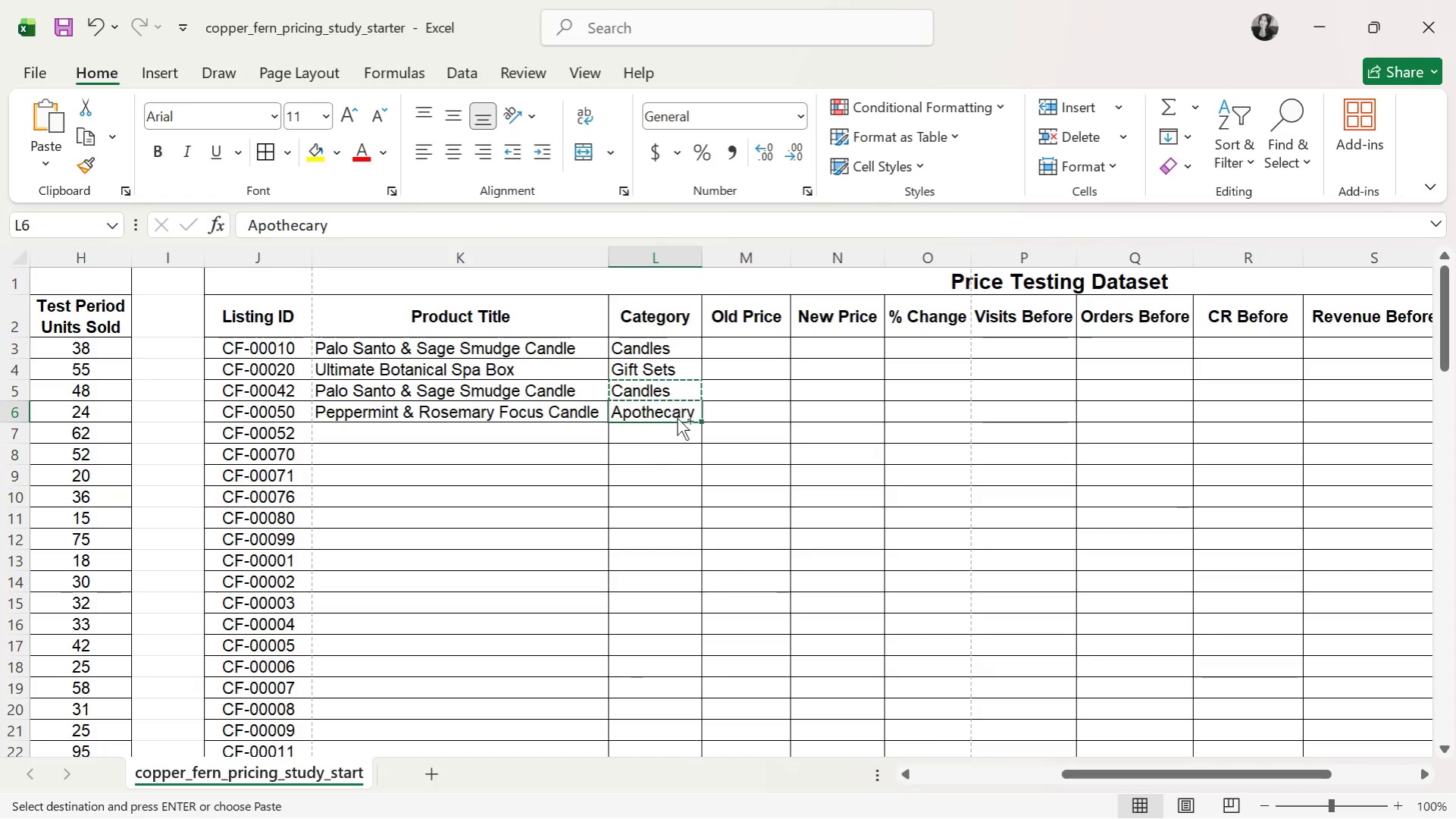 
key(Control+V)
 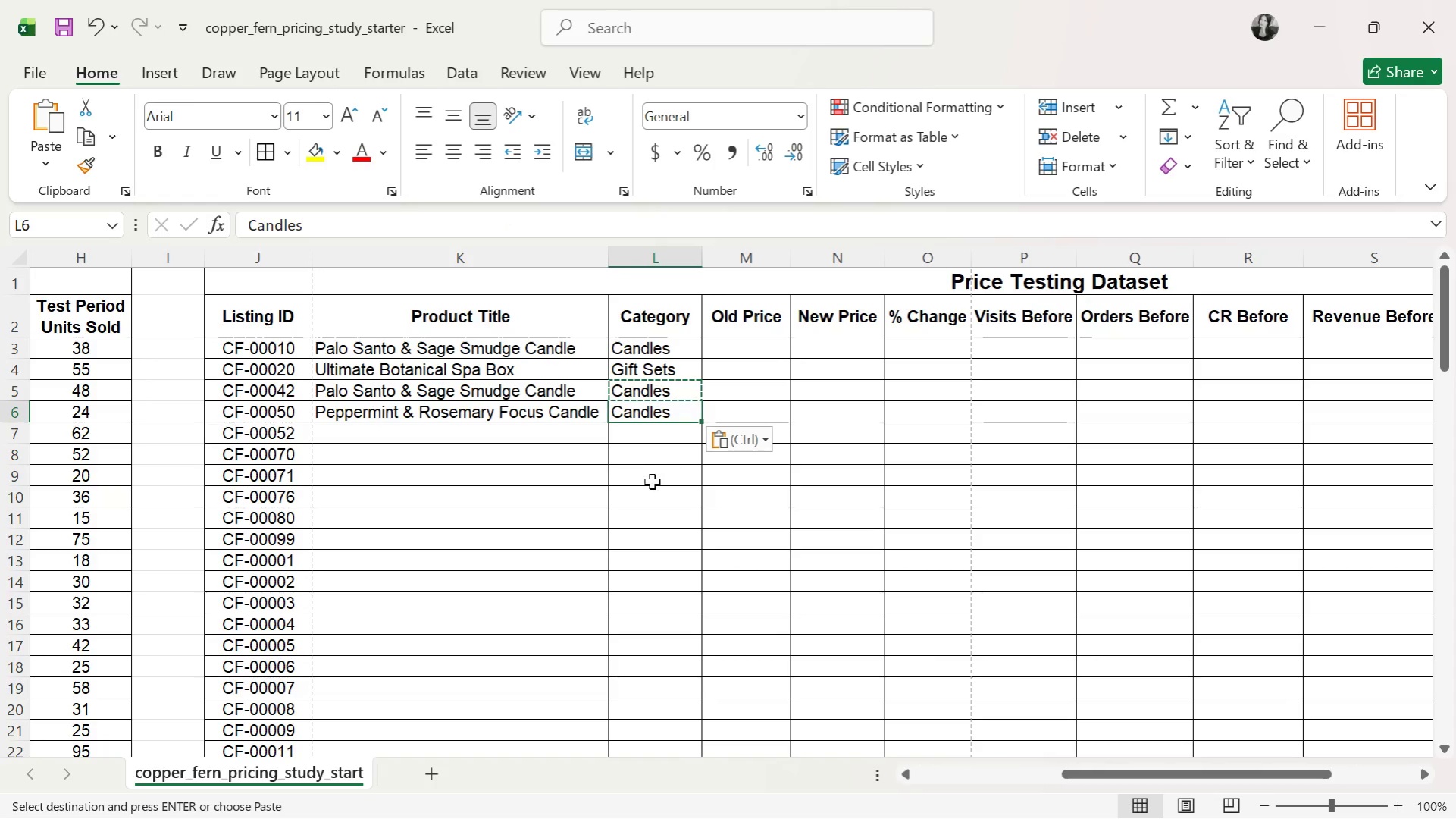 
double_click([651, 482])
 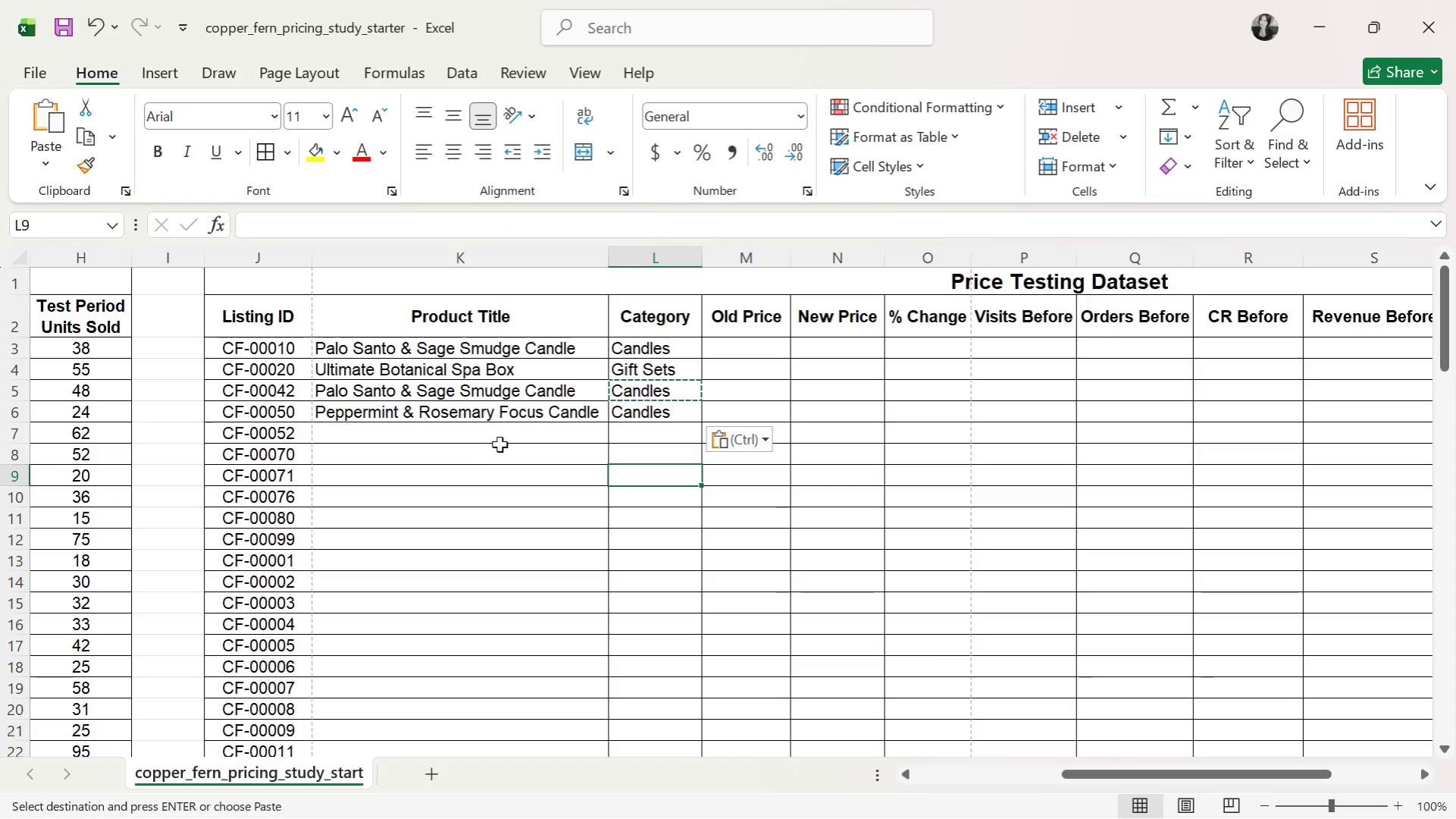 
triple_click([499, 441])
 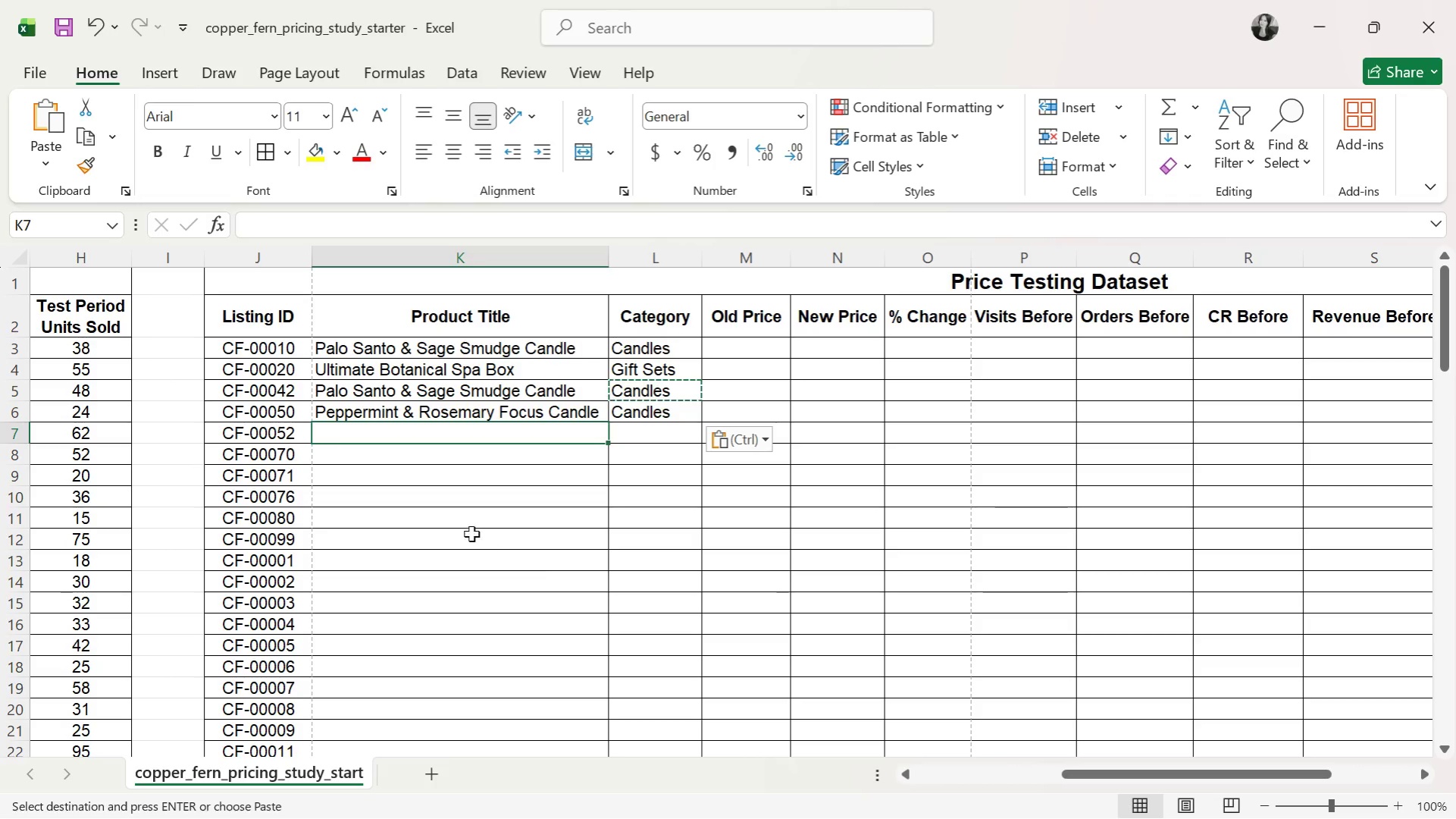 
wait(9.86)
 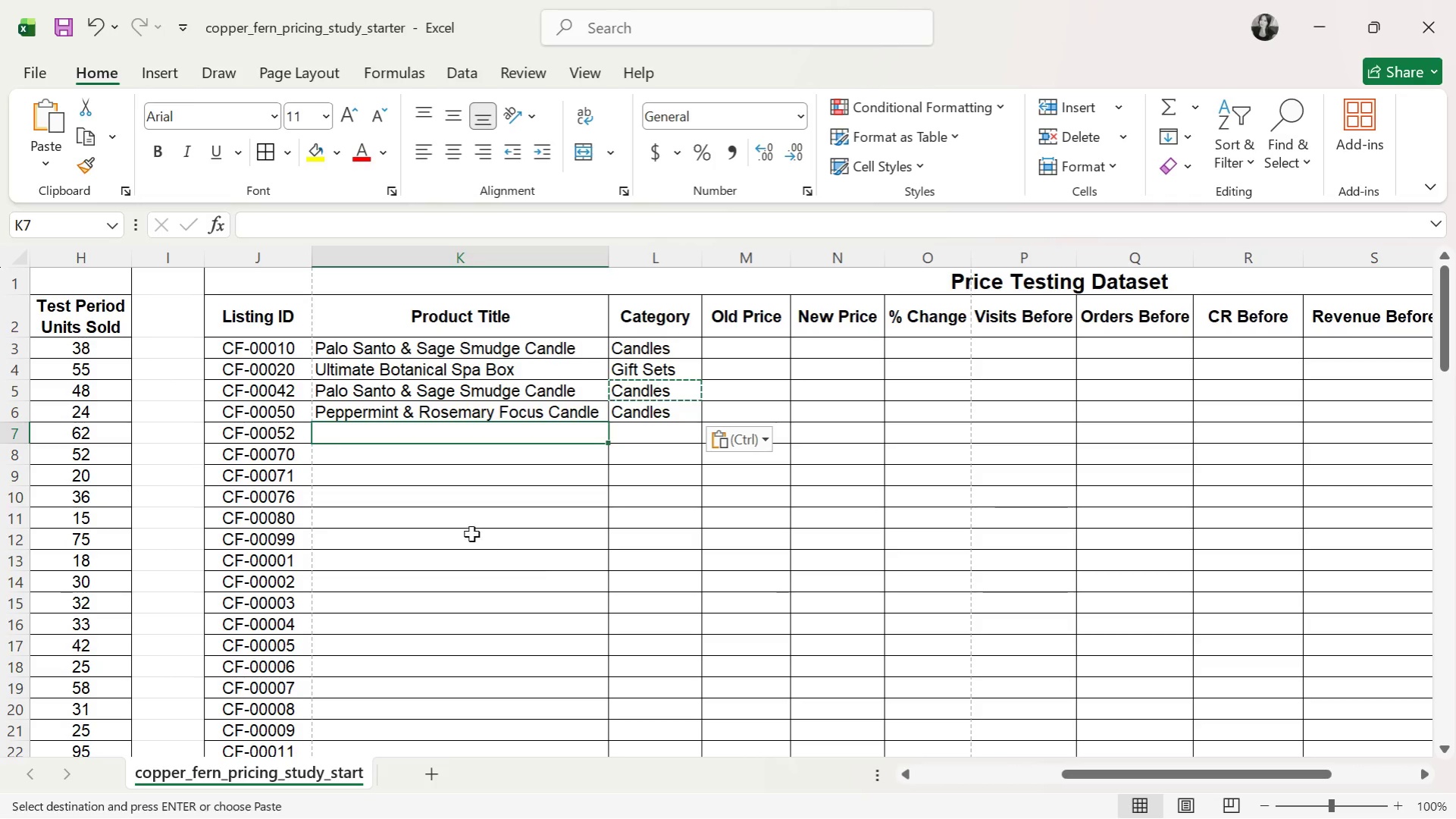 
left_click_drag(start_coordinate=[1085, 768], to_coordinate=[547, 728])
 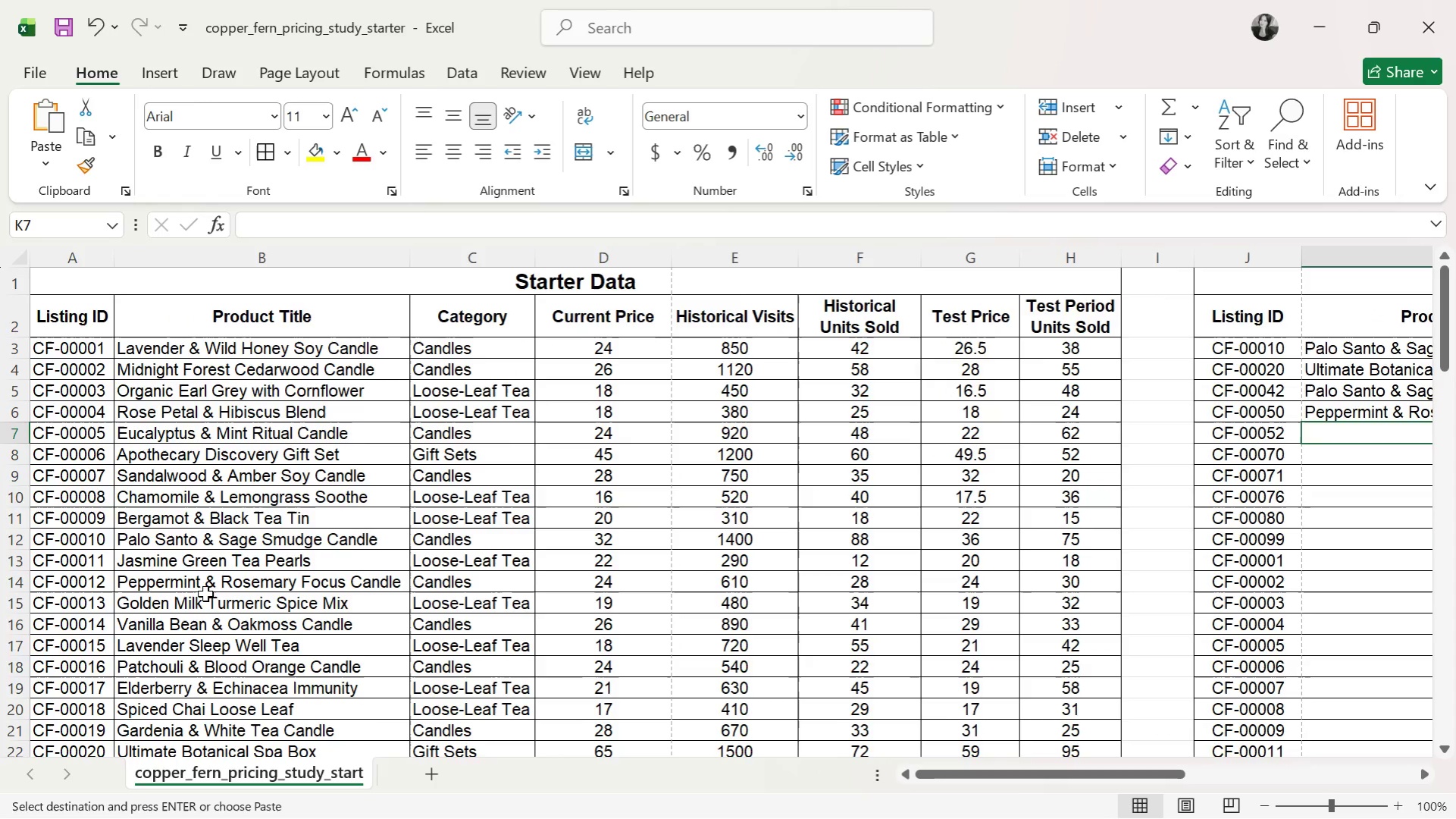 
scroll: coordinate [215, 632], scroll_direction: down, amount: 14.0
 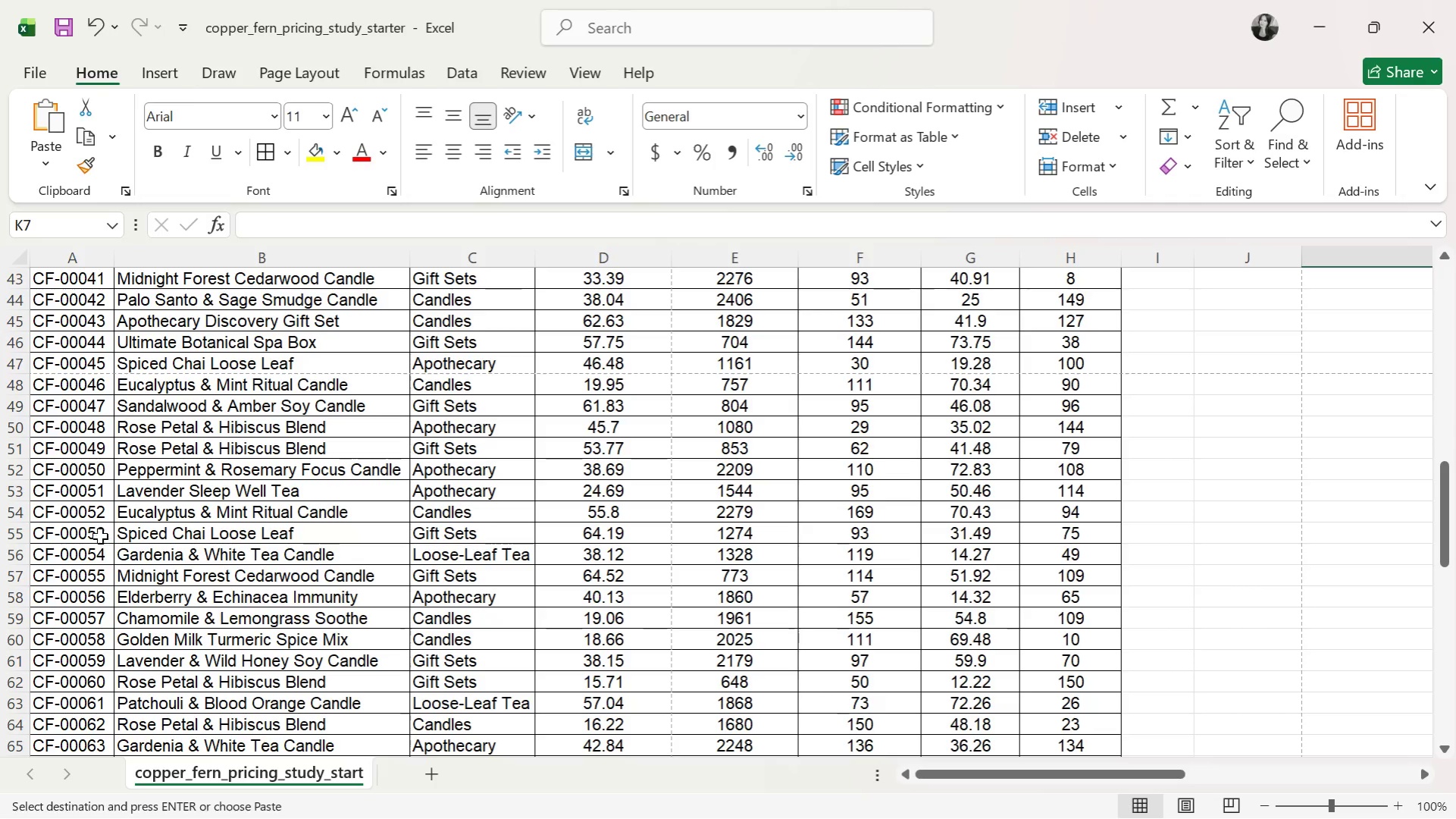 
left_click([86, 510])
 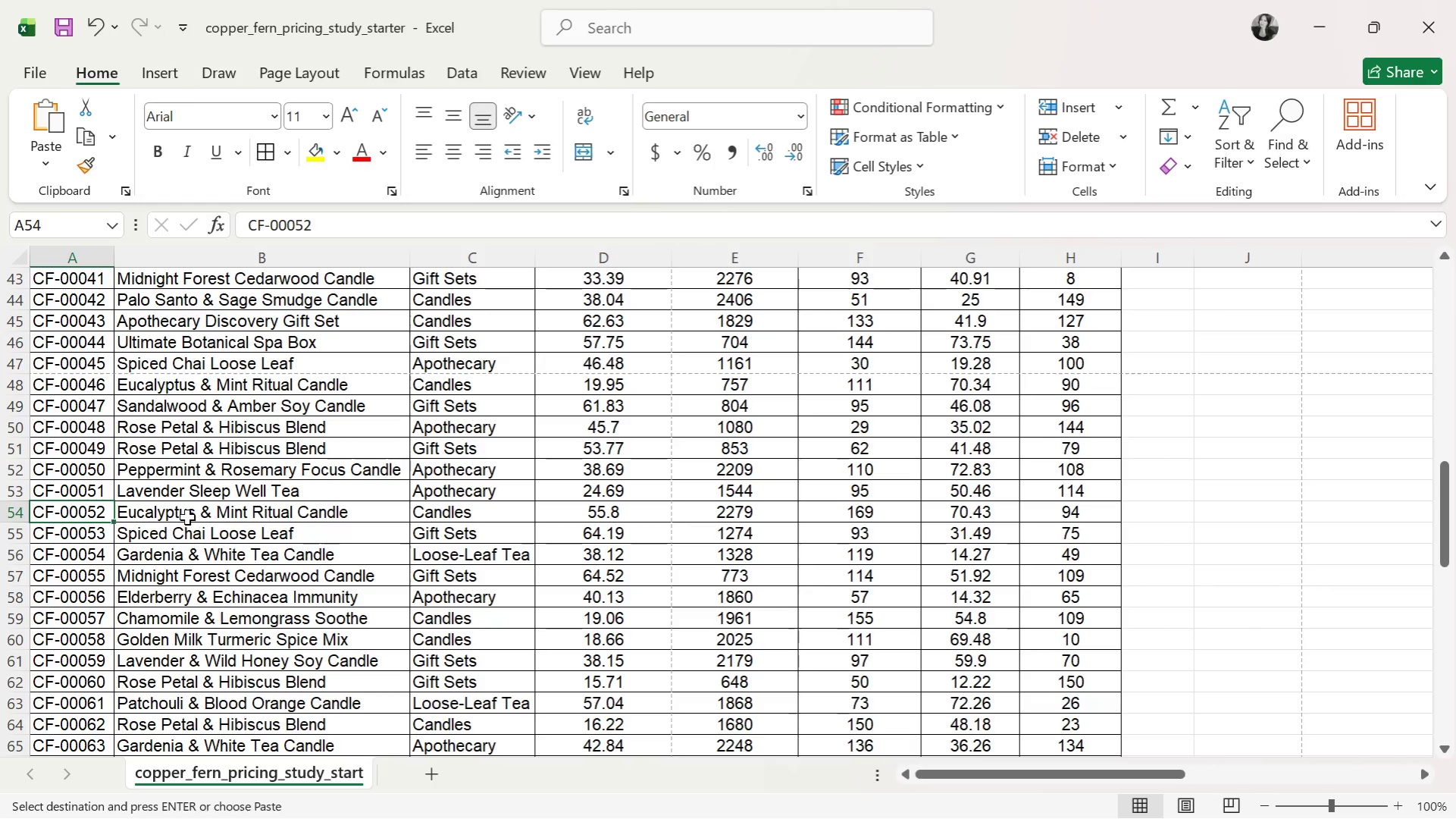 
left_click_drag(start_coordinate=[186, 513], to_coordinate=[430, 508])
 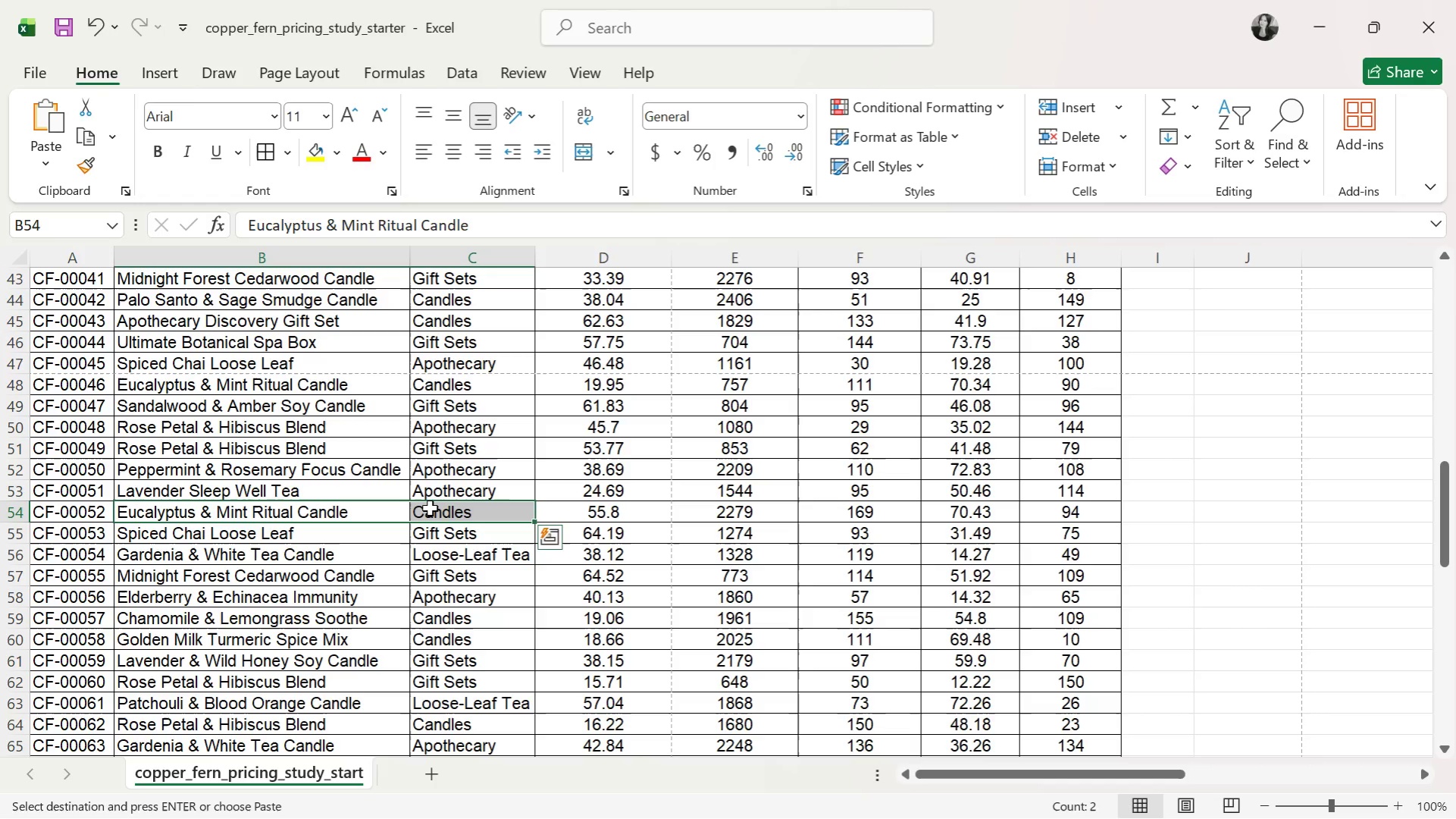 
key(Control+C)
 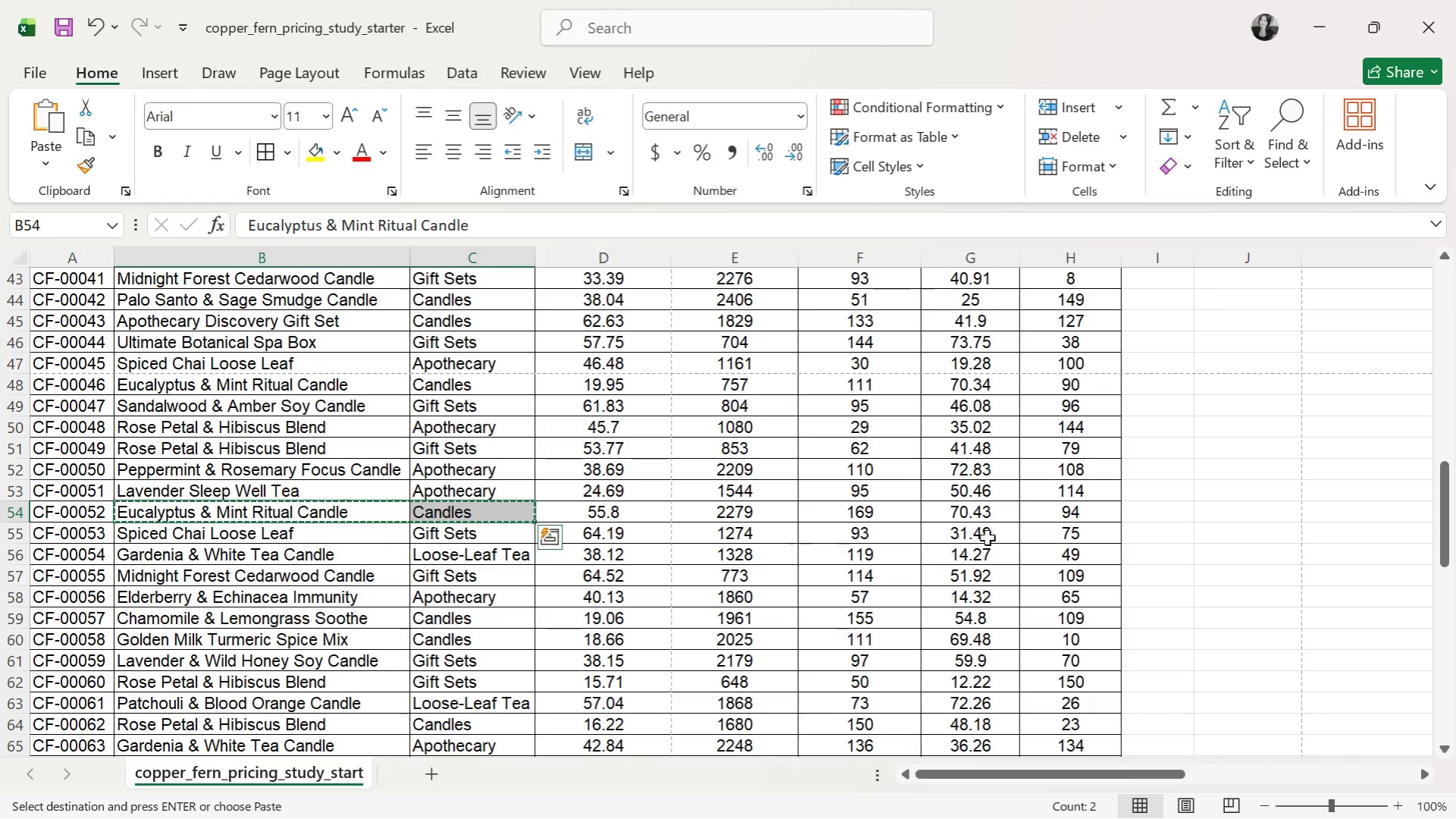 
scroll: coordinate [1185, 538], scroll_direction: up, amount: 13.0
 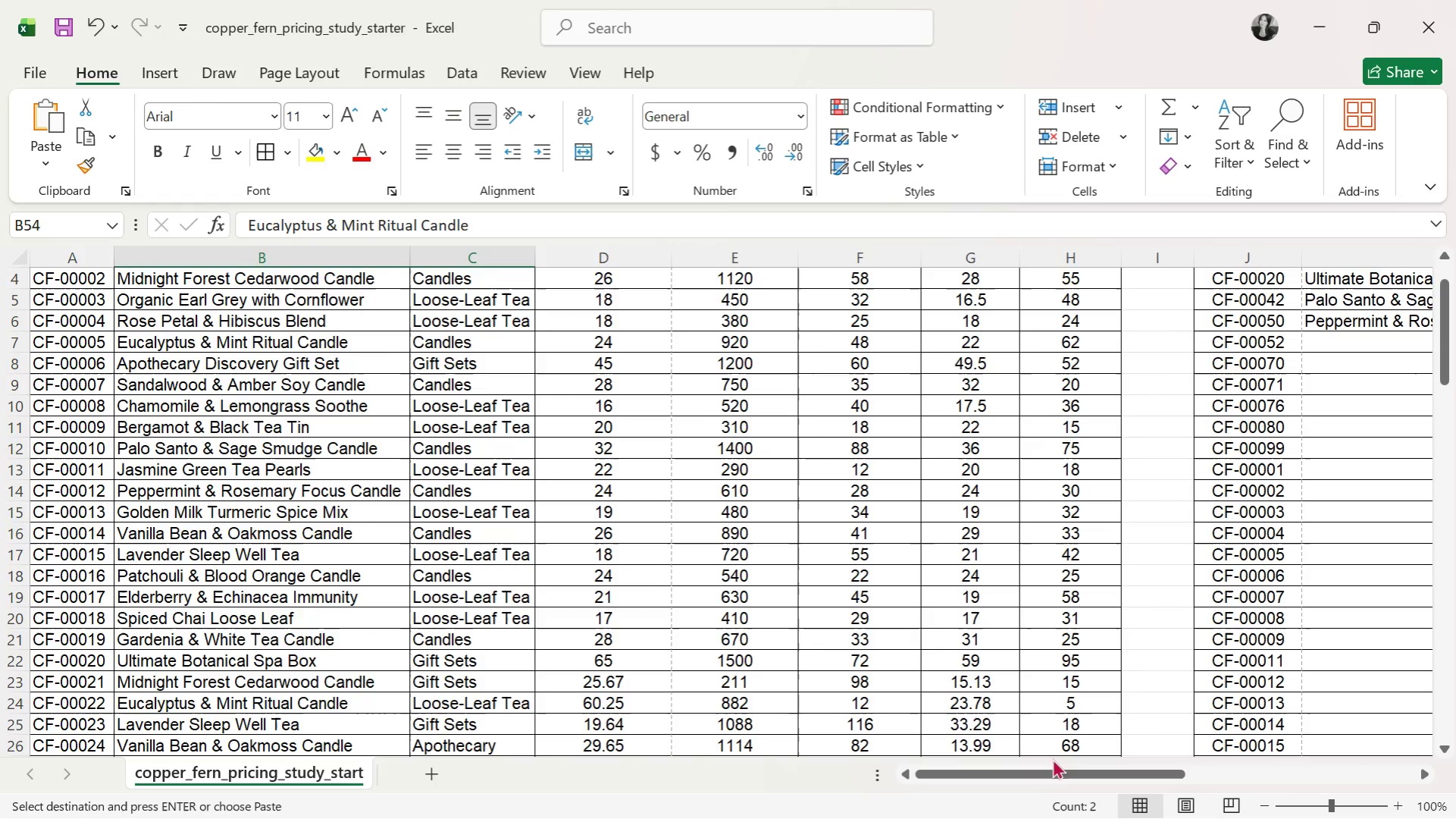 
left_click_drag(start_coordinate=[1042, 773], to_coordinate=[1140, 766])
 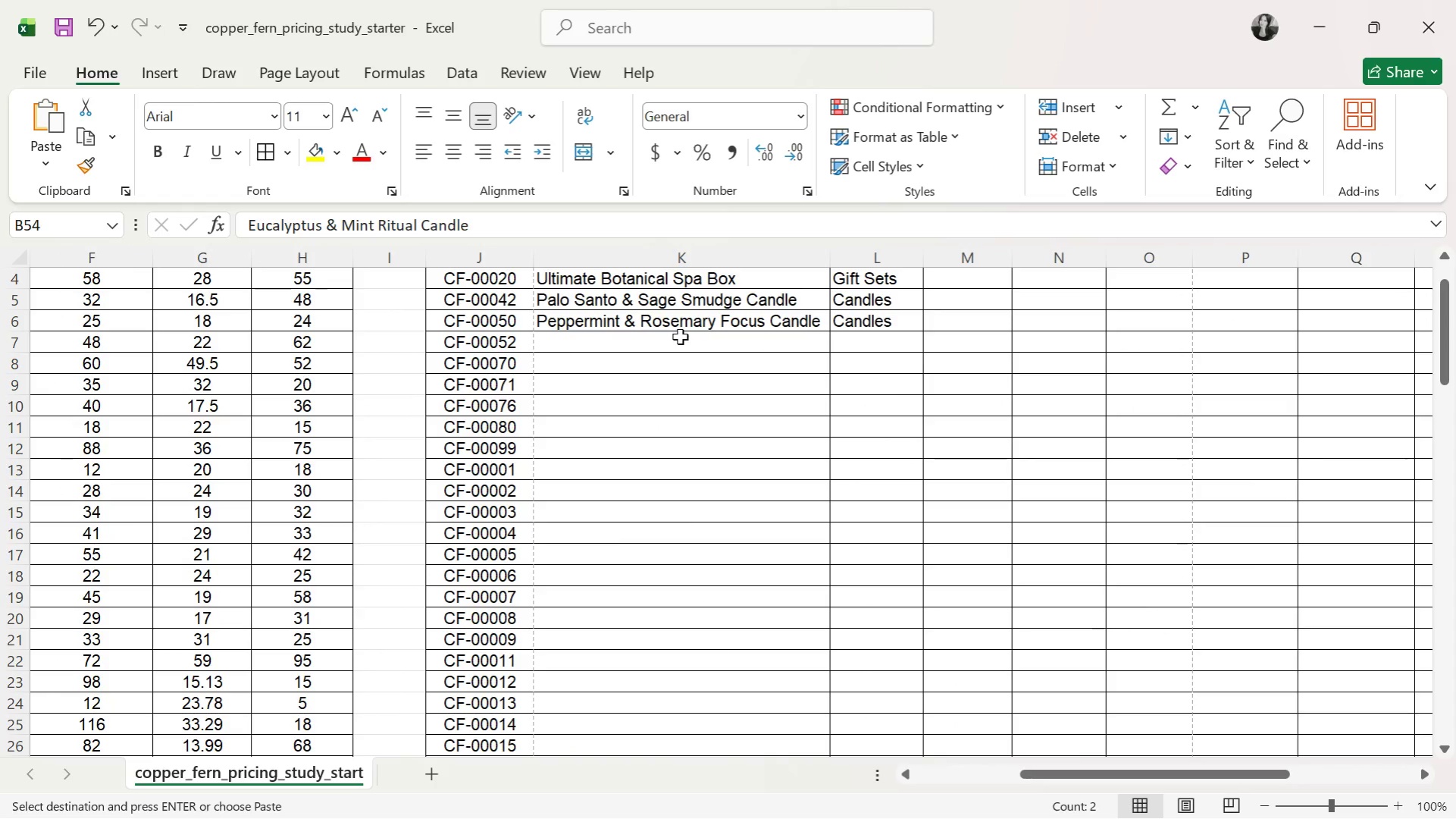 
left_click([676, 340])
 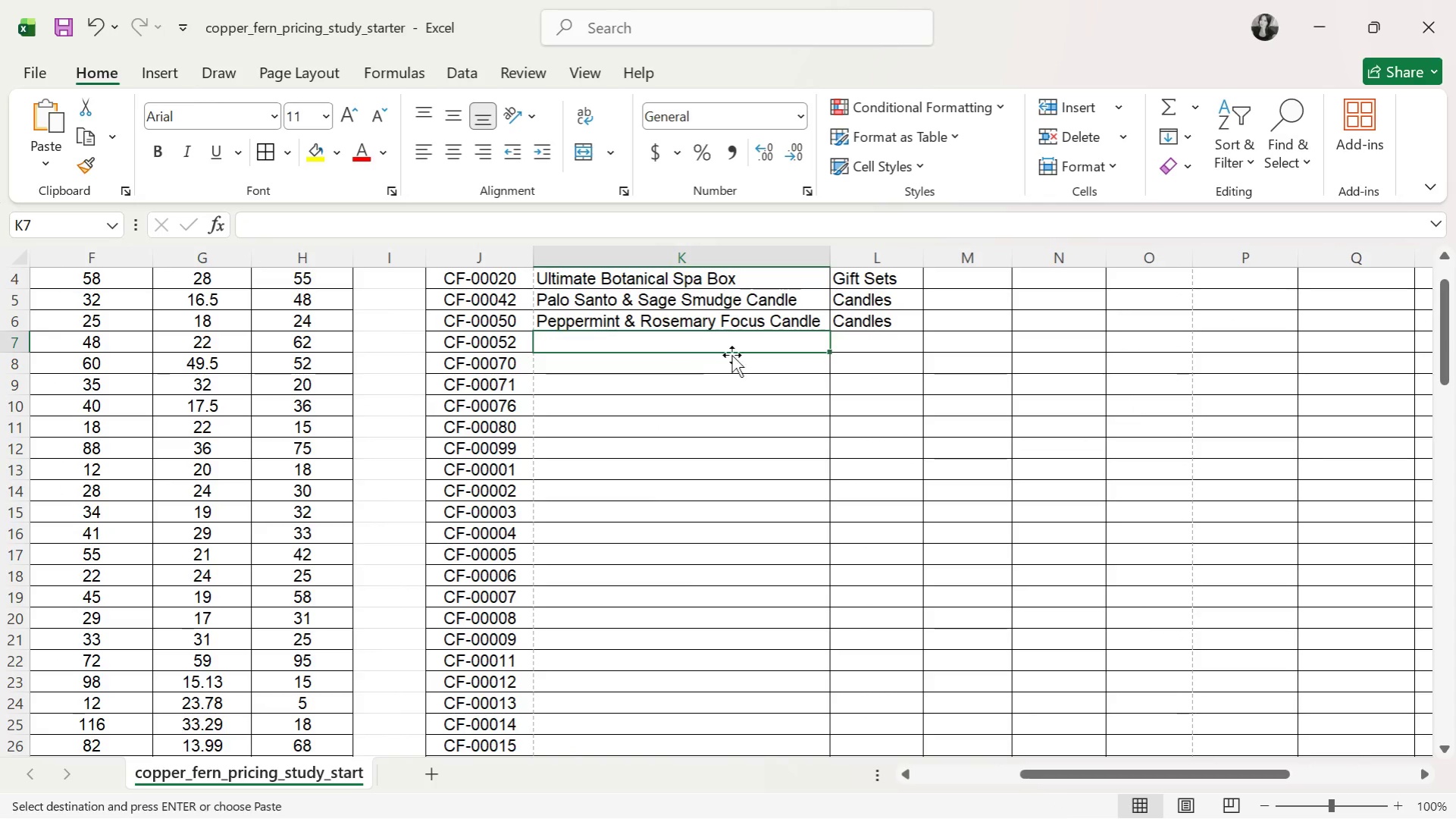 
key(Control+V)
 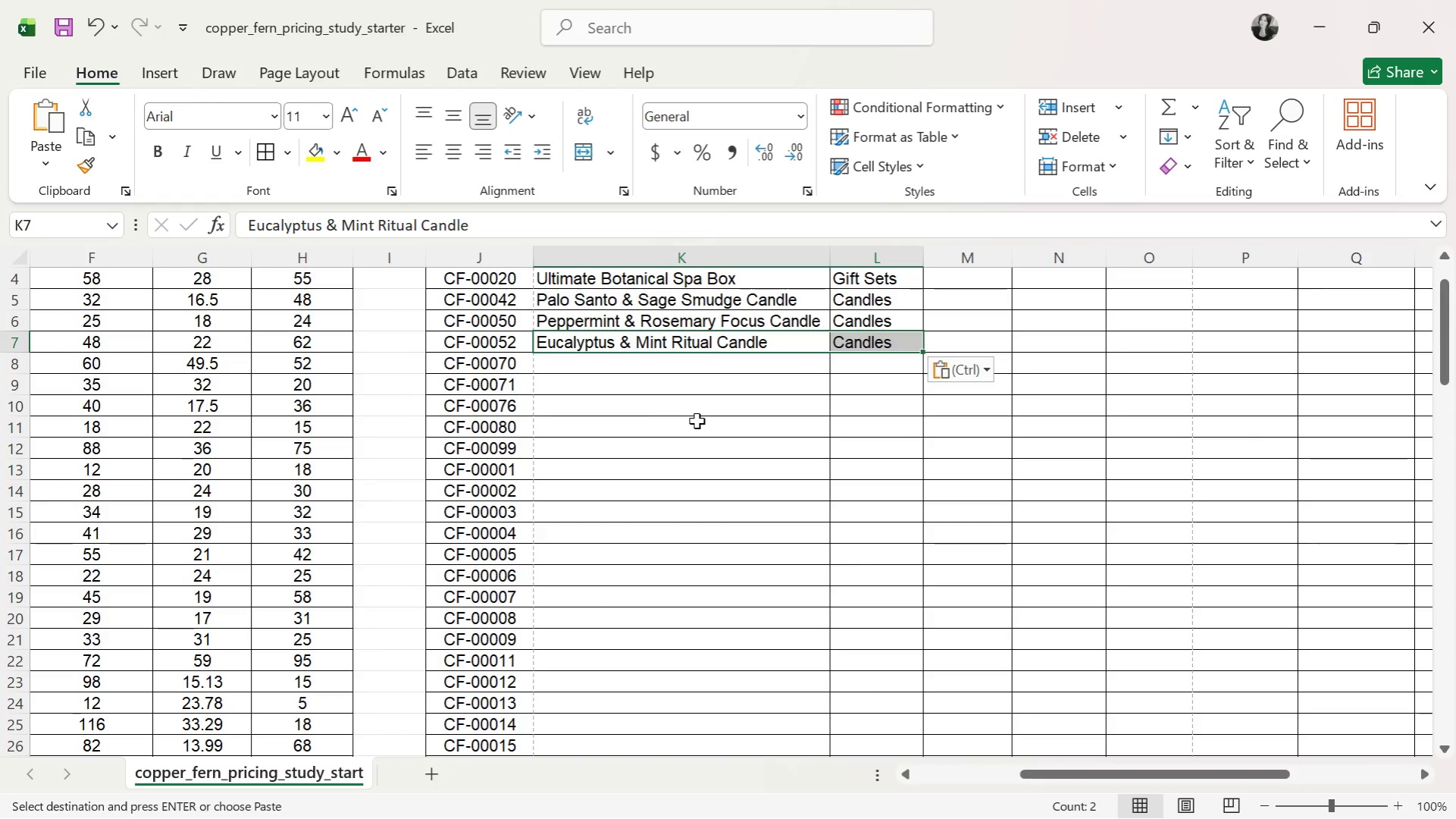 
left_click([609, 359])
 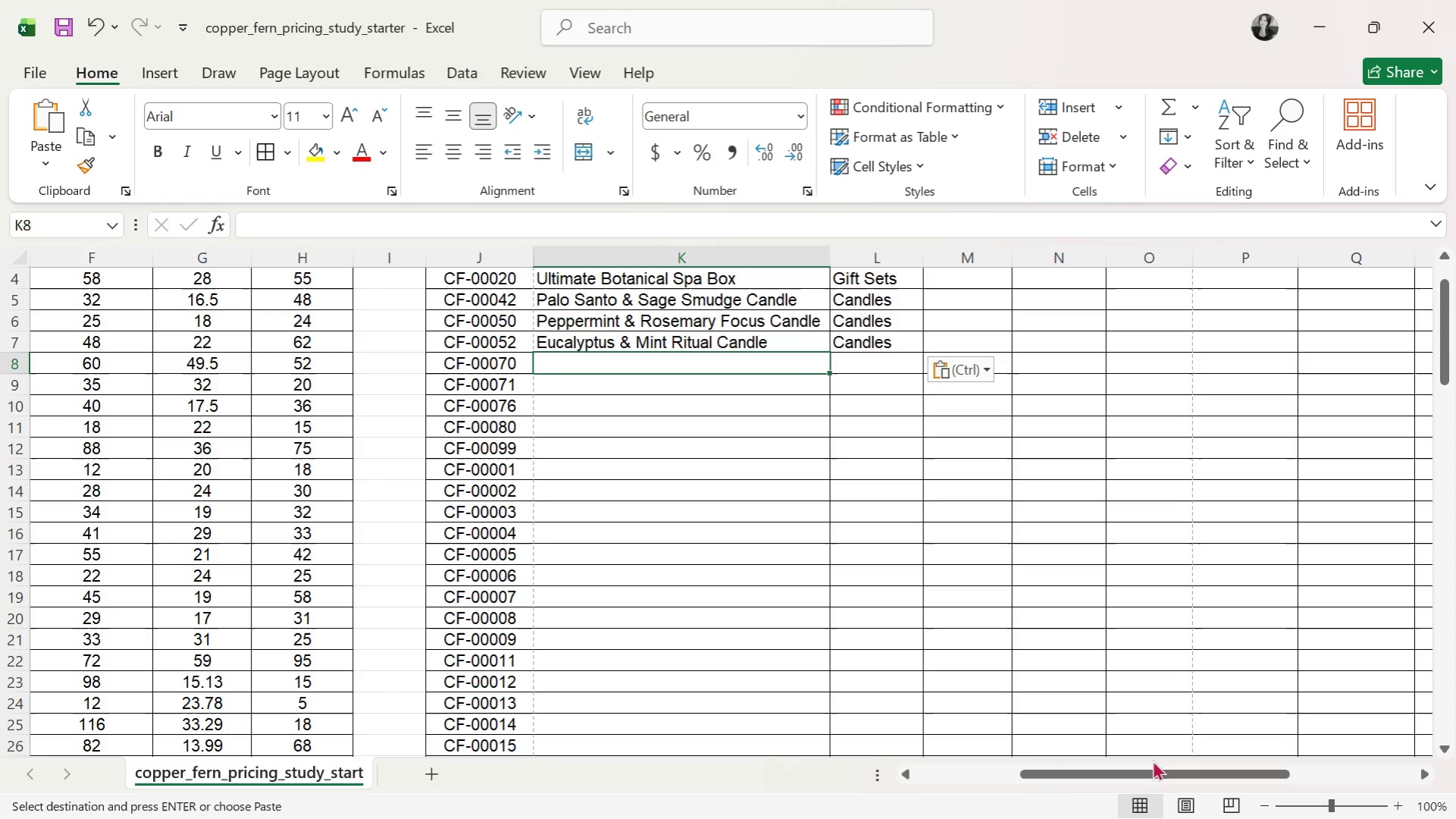 
left_click_drag(start_coordinate=[1148, 771], to_coordinate=[727, 721])
 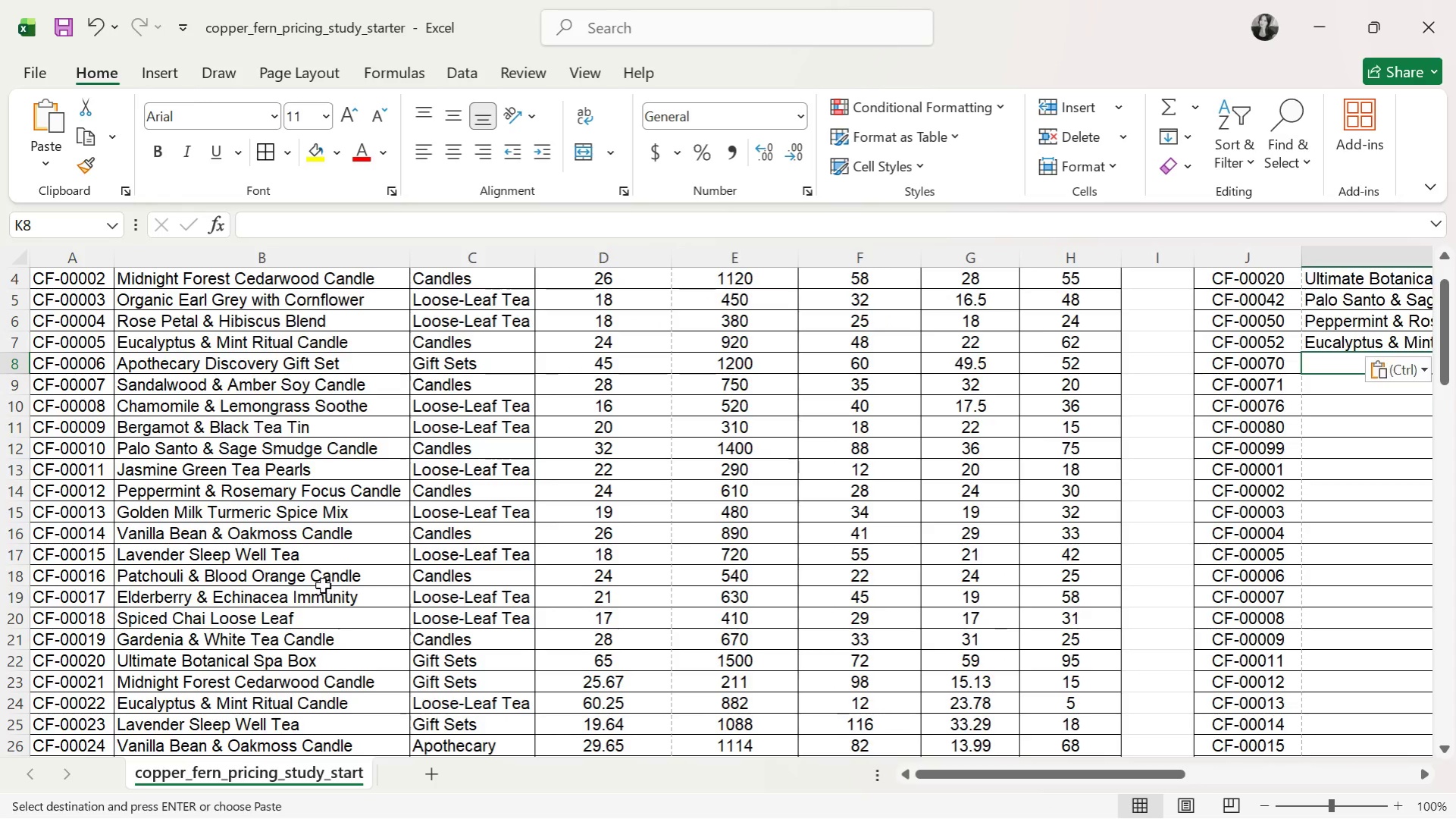 
scroll: coordinate [171, 651], scroll_direction: down, amount: 16.0
 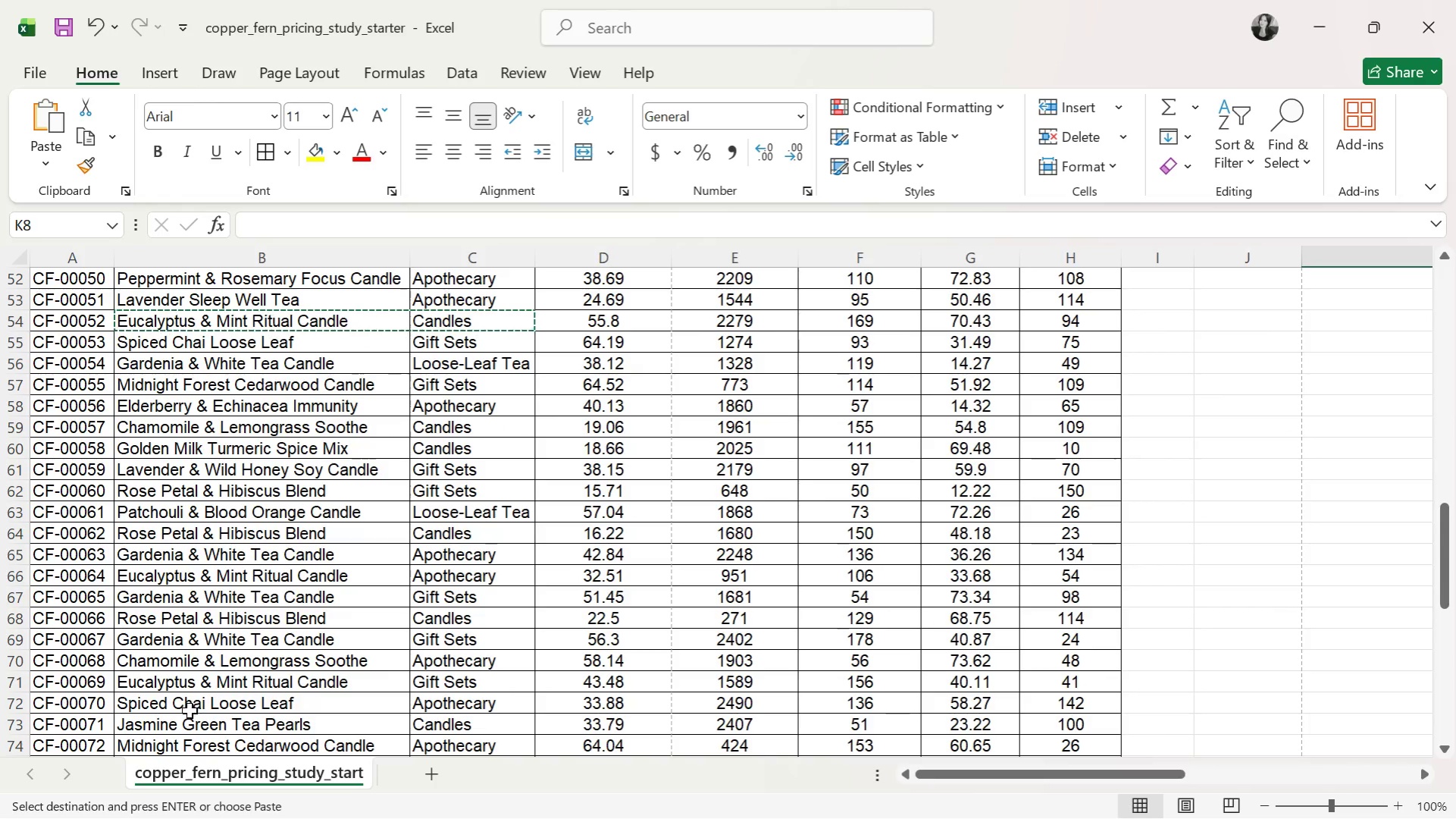 
left_click_drag(start_coordinate=[200, 700], to_coordinate=[427, 709])
 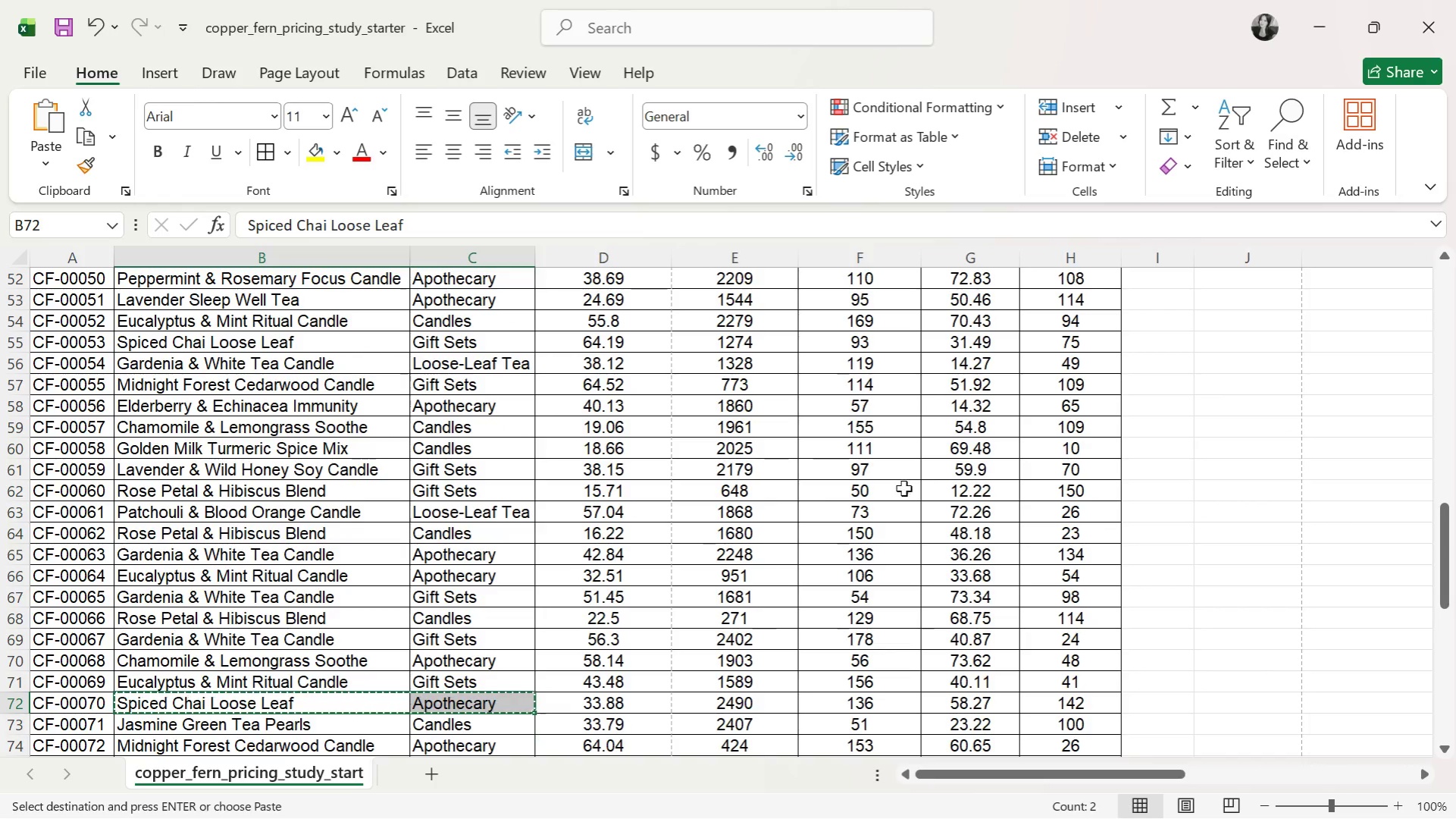 
key(Control+C)
 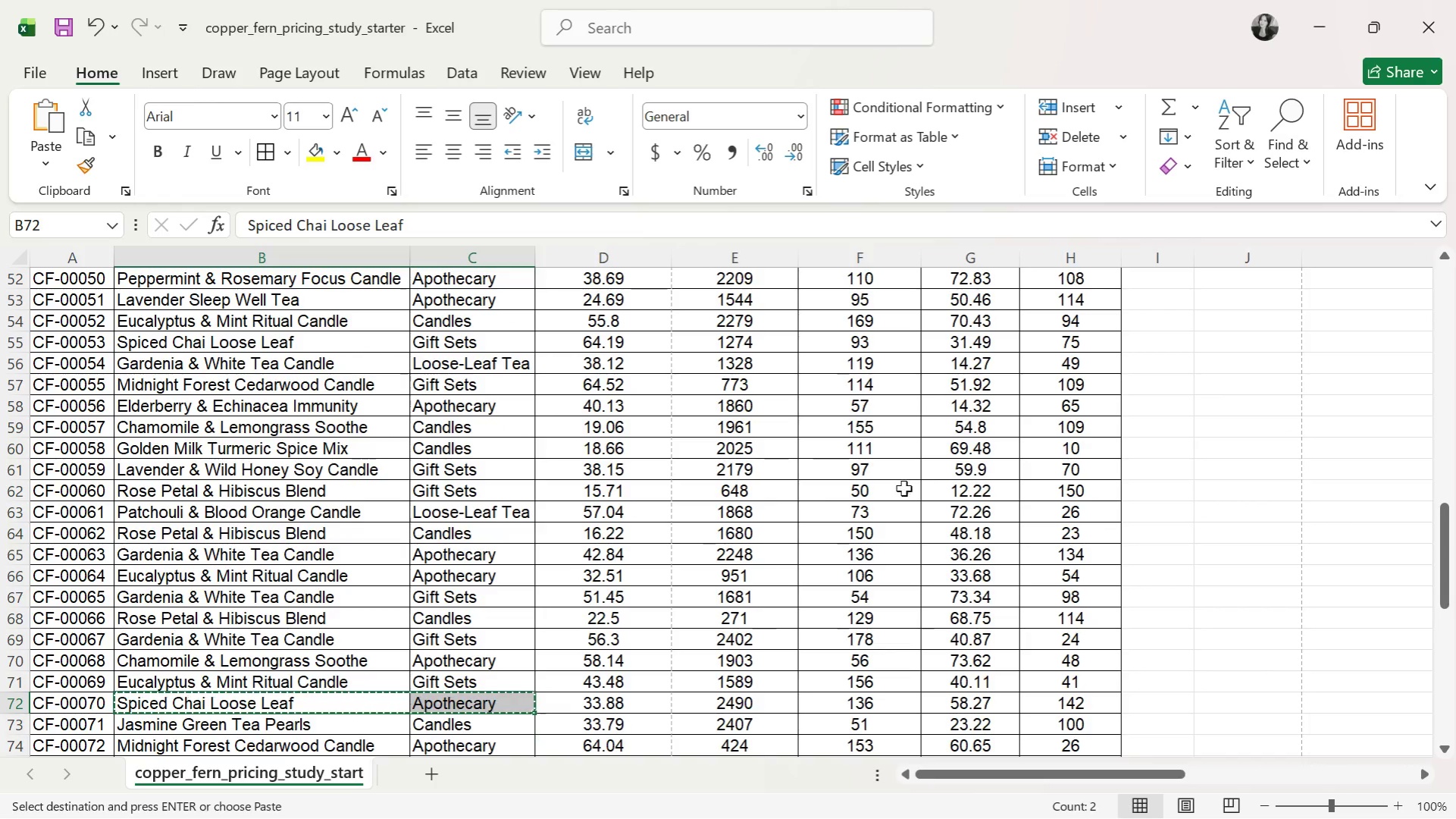 
scroll: coordinate [1127, 472], scroll_direction: up, amount: 19.0
 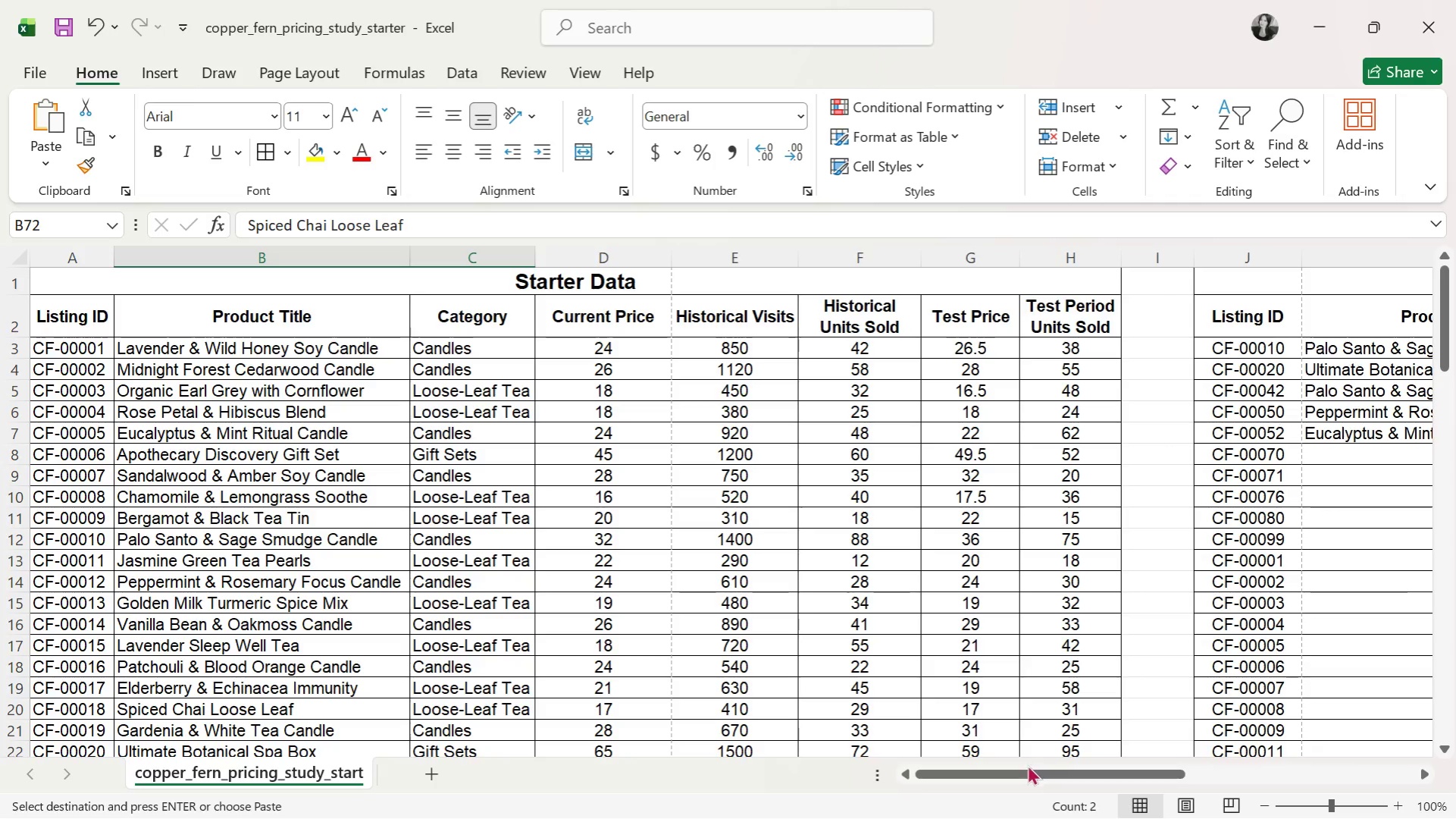 
left_click_drag(start_coordinate=[1027, 767], to_coordinate=[1150, 780])
 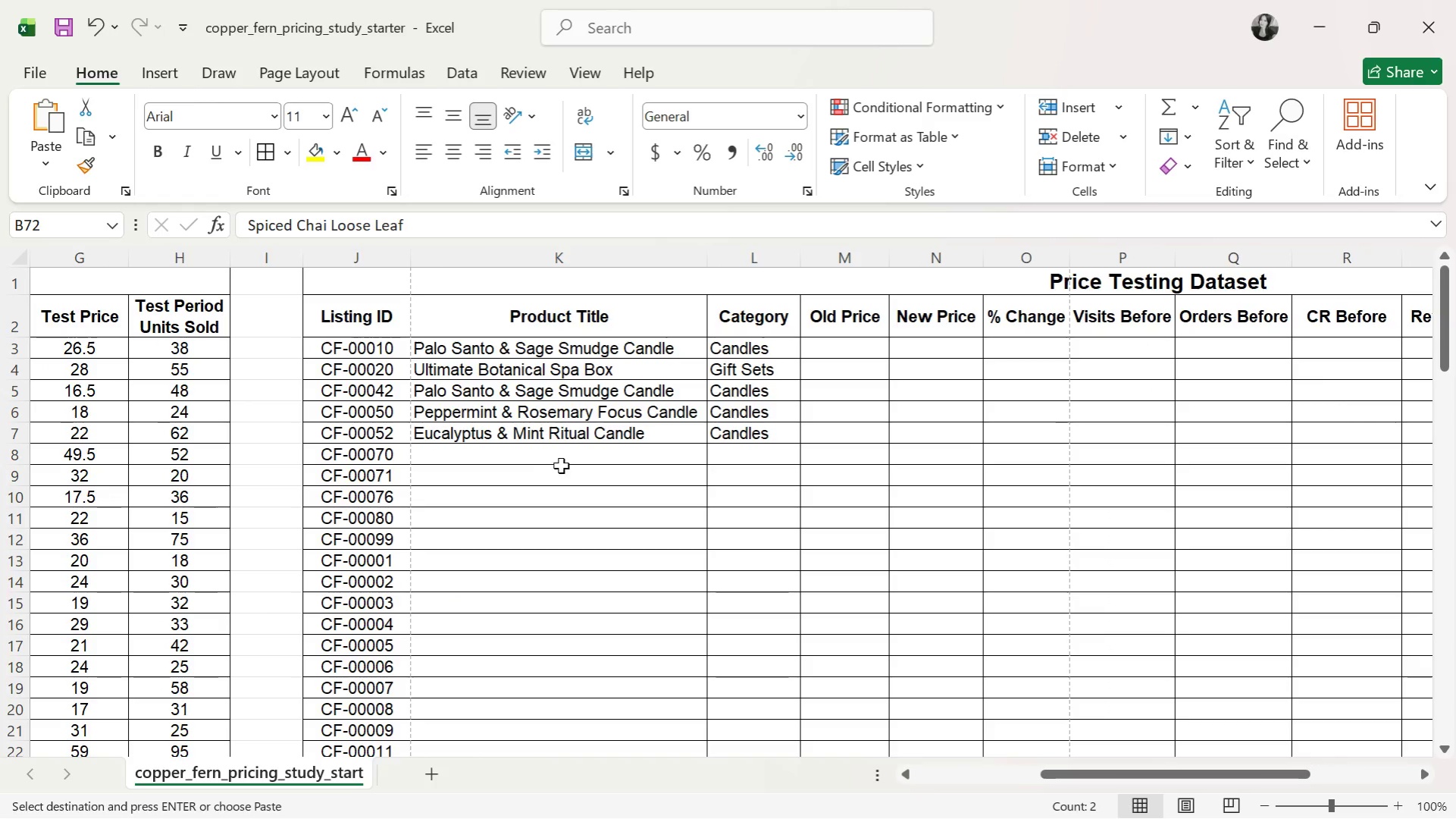 
left_click([568, 461])
 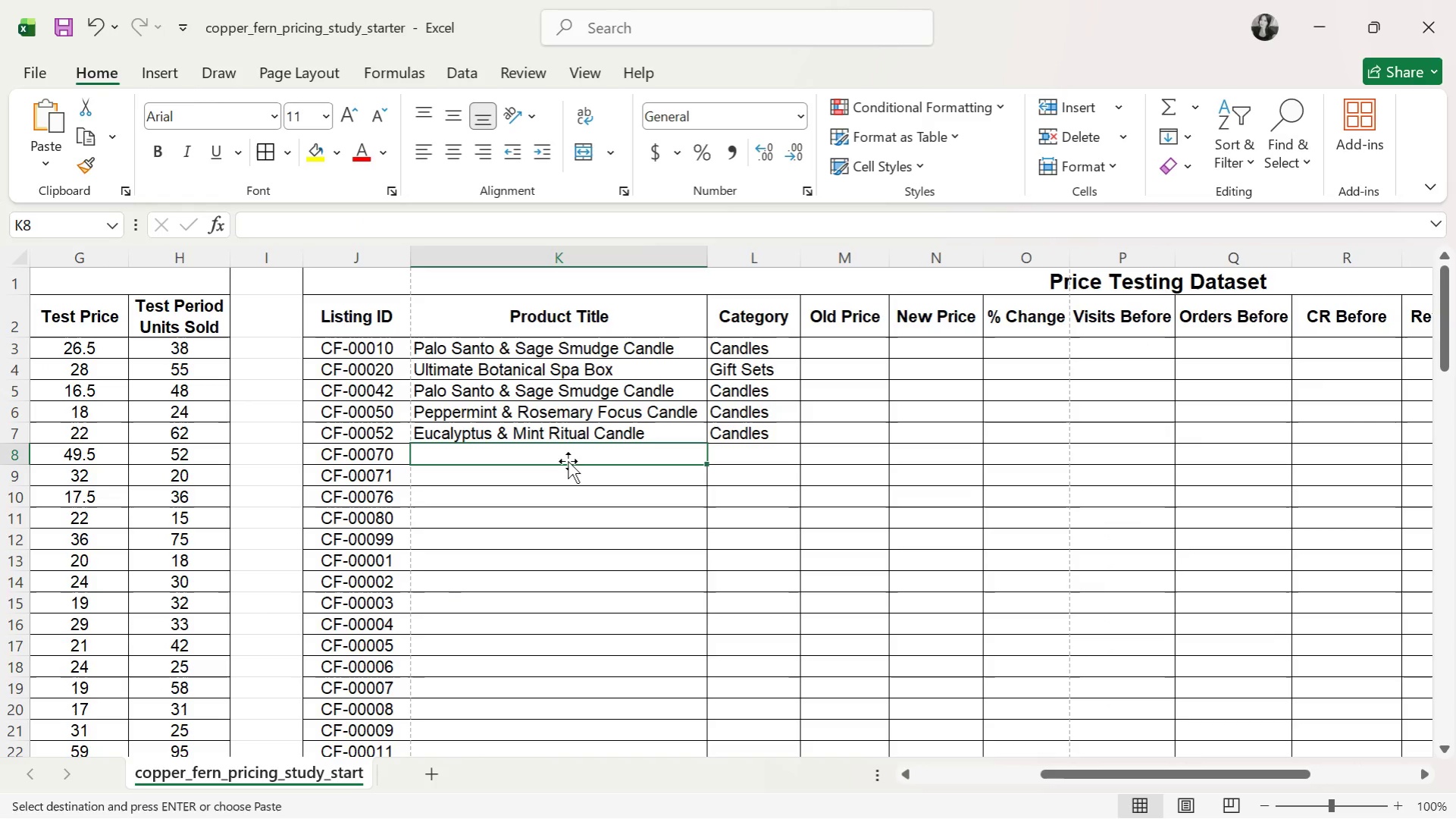 
key(Control+V)
 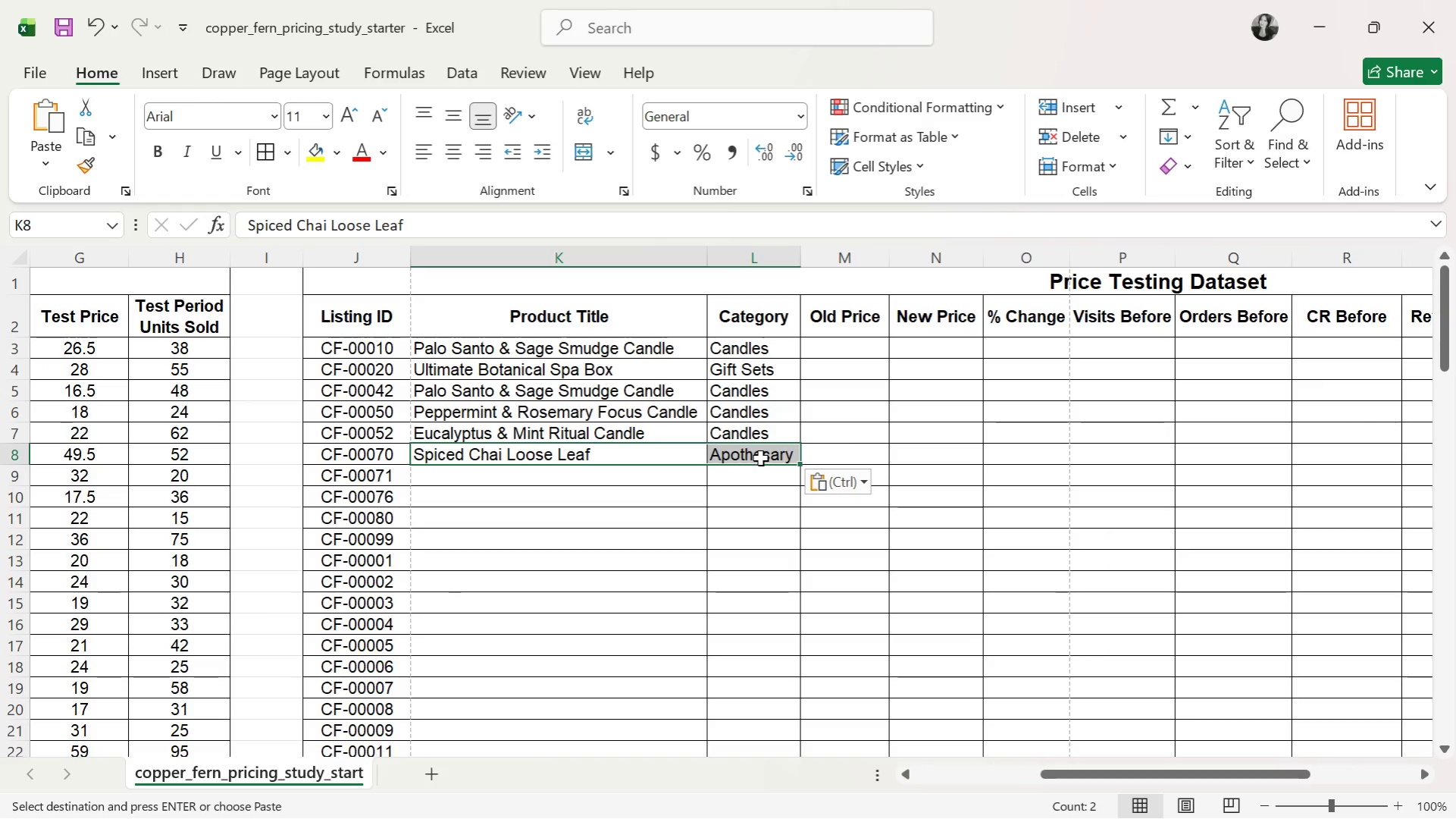 
wait(12.62)
 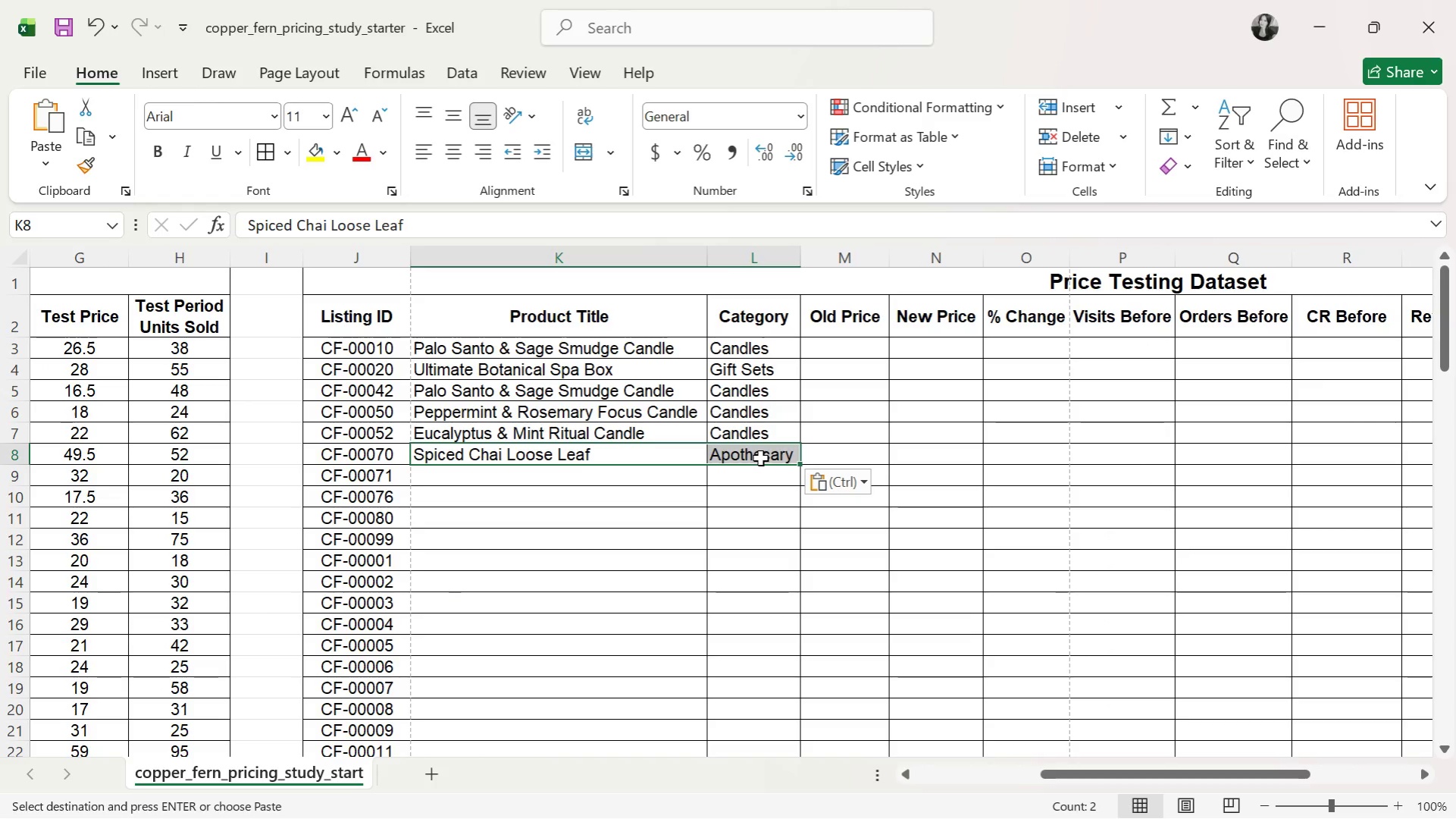 
left_click([759, 456])
 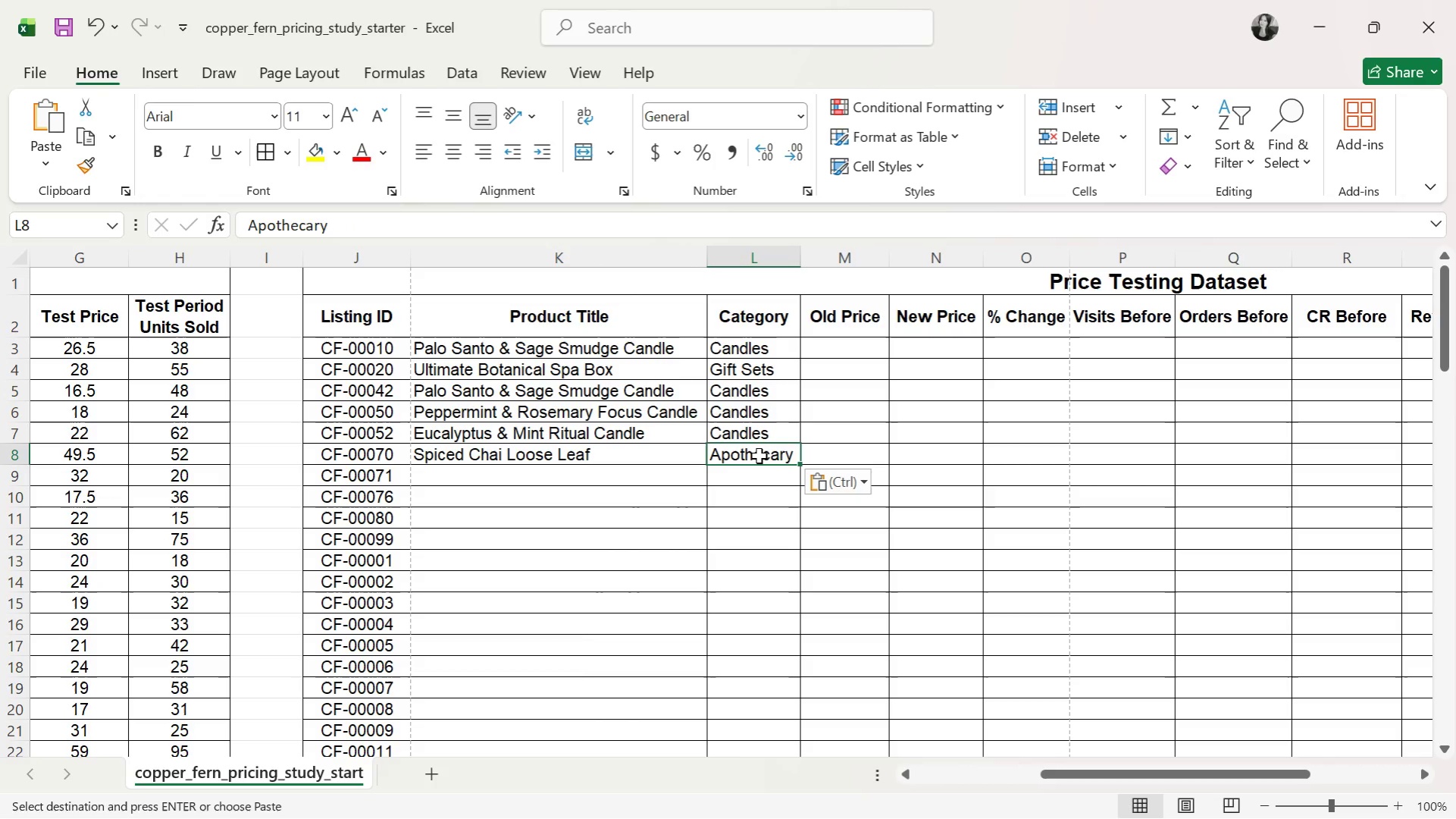 
type(tE)
key(Backspace)
key(Backspace)
key(Backspace)
type(Tea)
 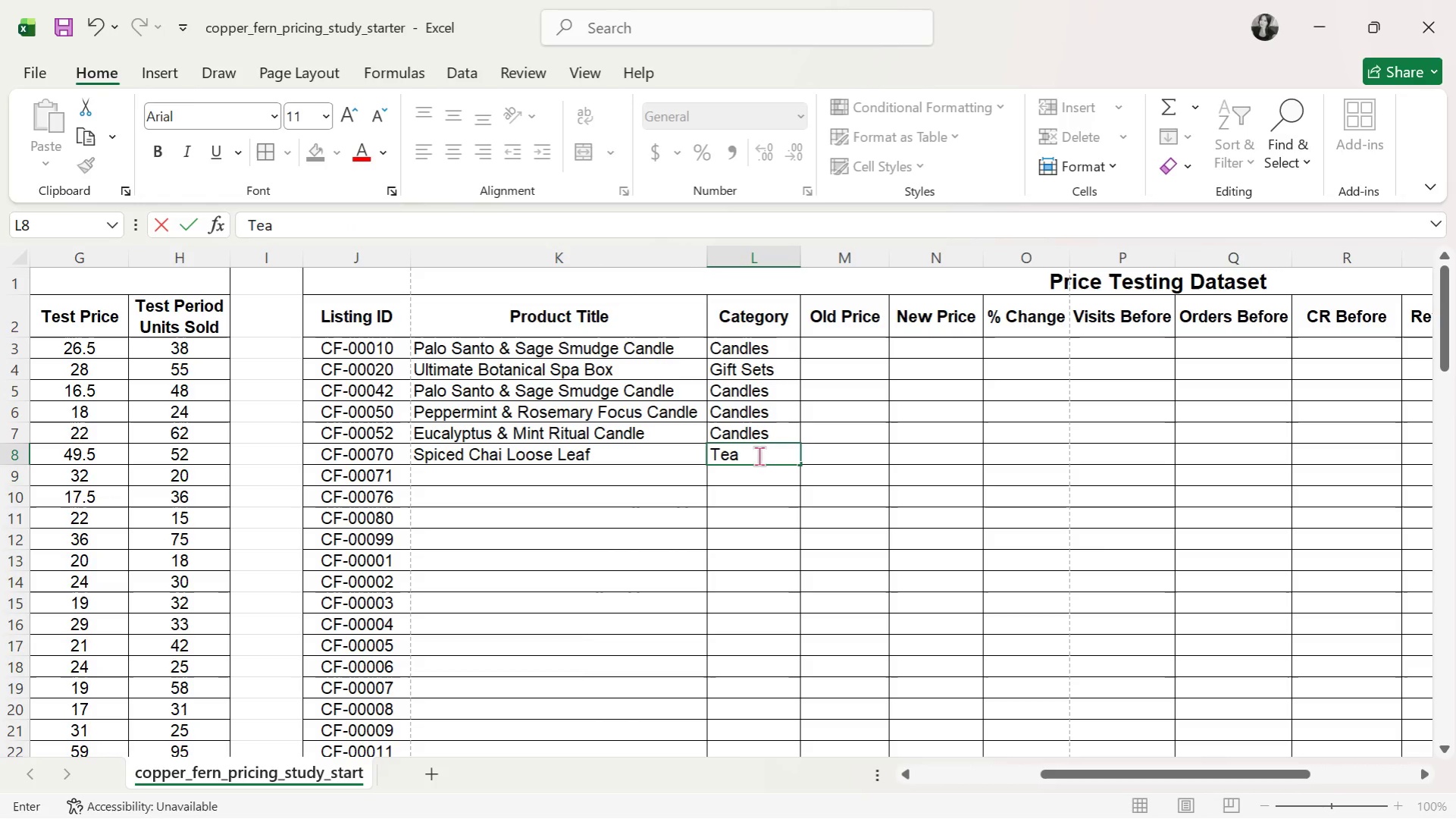 
key(Enter)
 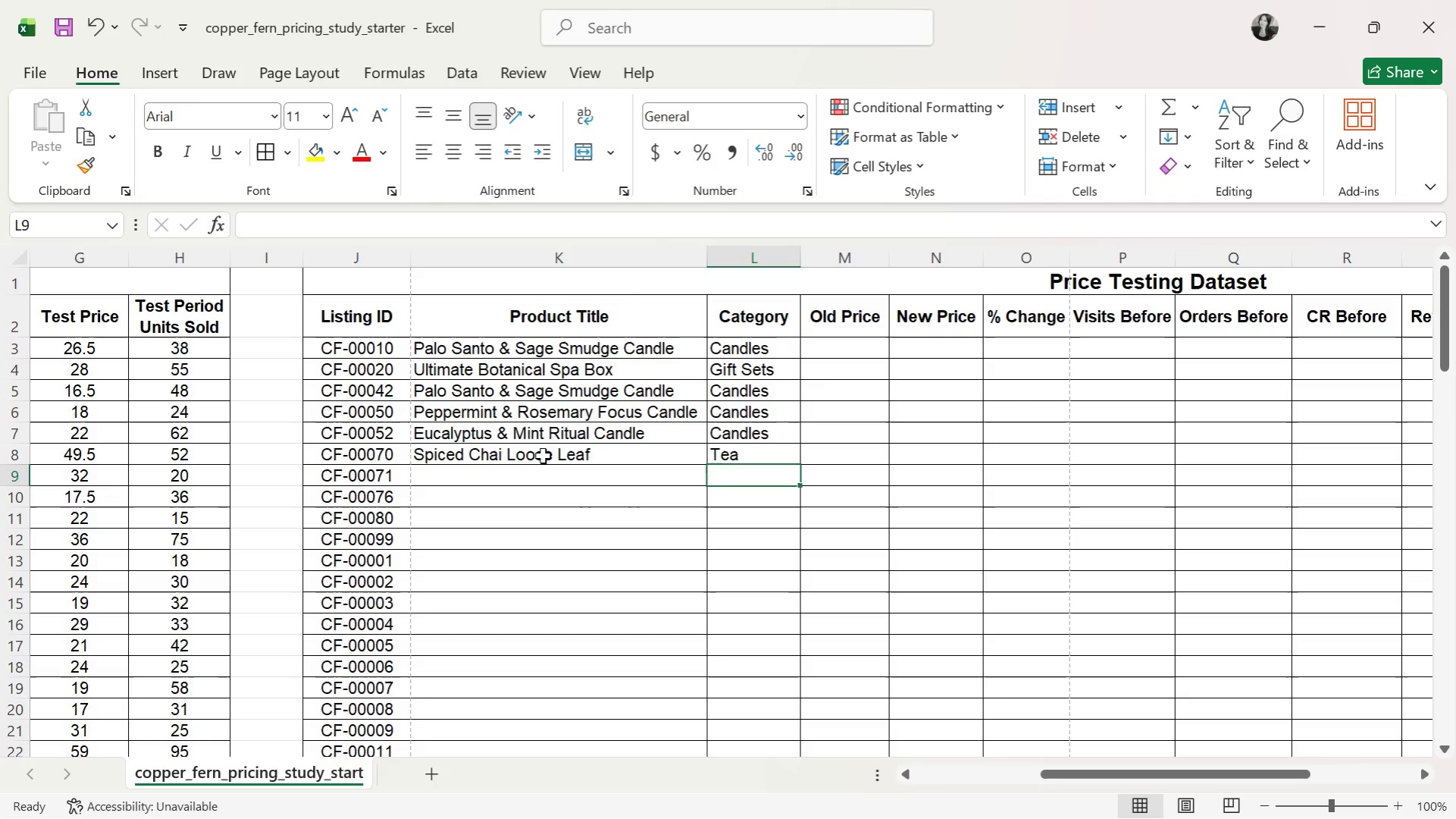 
left_click([521, 477])
 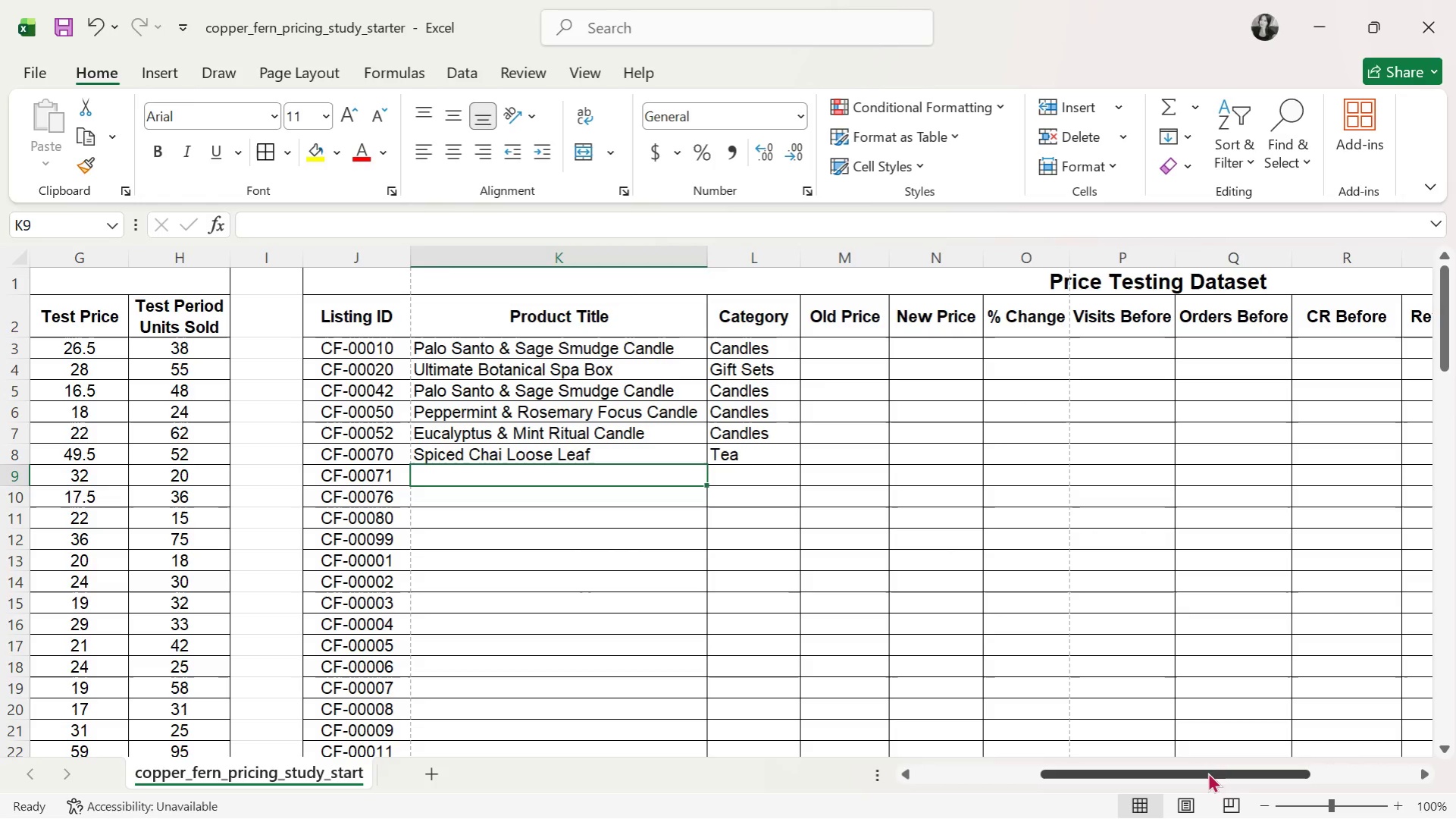 
left_click_drag(start_coordinate=[1204, 777], to_coordinate=[787, 766])
 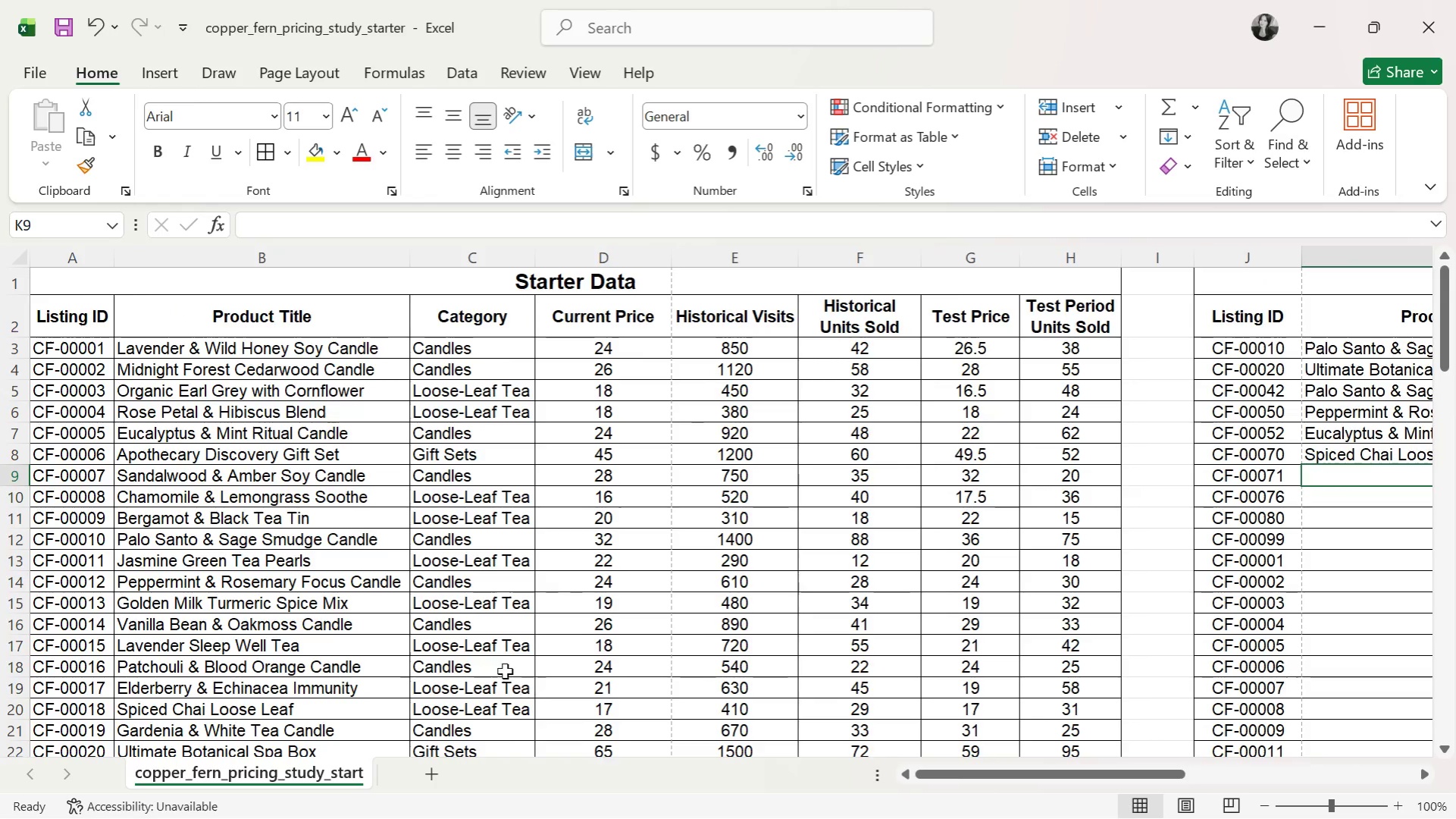 
scroll: coordinate [430, 640], scroll_direction: down, amount: 23.0
 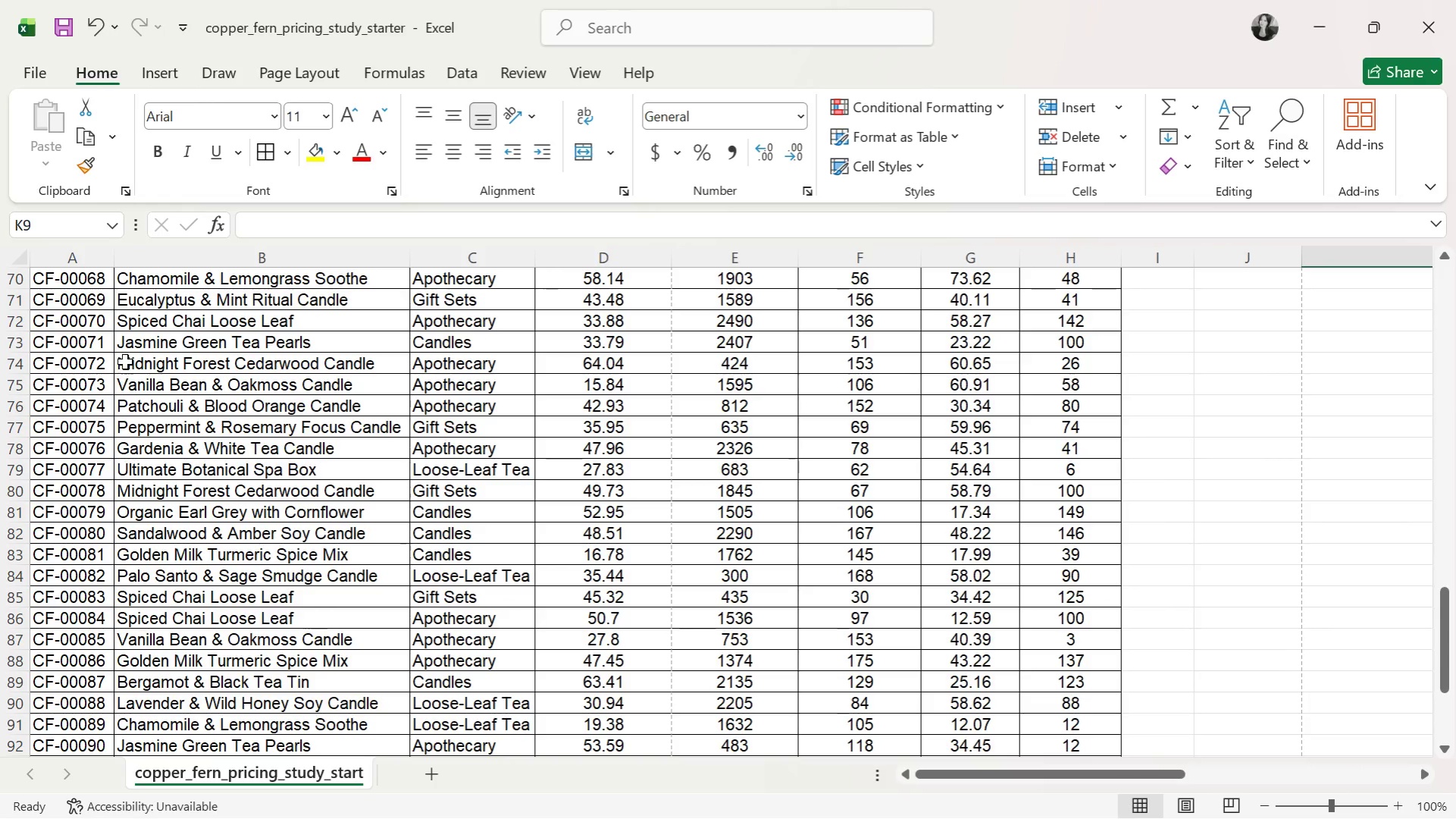 
left_click_drag(start_coordinate=[142, 347], to_coordinate=[422, 349])
 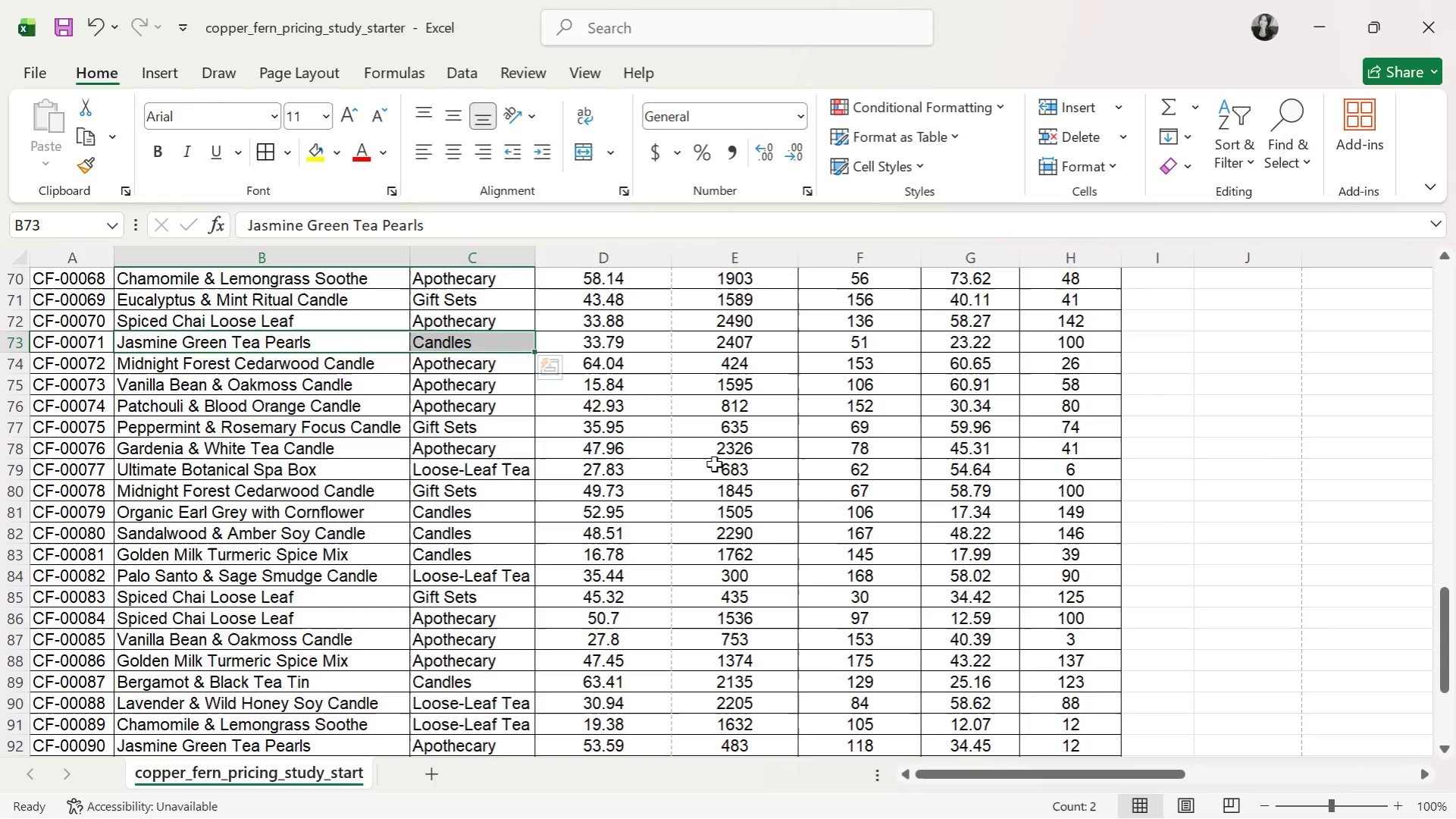 
key(Control+C)
 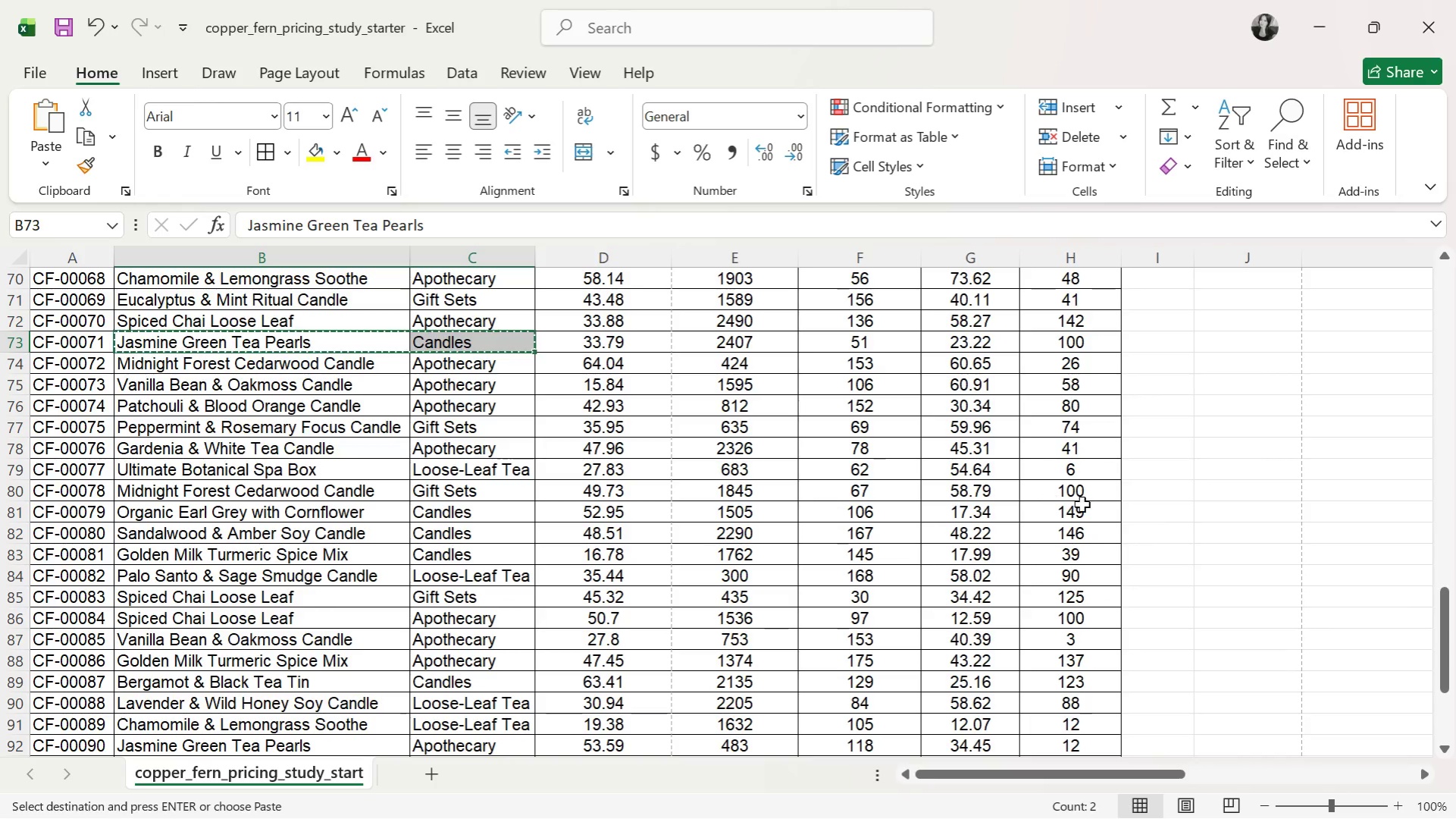 
scroll: coordinate [1137, 582], scroll_direction: up, amount: 21.0
 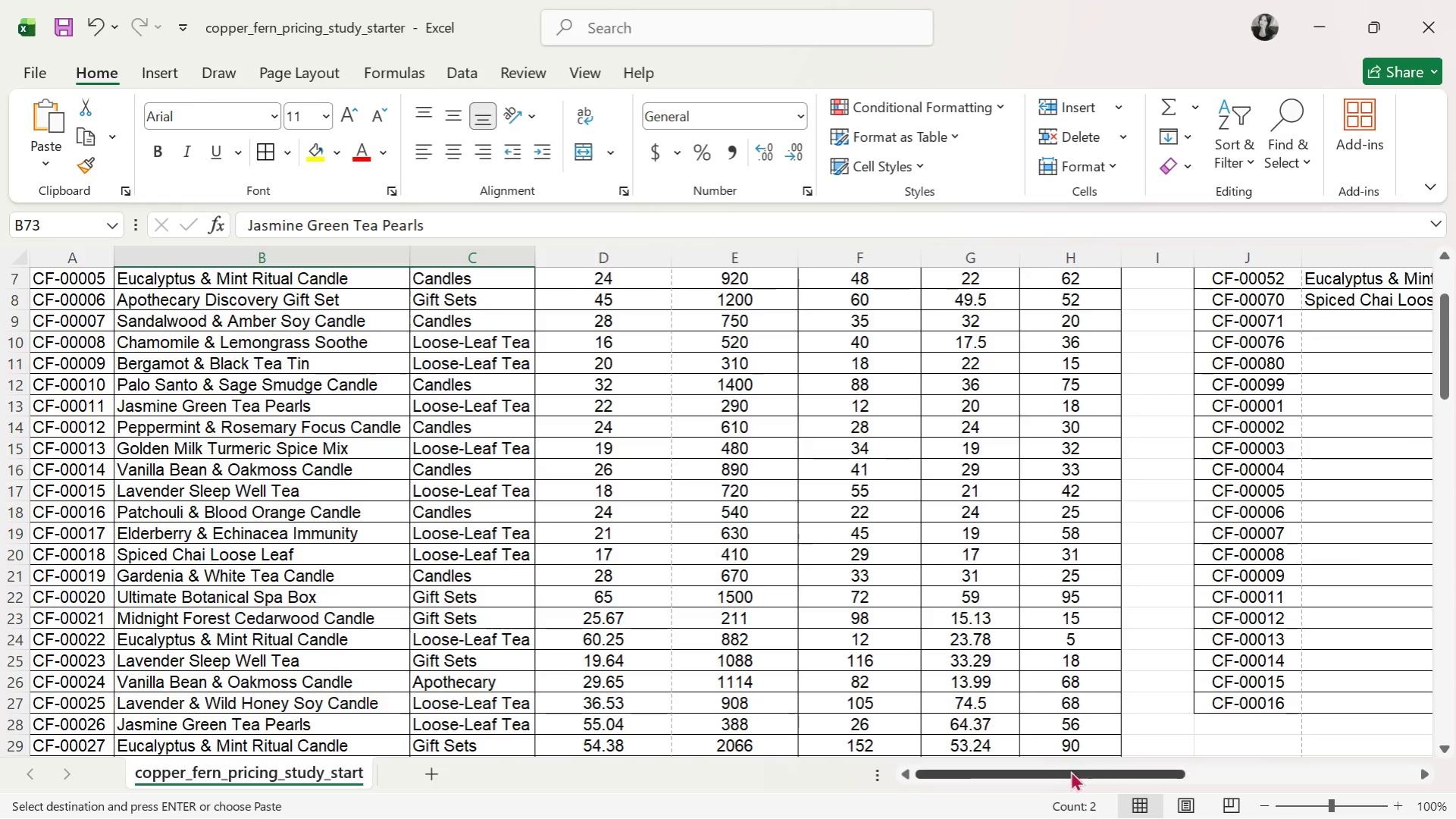 
left_click_drag(start_coordinate=[1064, 778], to_coordinate=[1192, 778])
 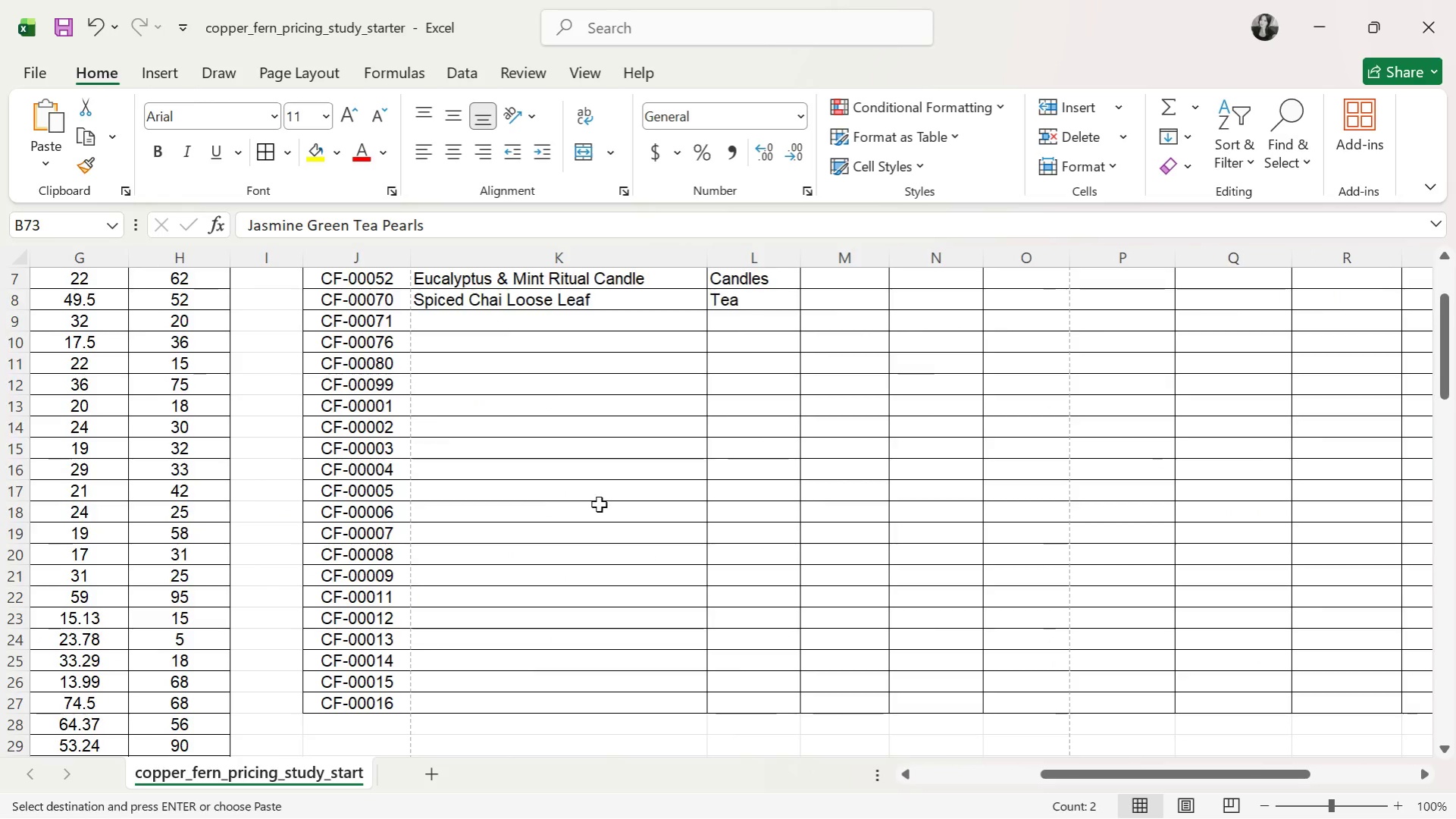 
scroll: coordinate [595, 500], scroll_direction: up, amount: 3.0
 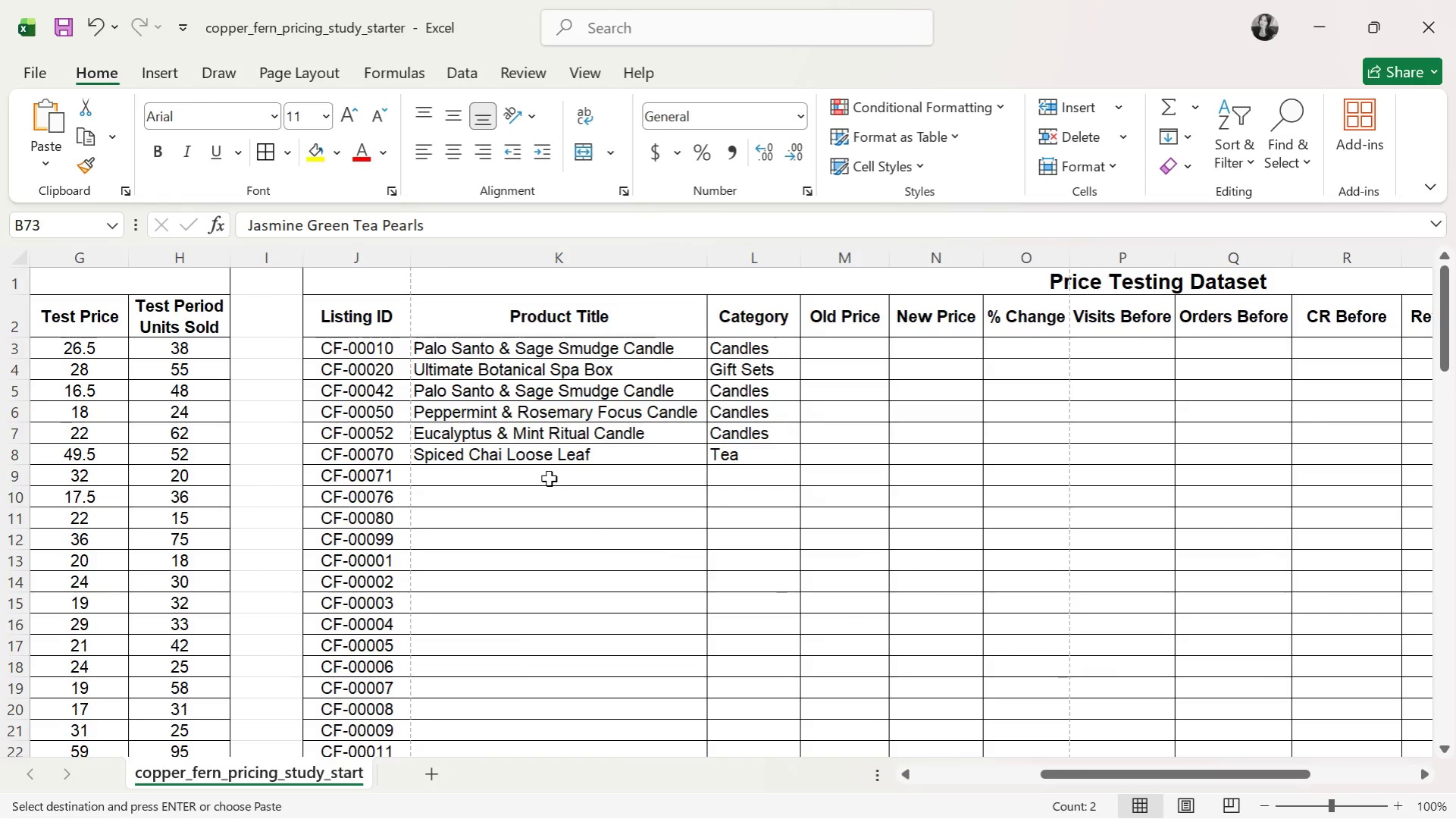 
left_click([548, 479])
 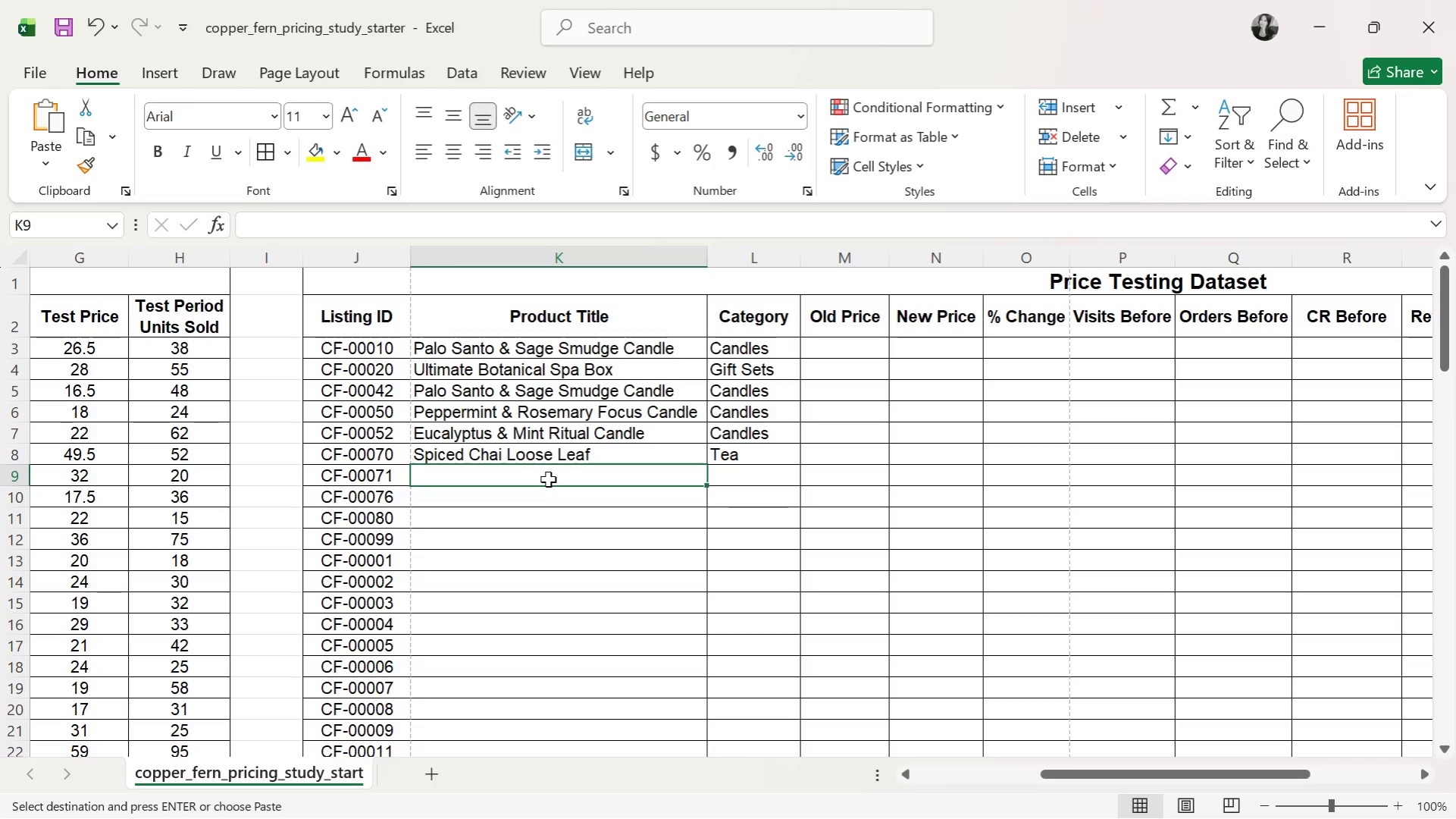 
key(Control+V)
 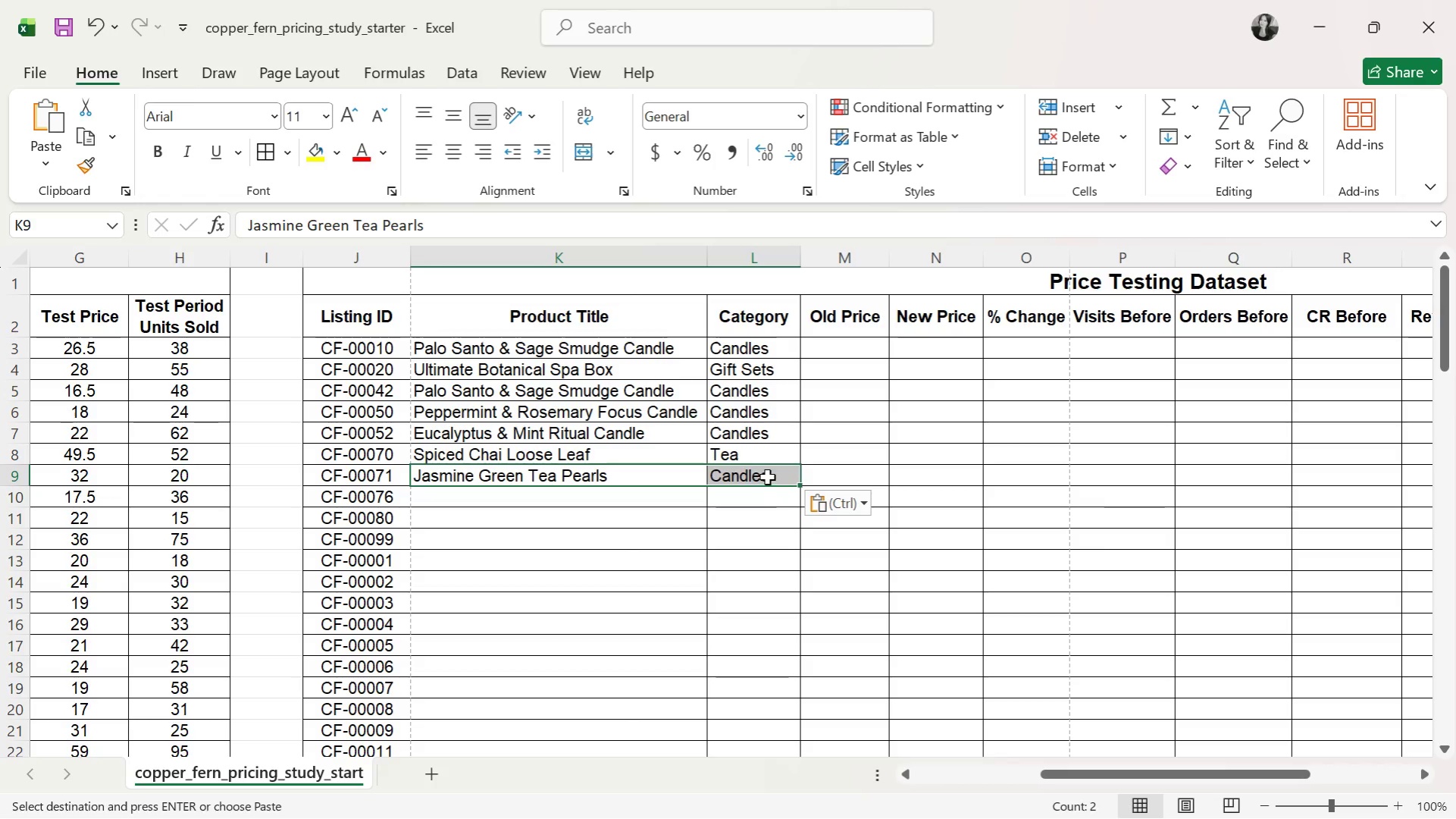 
left_click([767, 474])
 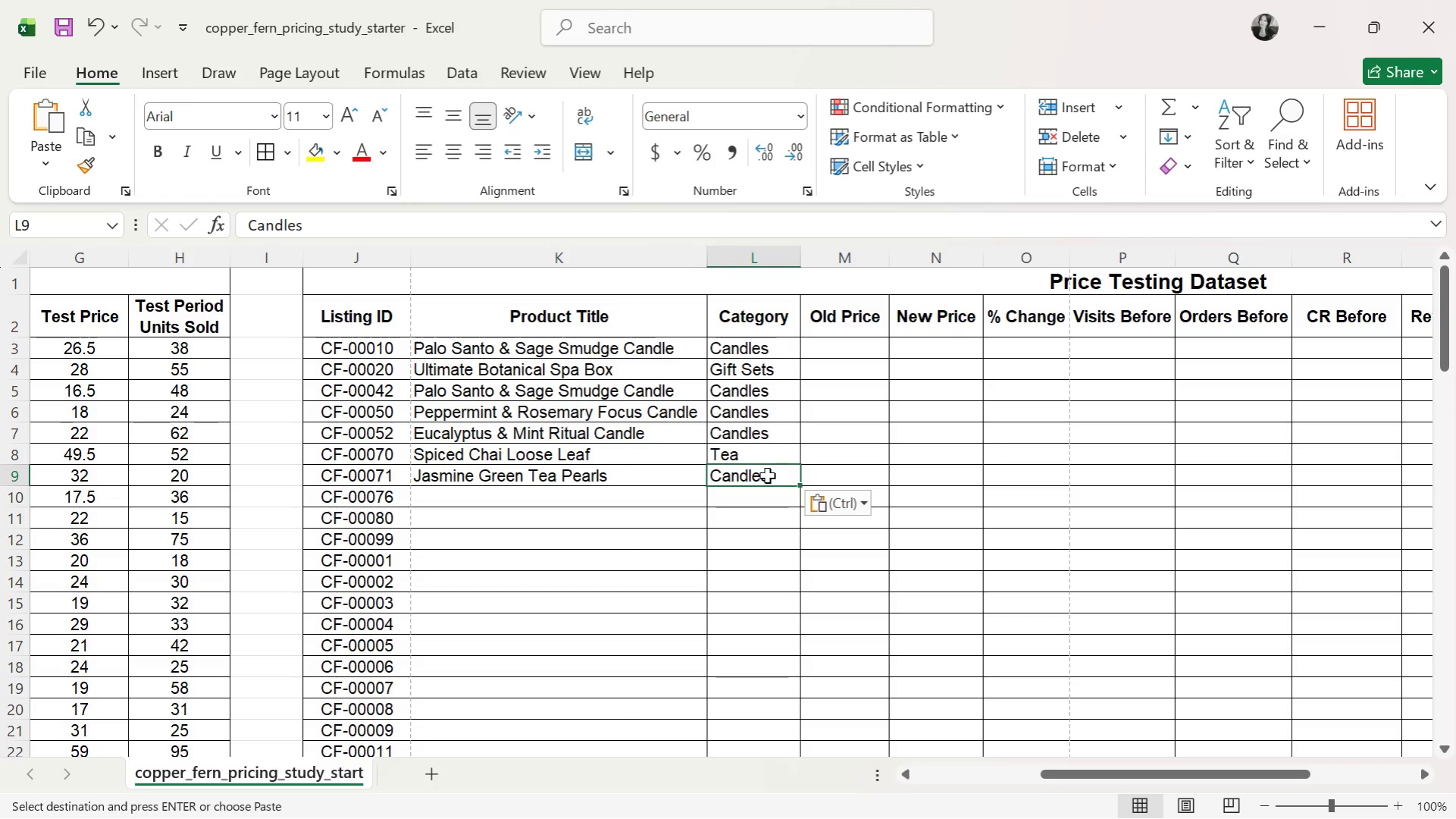 
key(CapsLock)
 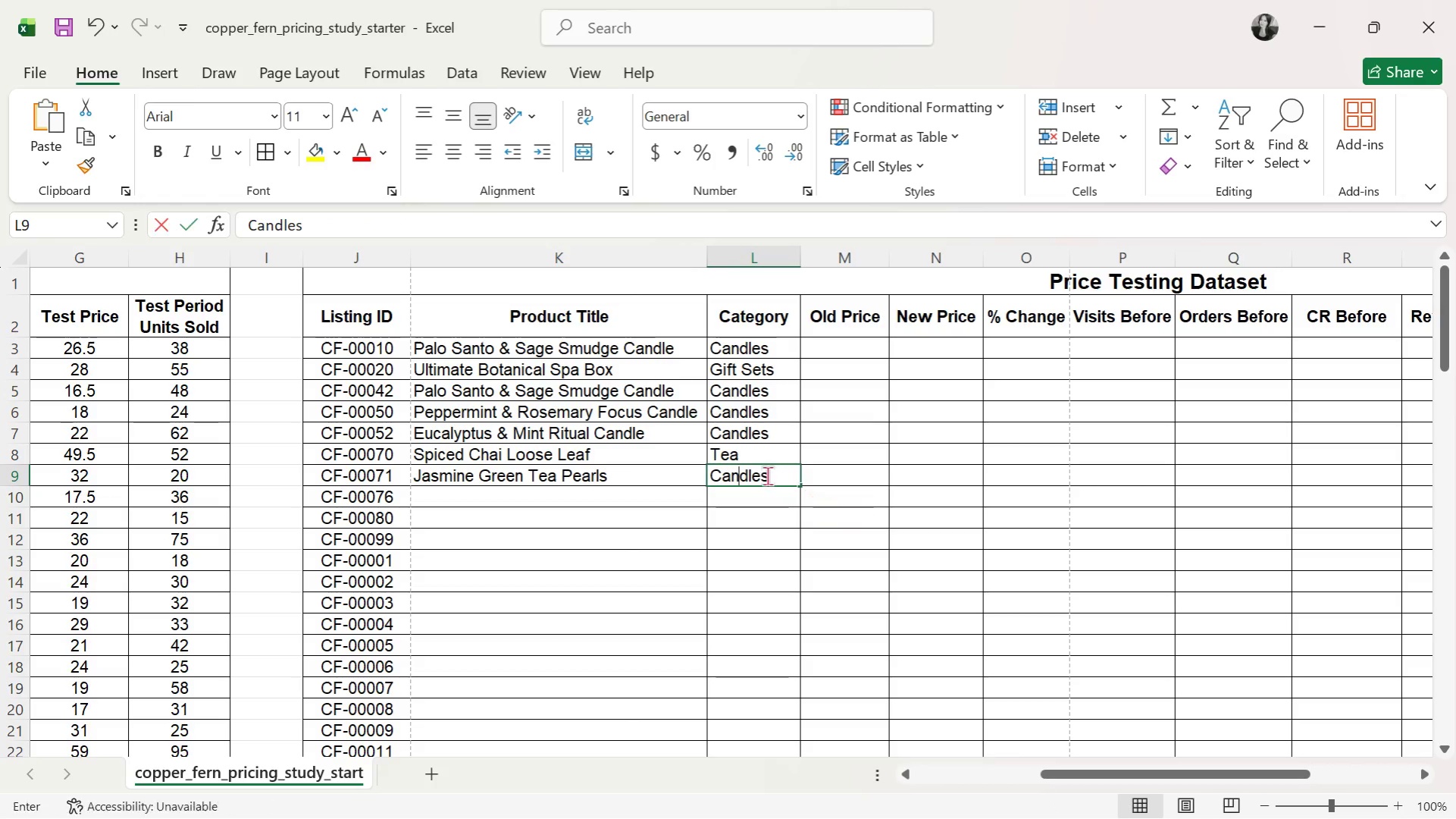 
key(T)
 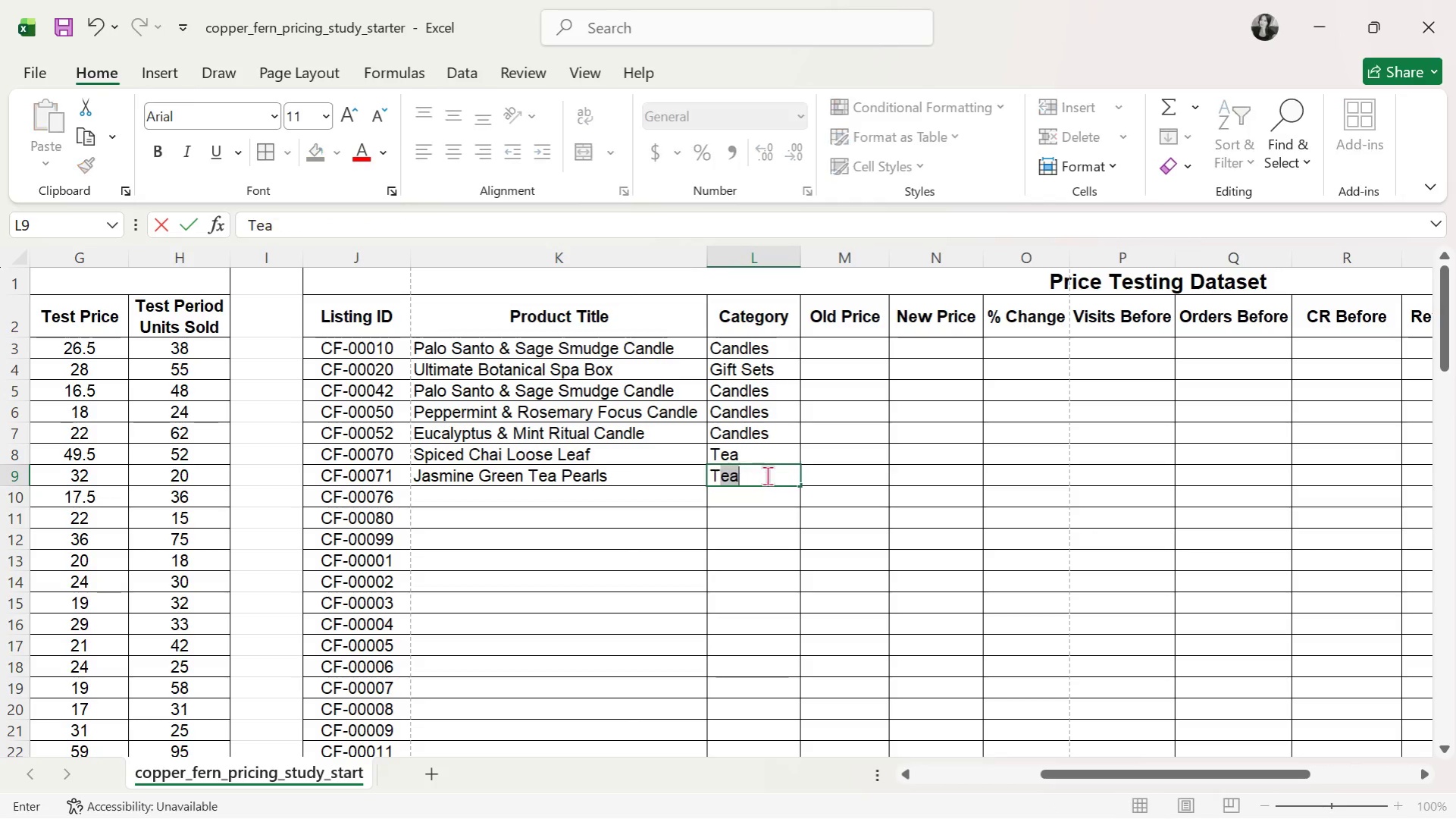 
key(CapsLock)
 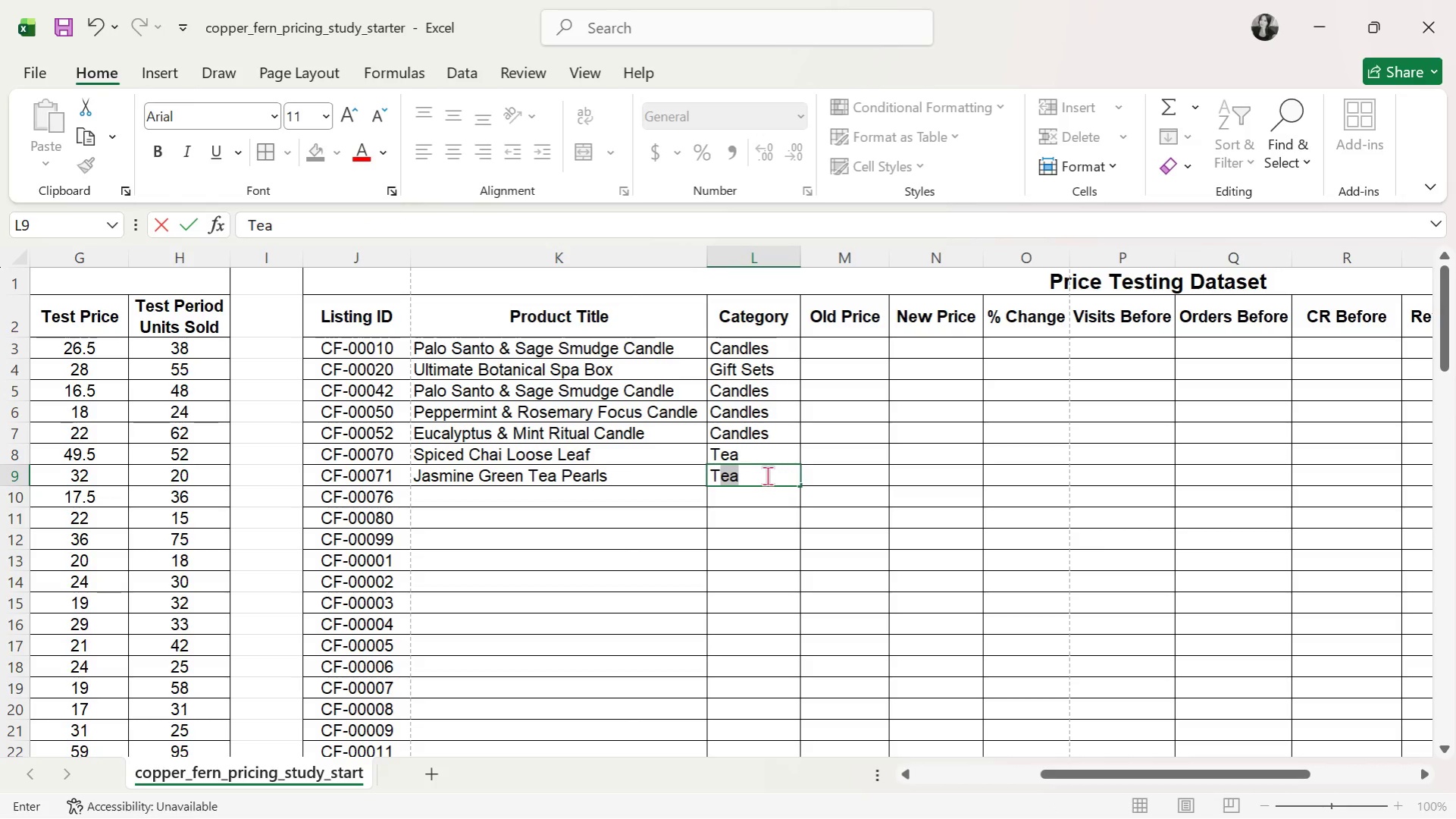 
key(Enter)
 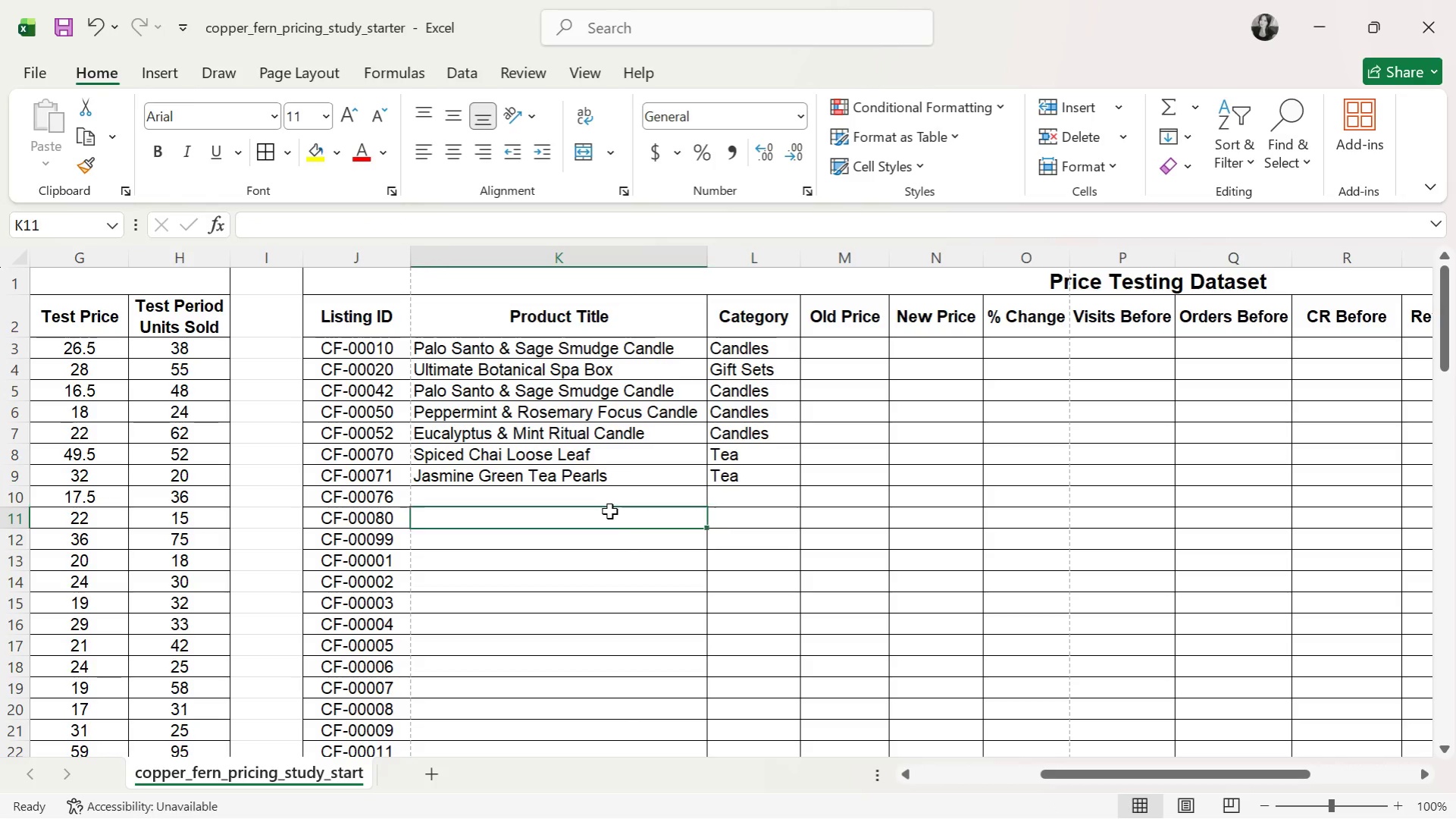 
double_click([618, 500])
 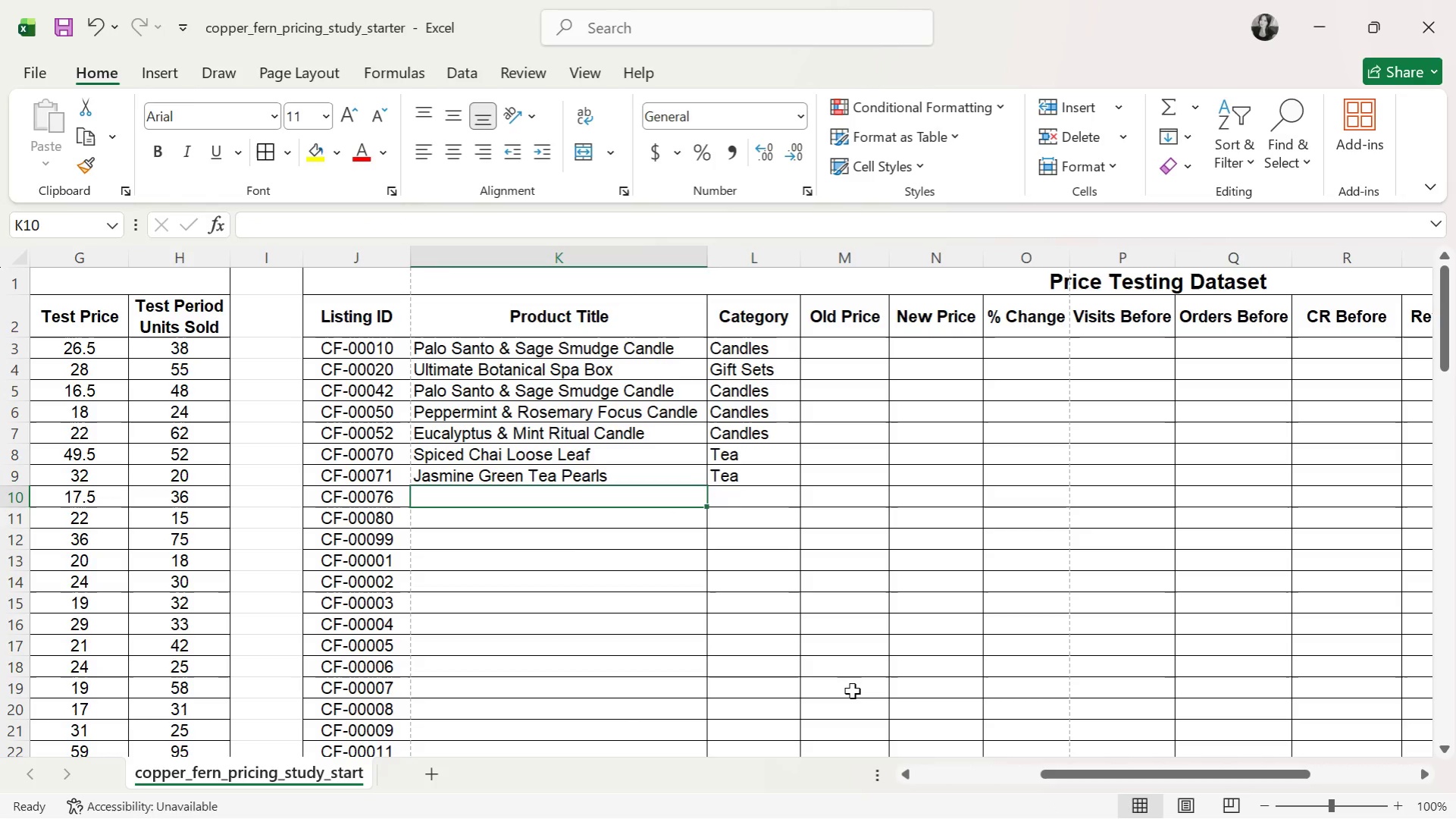 
wait(40.62)
 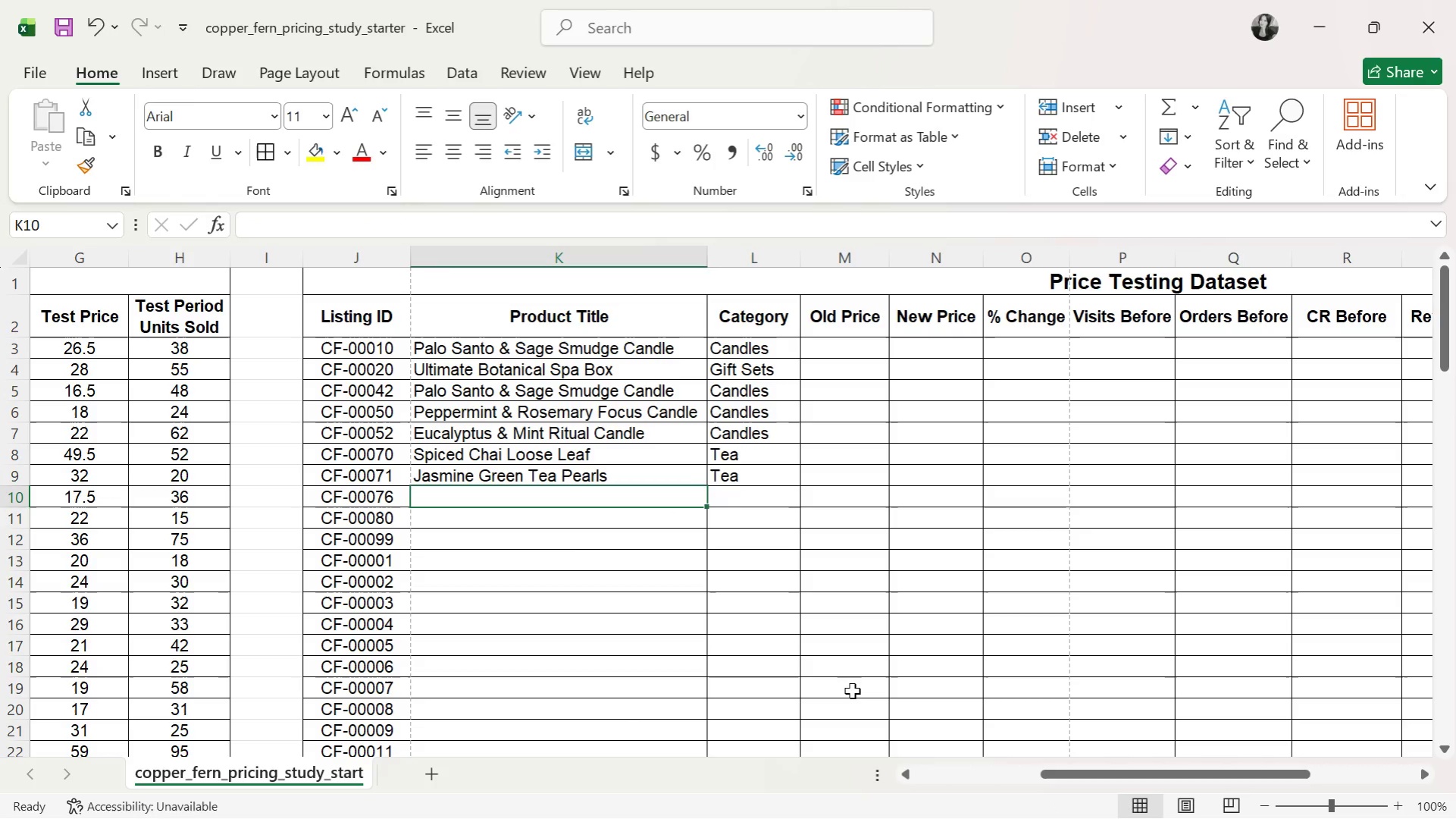 
left_click_drag(start_coordinate=[1135, 769], to_coordinate=[712, 726])
 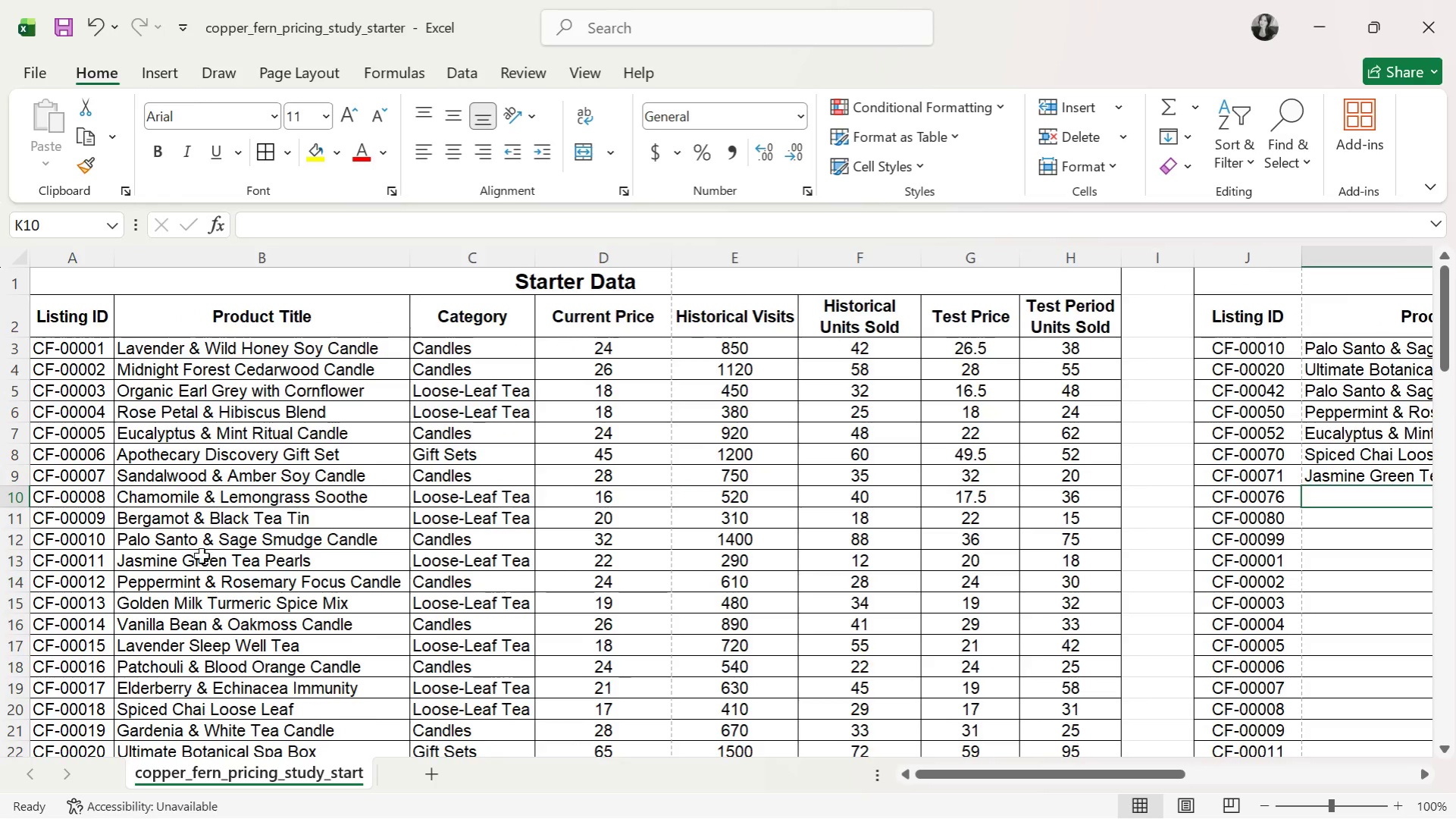 
scroll: coordinate [257, 626], scroll_direction: down, amount: 19.0
 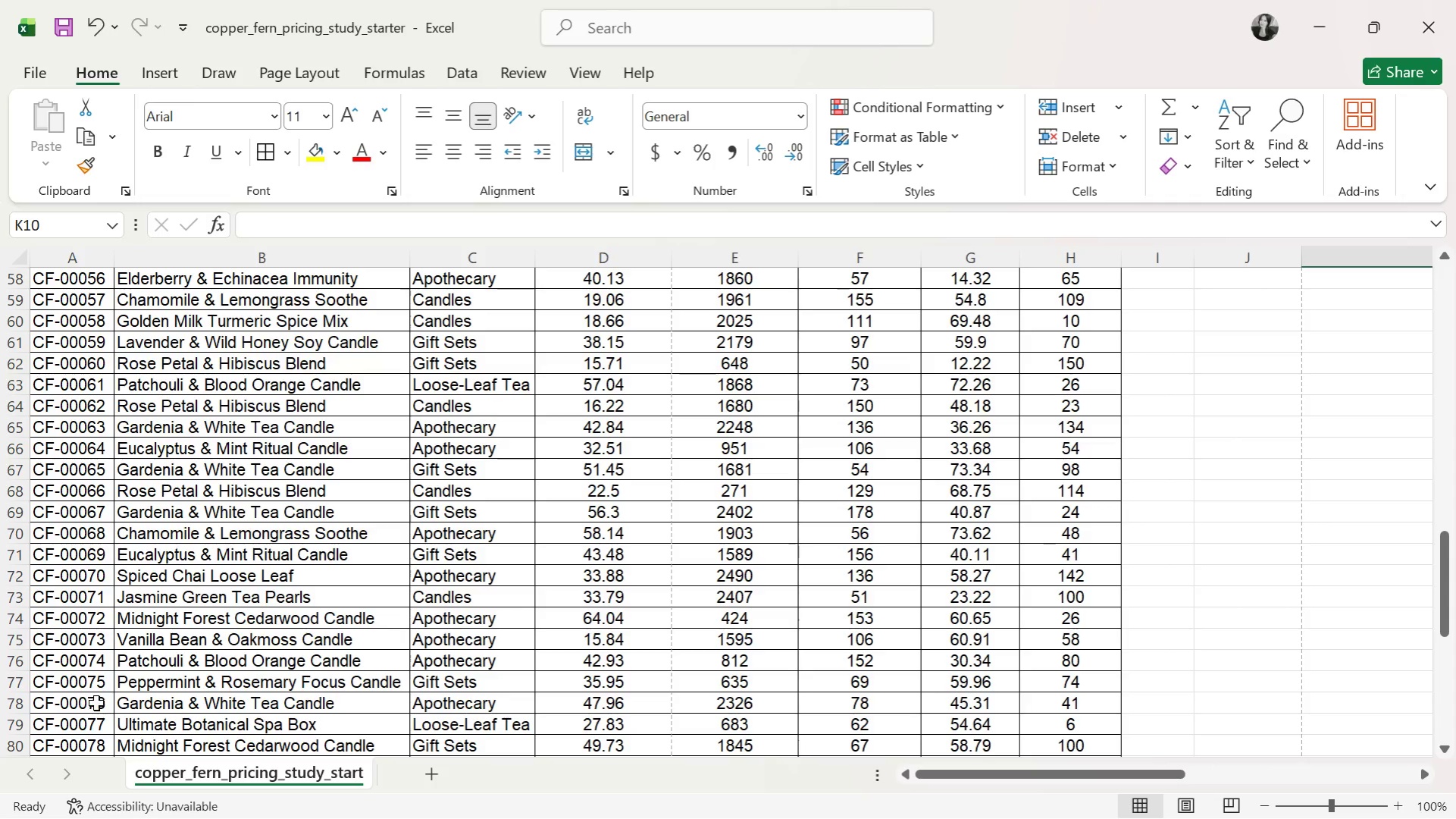 
left_click_drag(start_coordinate=[147, 706], to_coordinate=[422, 695])
 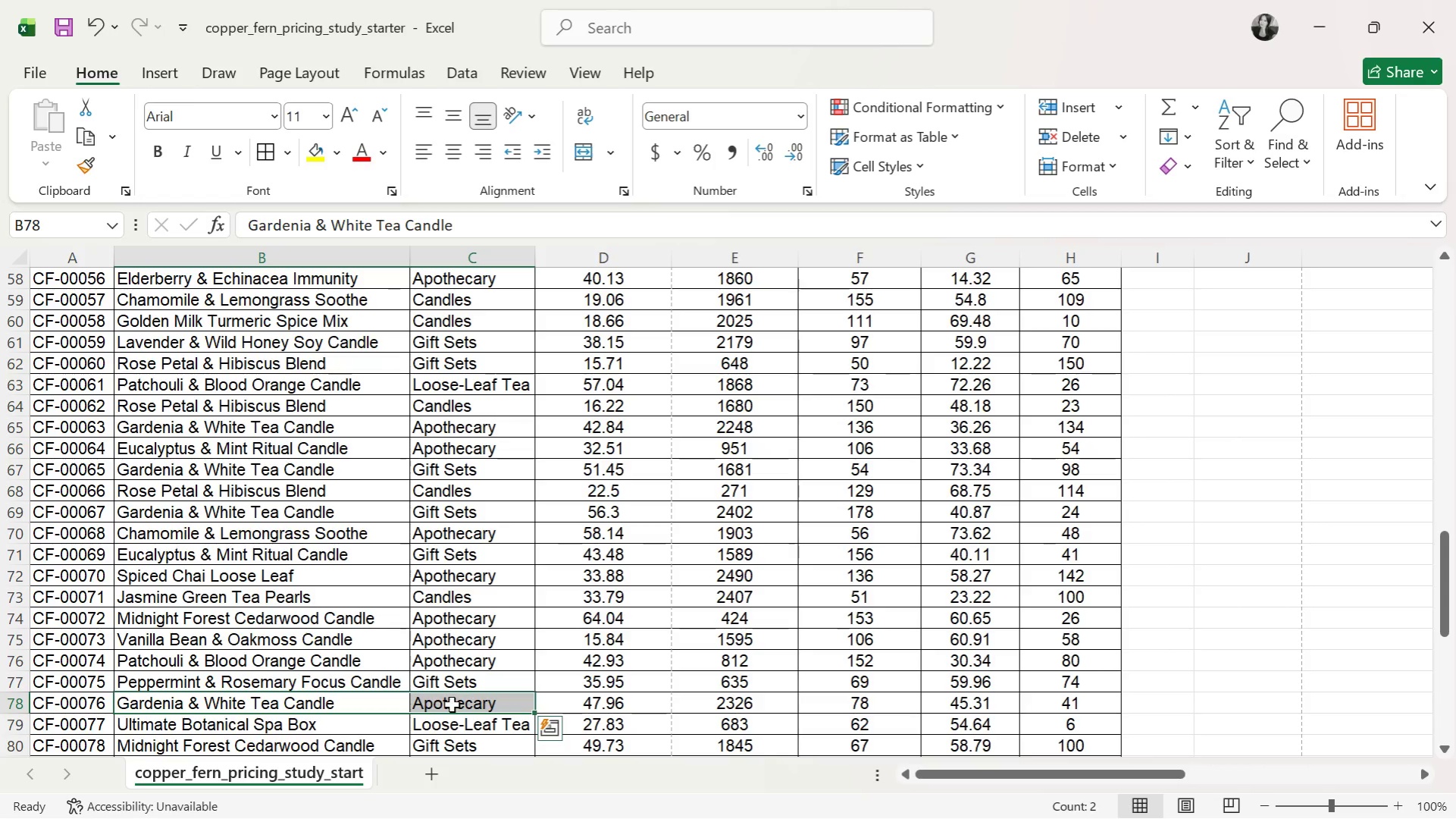 
key(Control+C)
 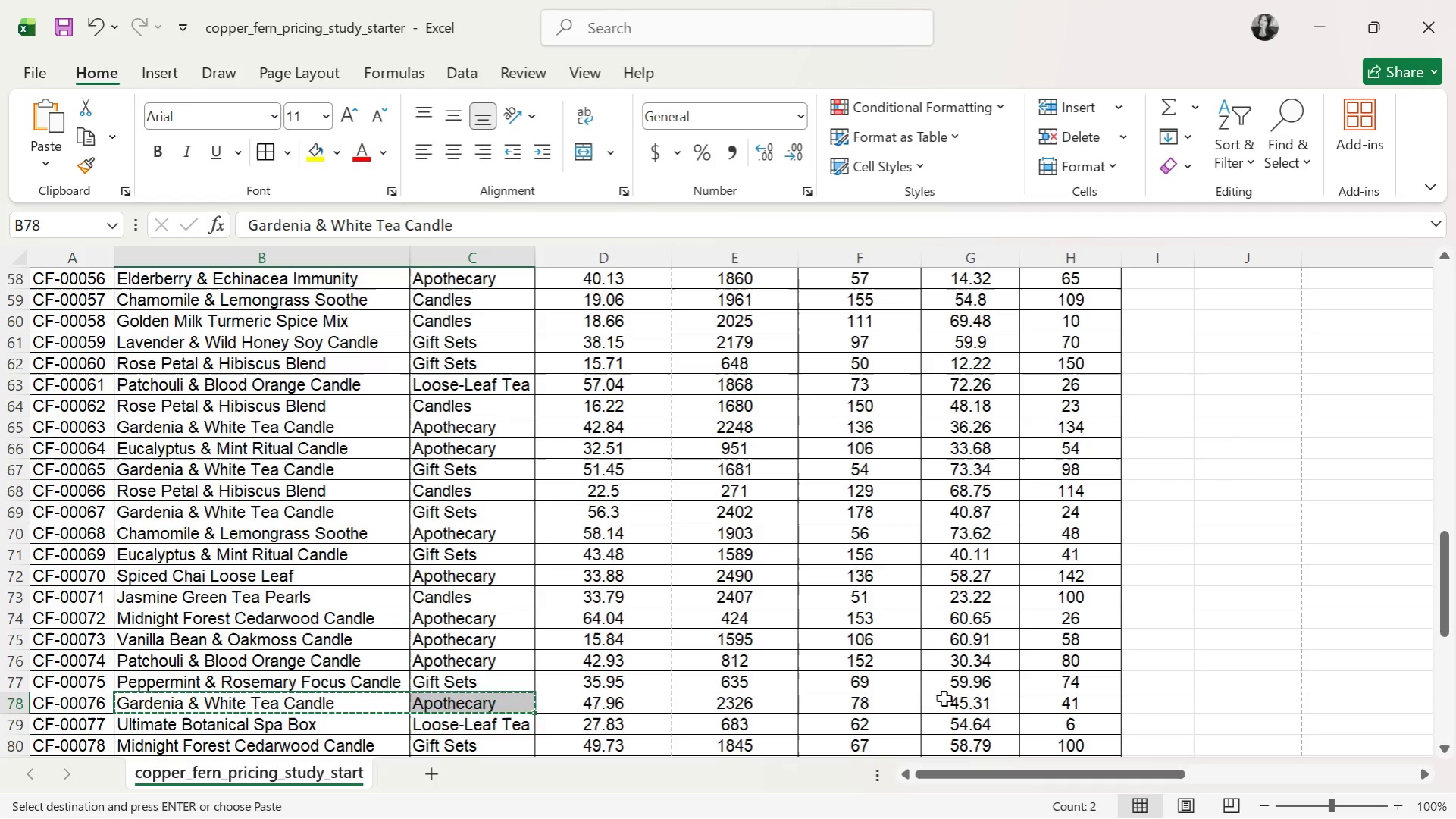 
left_click_drag(start_coordinate=[997, 764], to_coordinate=[1103, 767])
 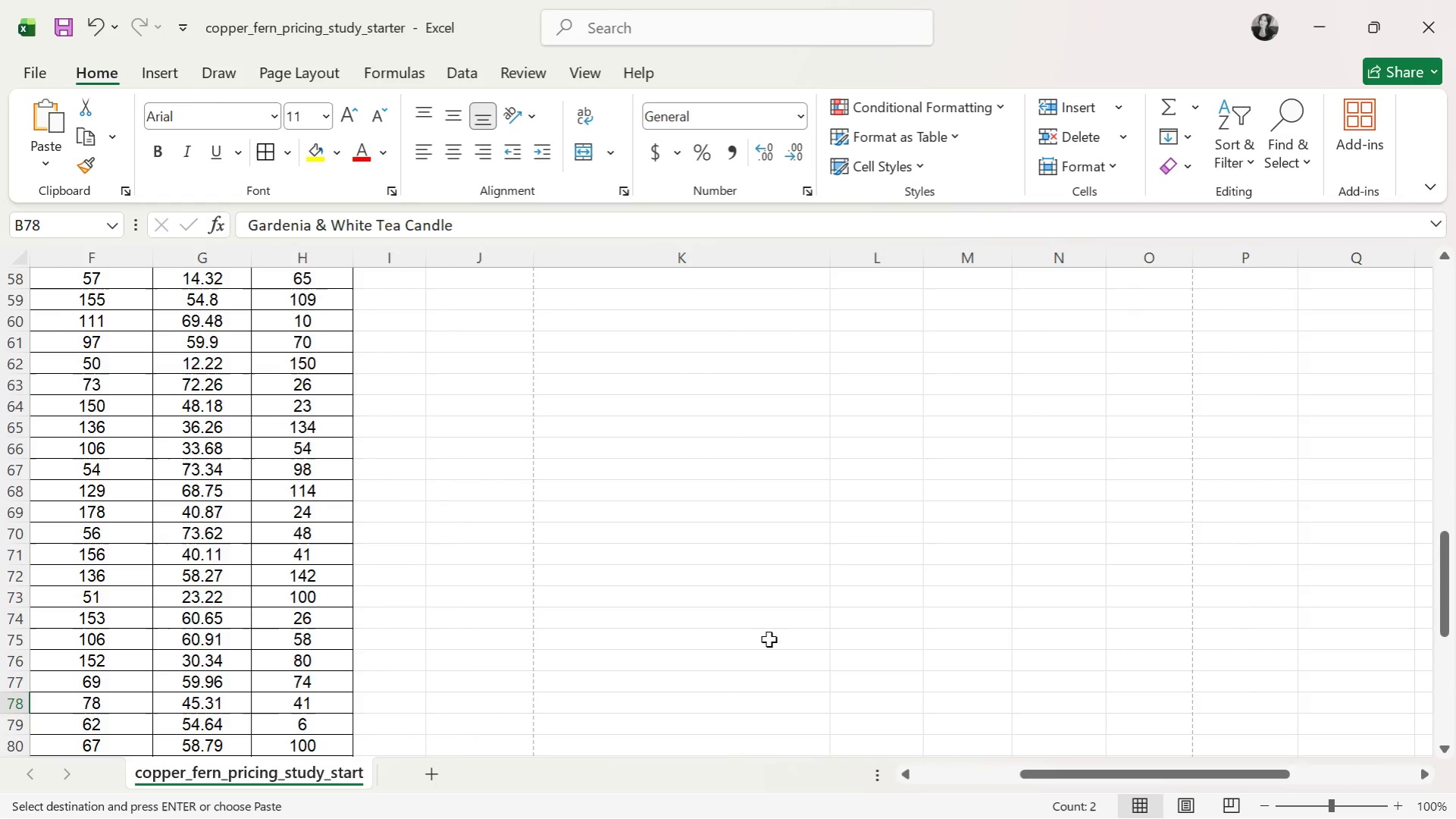 
scroll: coordinate [734, 600], scroll_direction: up, amount: 18.0
 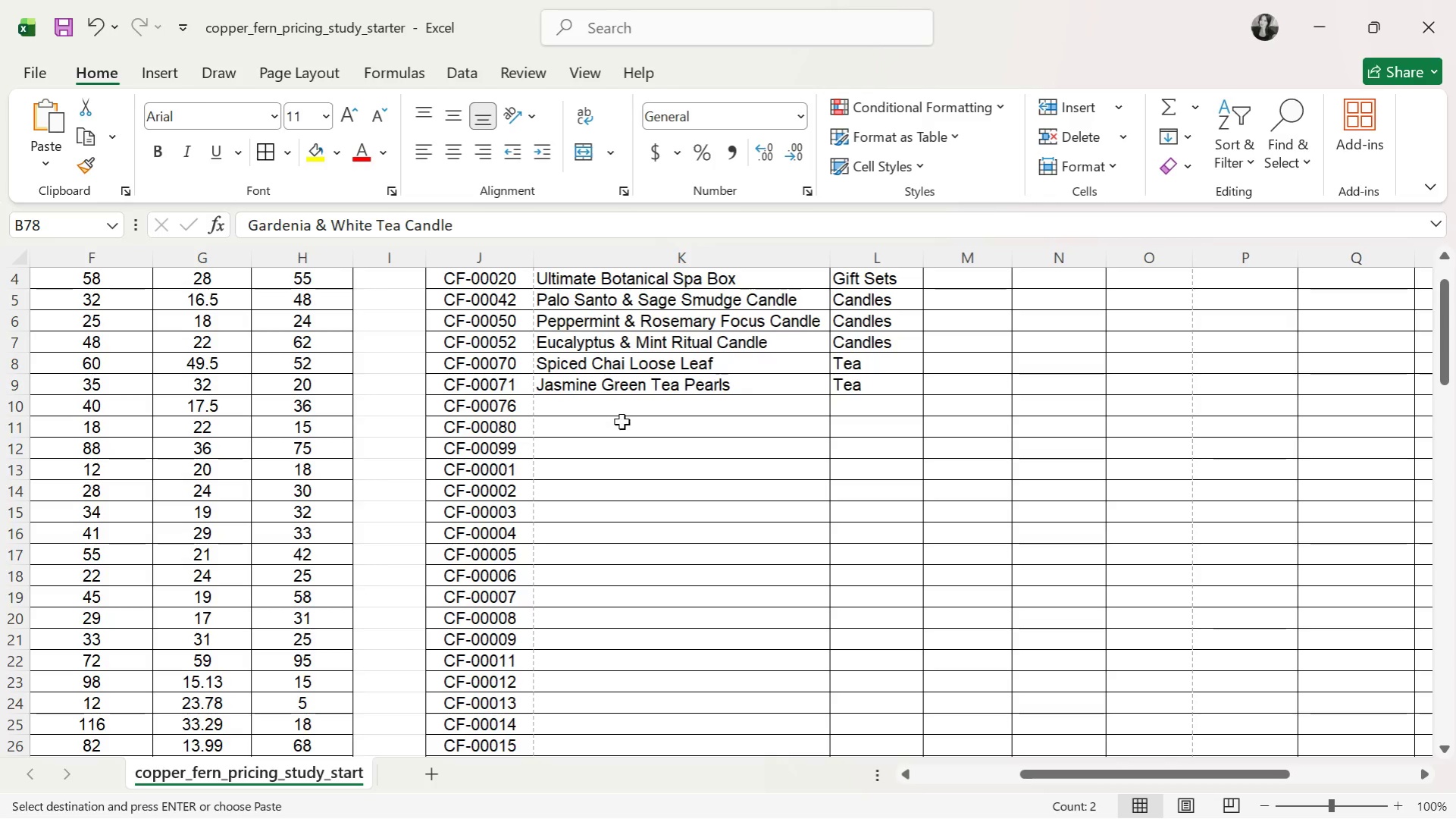 
left_click([636, 408])
 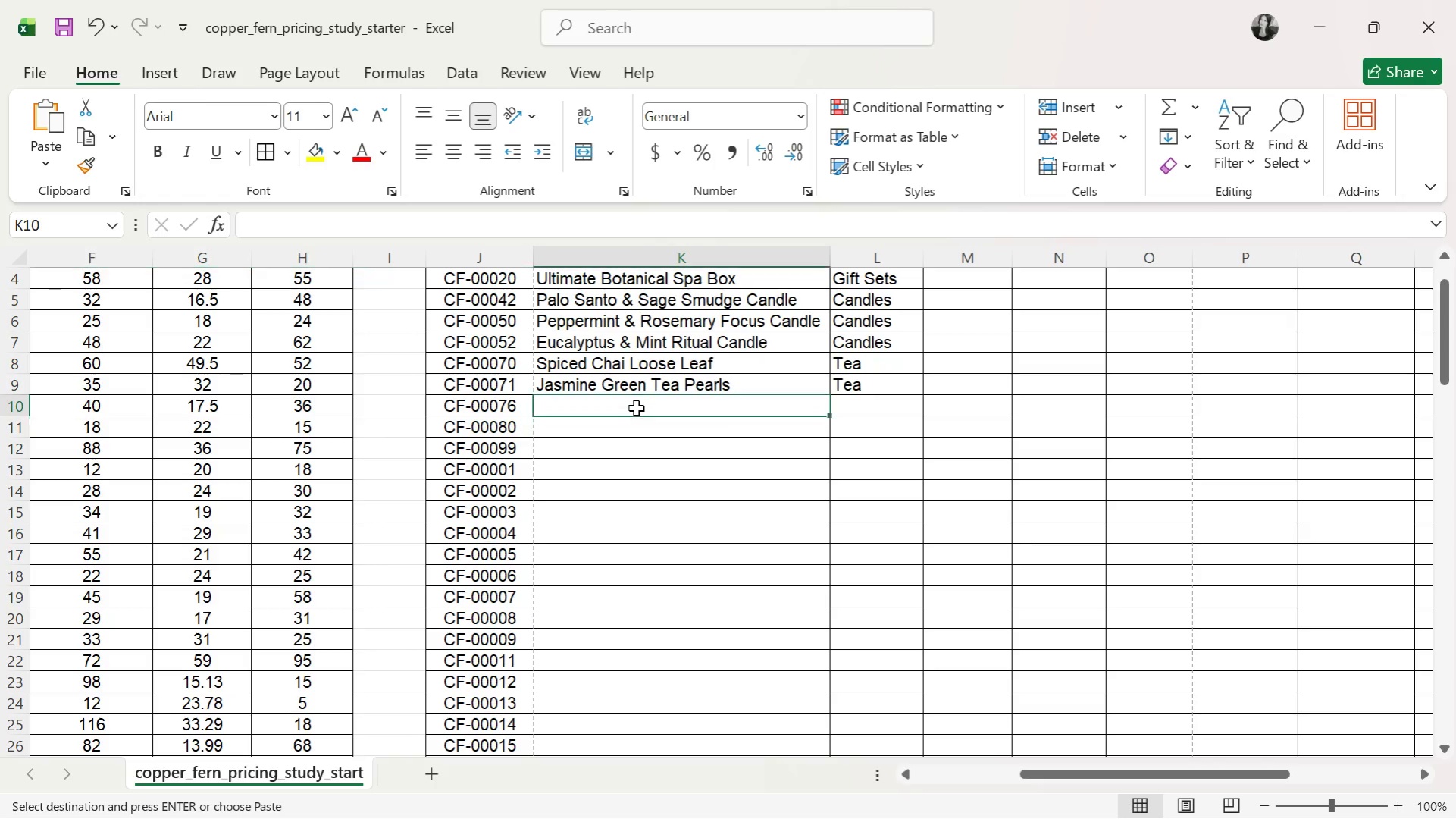 
key(Control+V)
 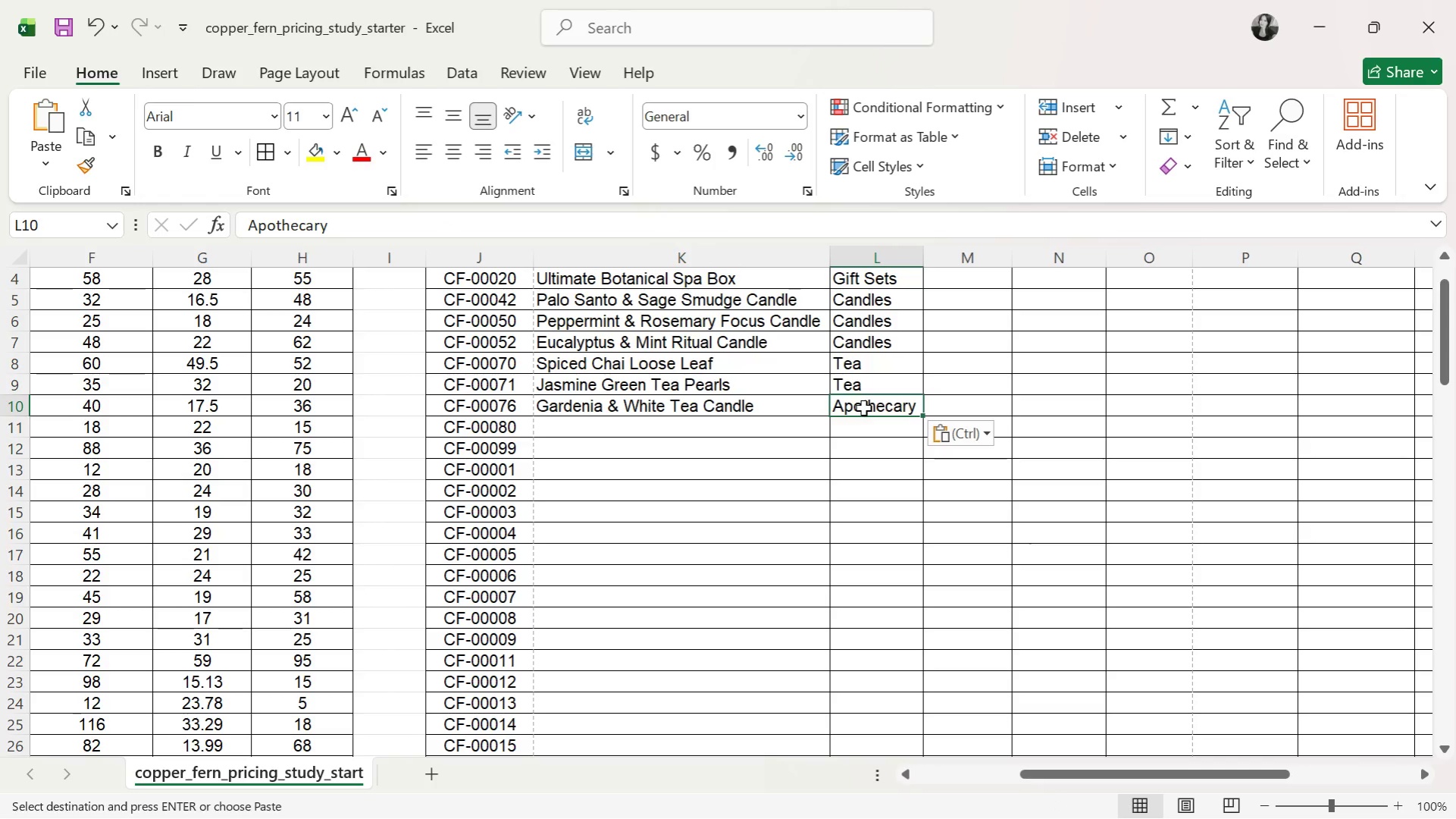 
type(Candles)
 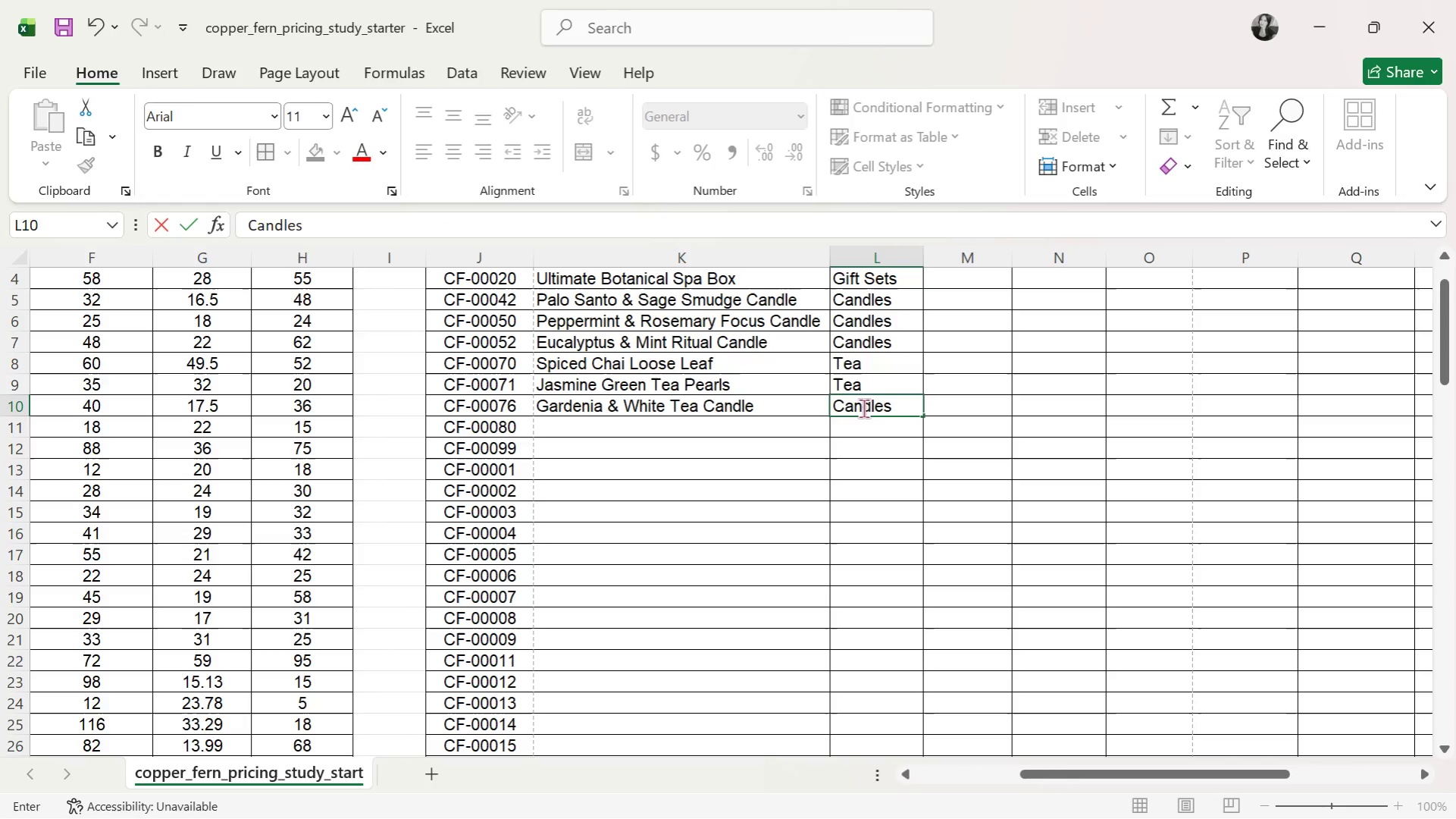 
key(Enter)
 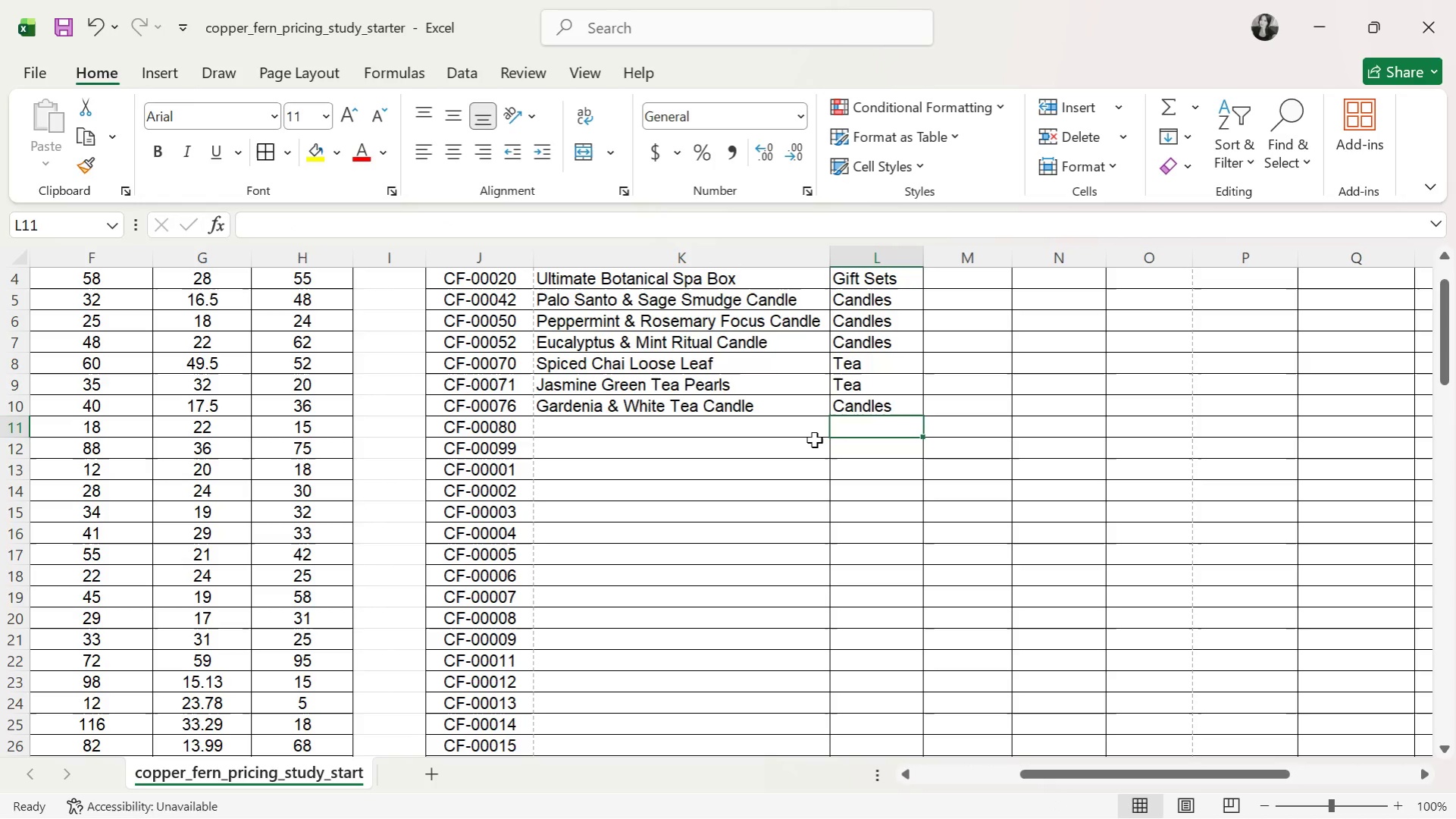 
left_click([767, 443])
 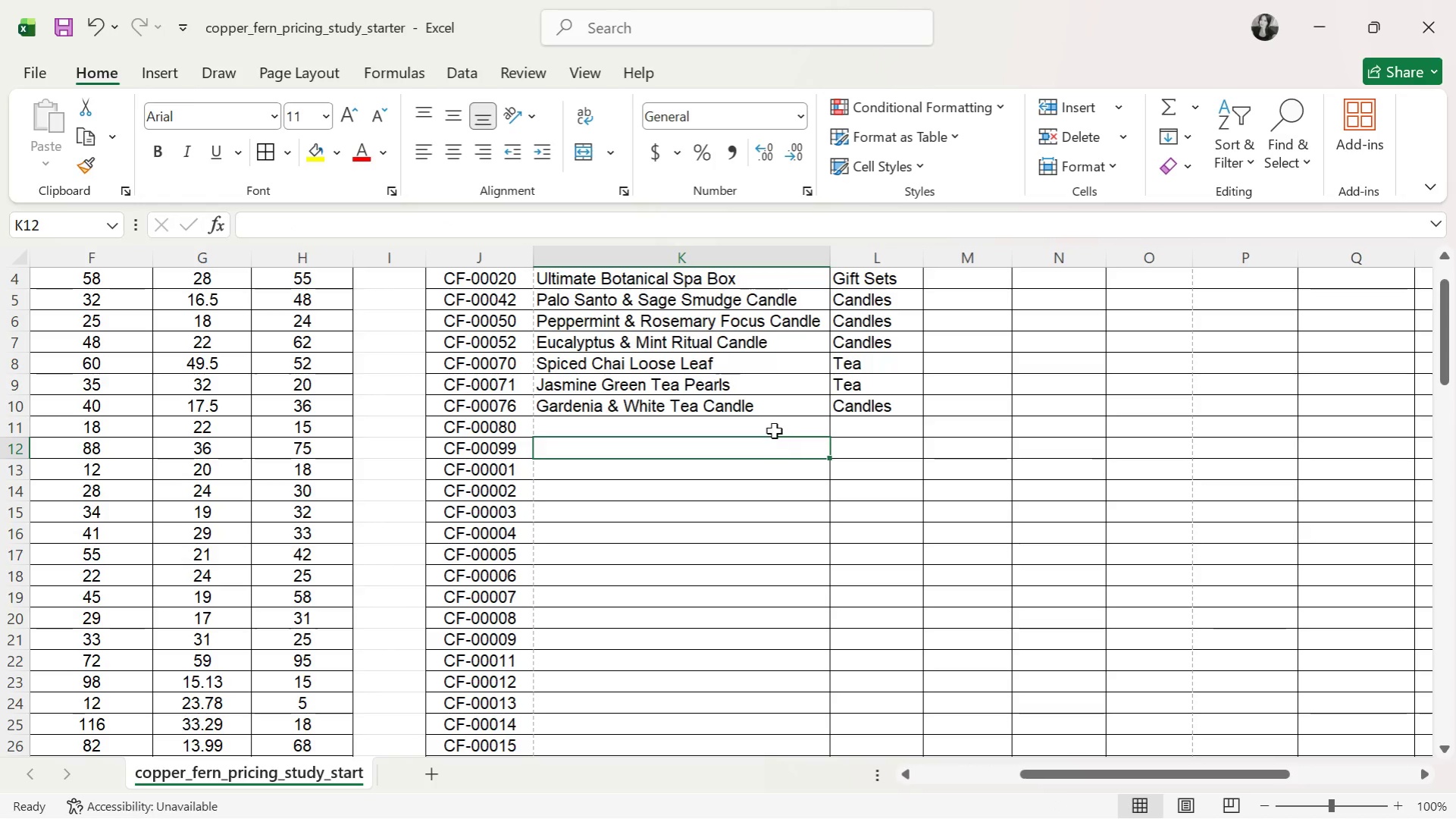 
left_click([773, 427])
 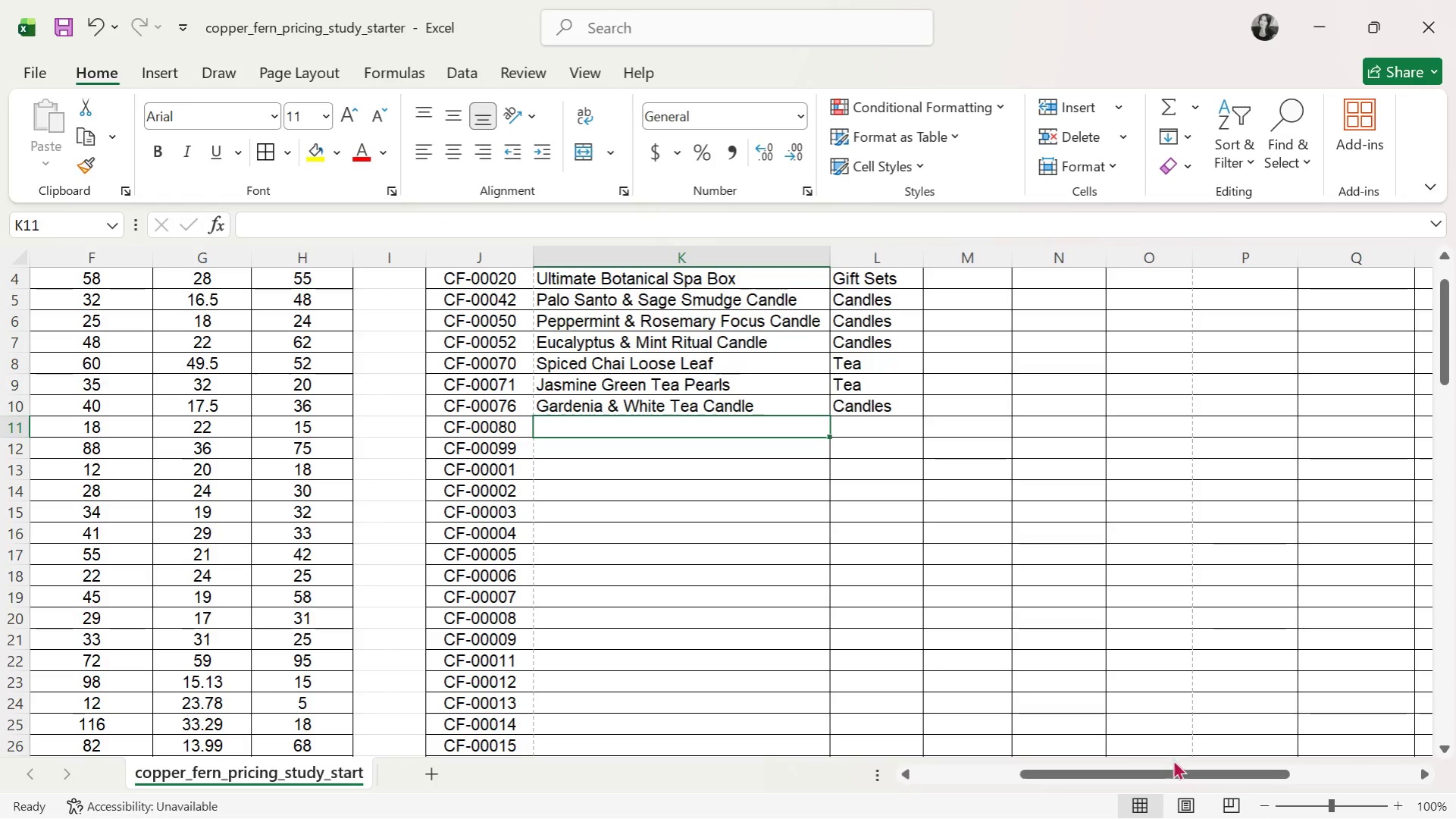 
left_click_drag(start_coordinate=[1175, 773], to_coordinate=[521, 656])
 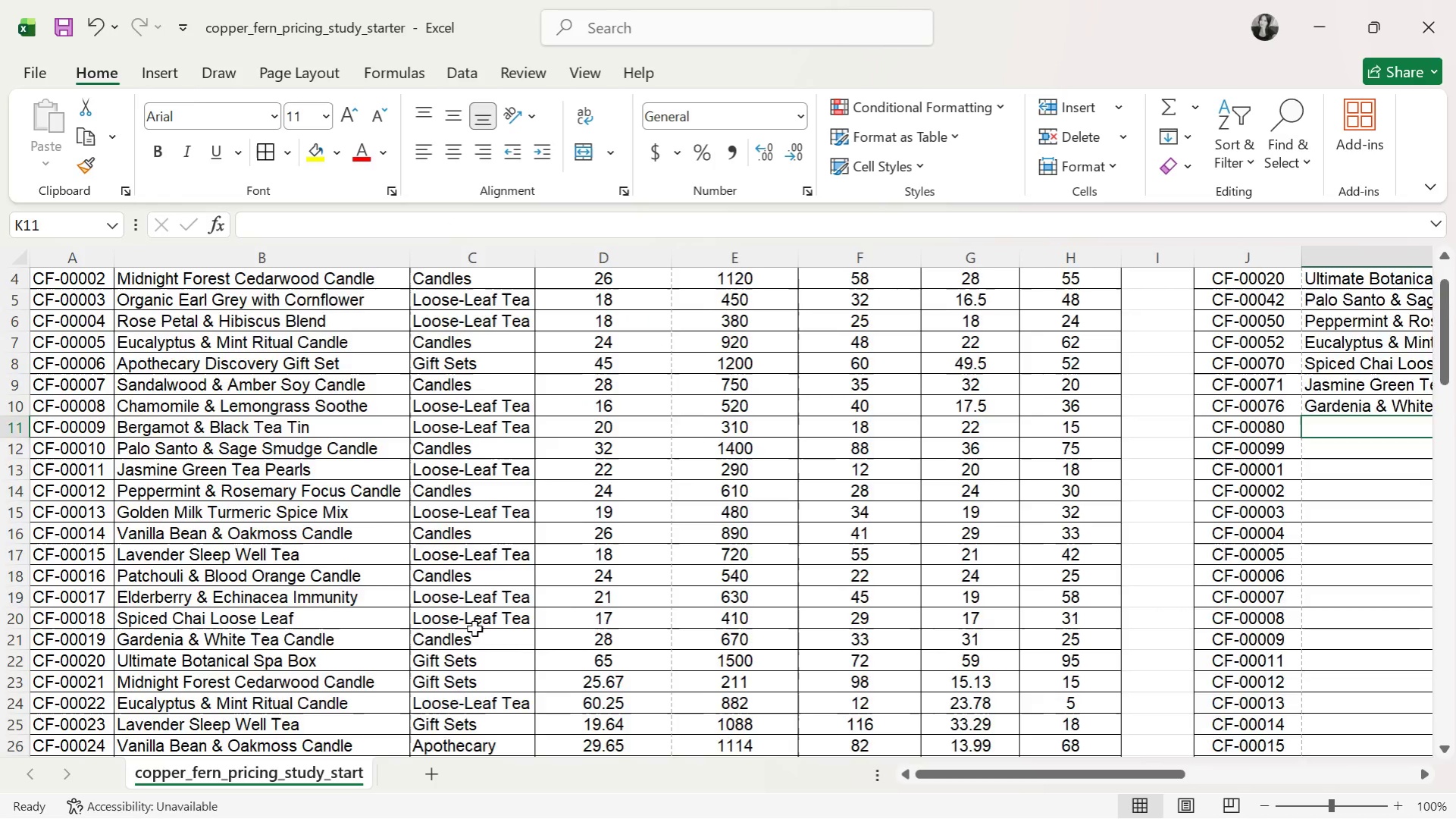 
scroll: coordinate [489, 625], scroll_direction: down, amount: 5.0
 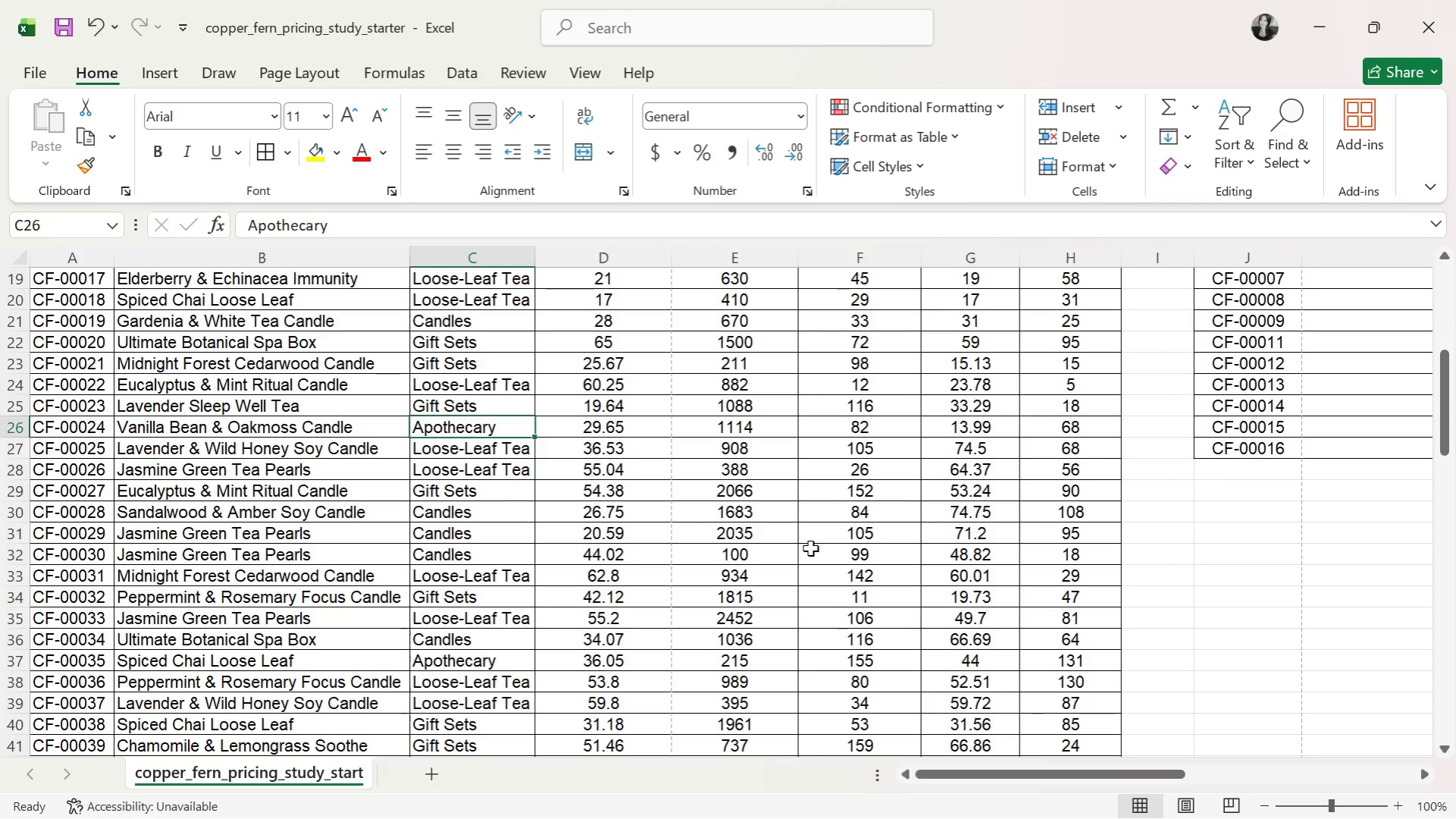 
key(Control+C)
 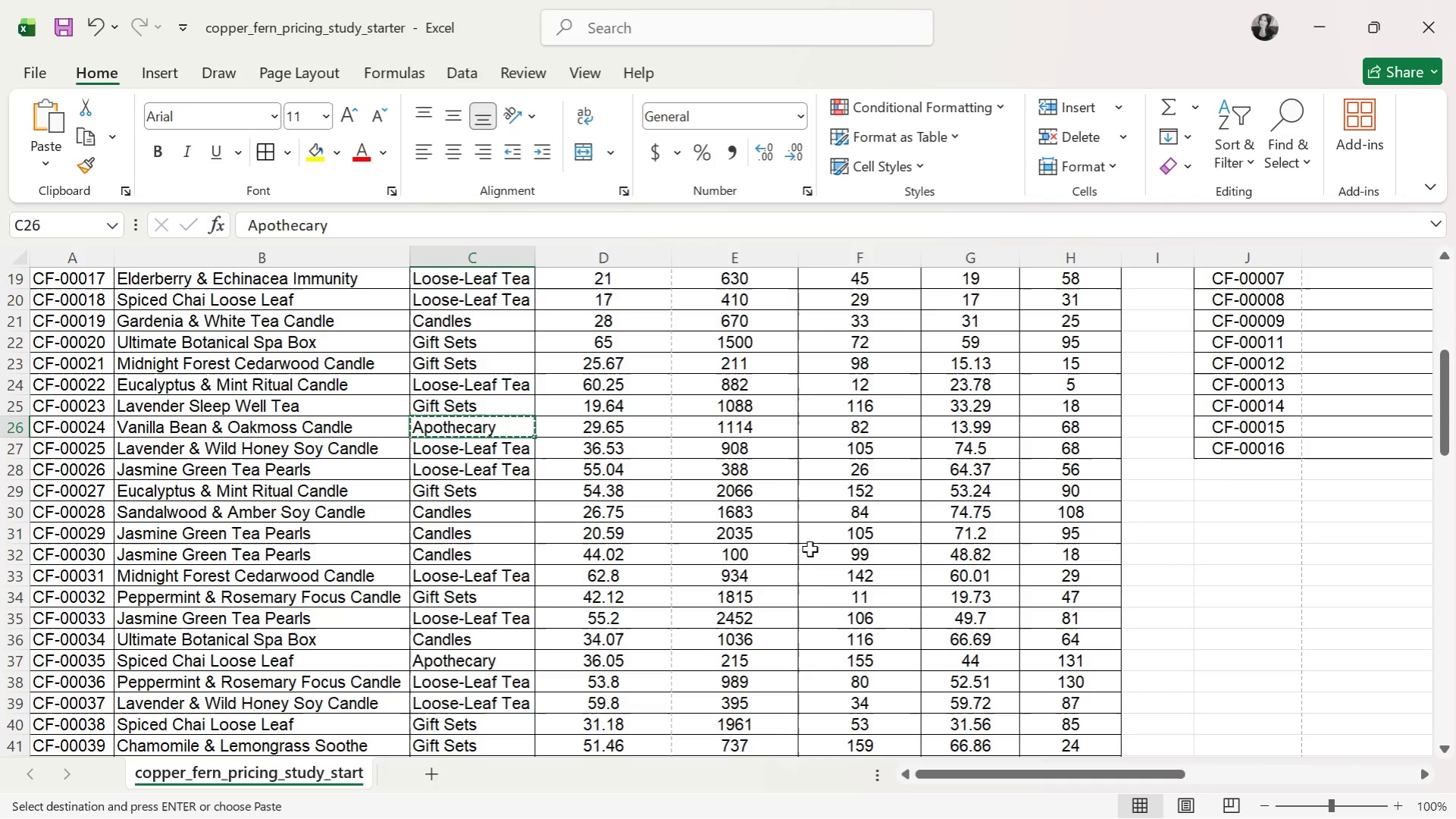 
key(Alt+Tab)
 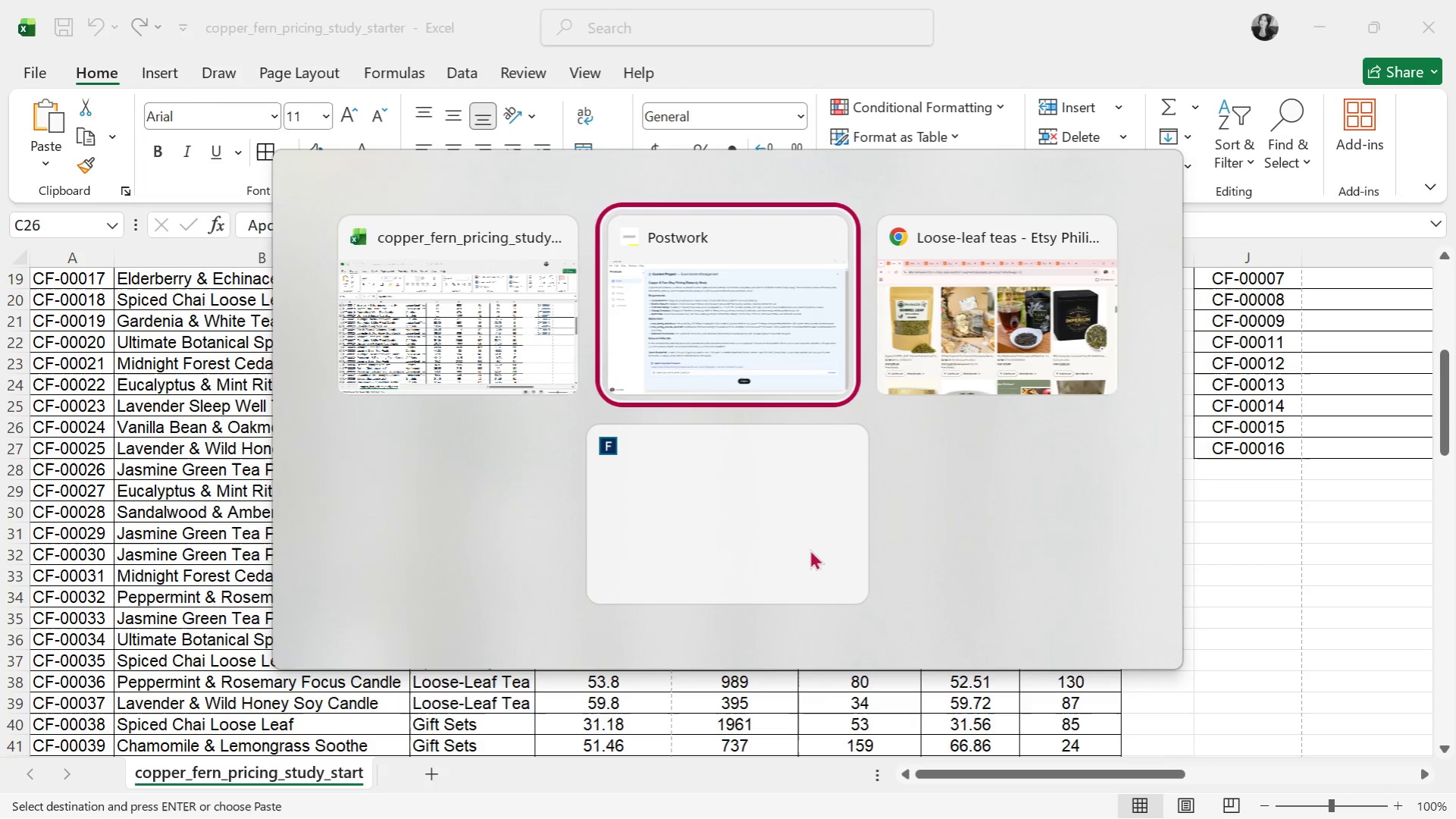 
key(Alt+Tab)
 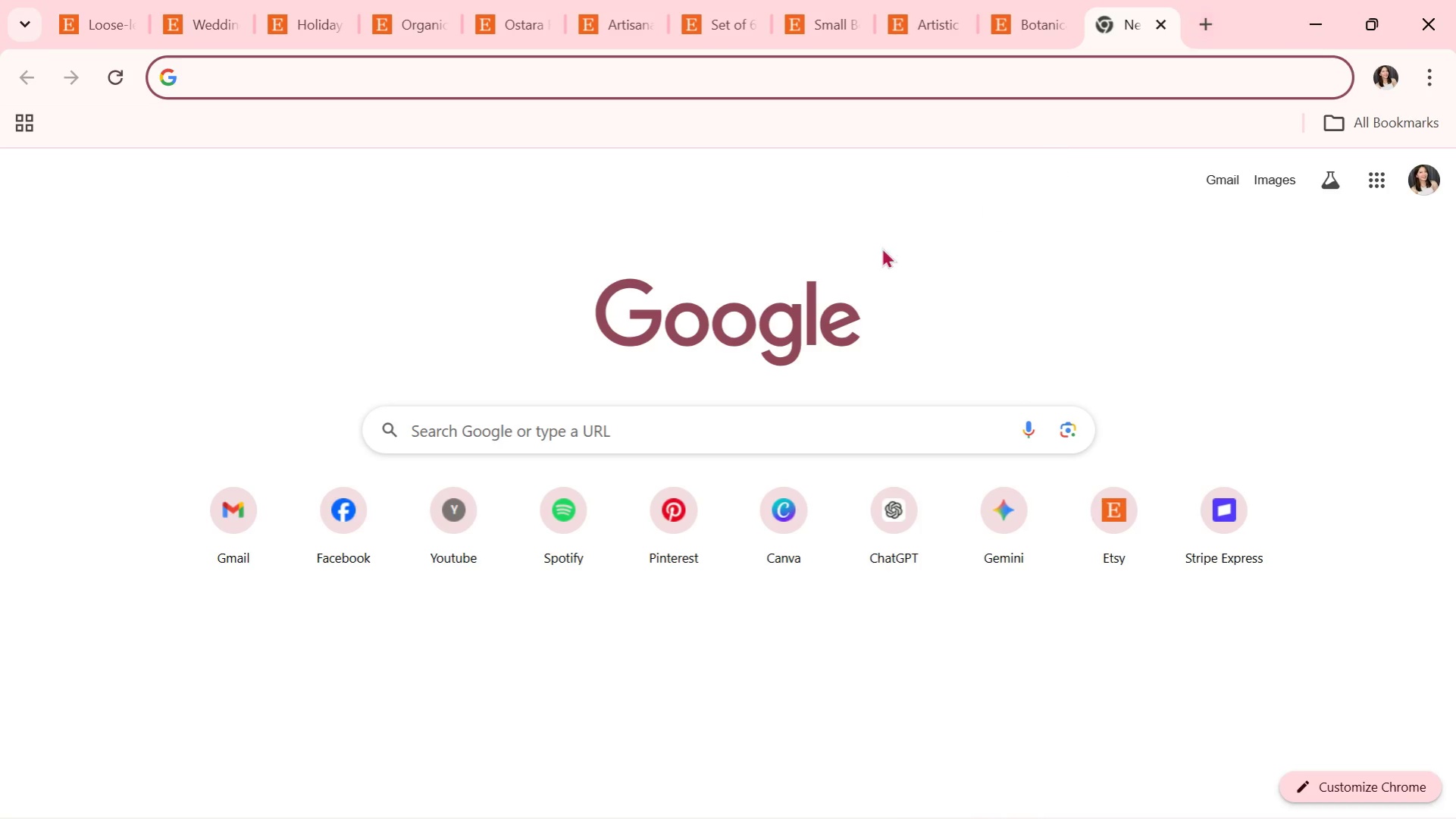 
left_click([888, 80])
 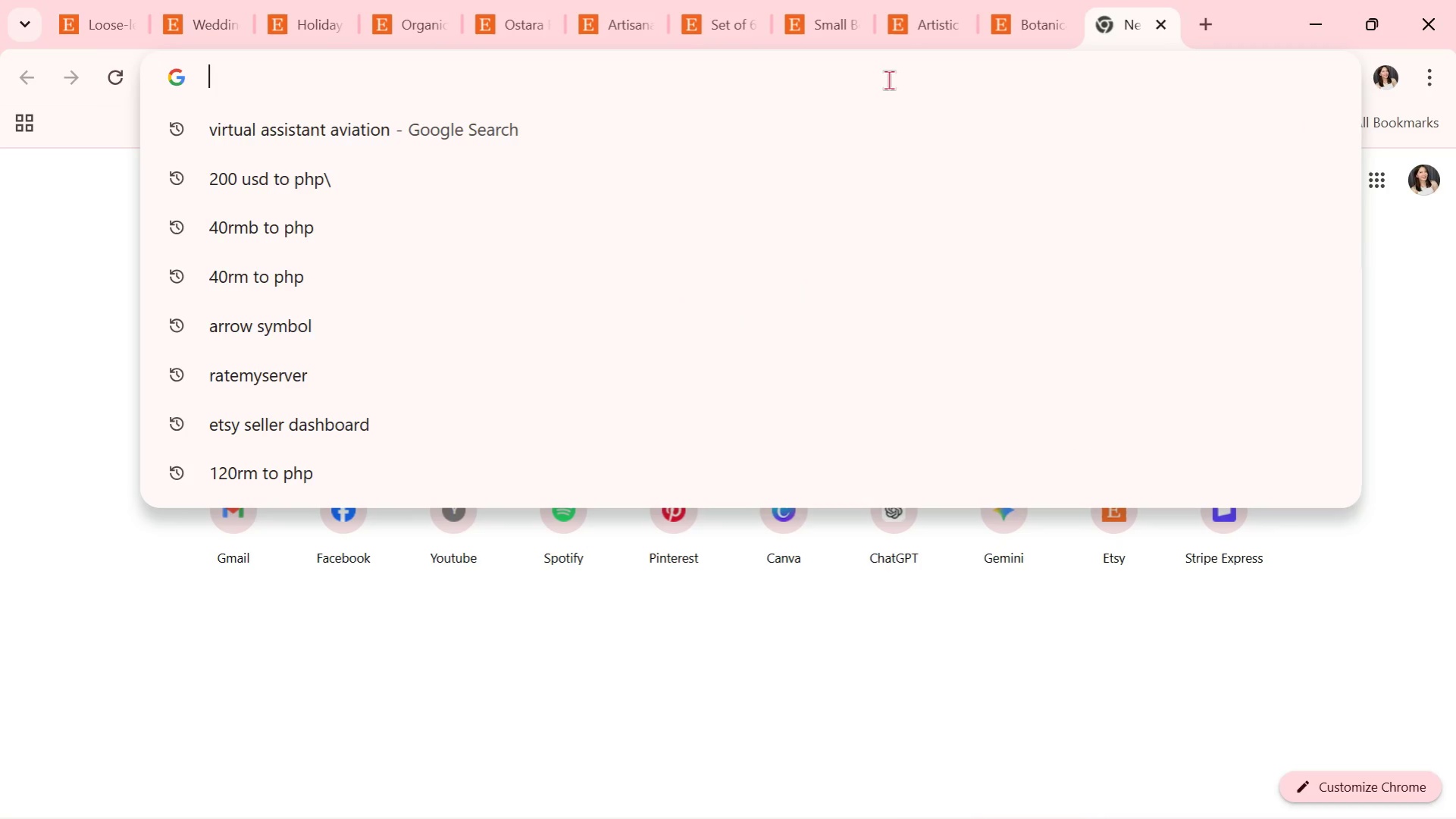 
key(Control+V)
 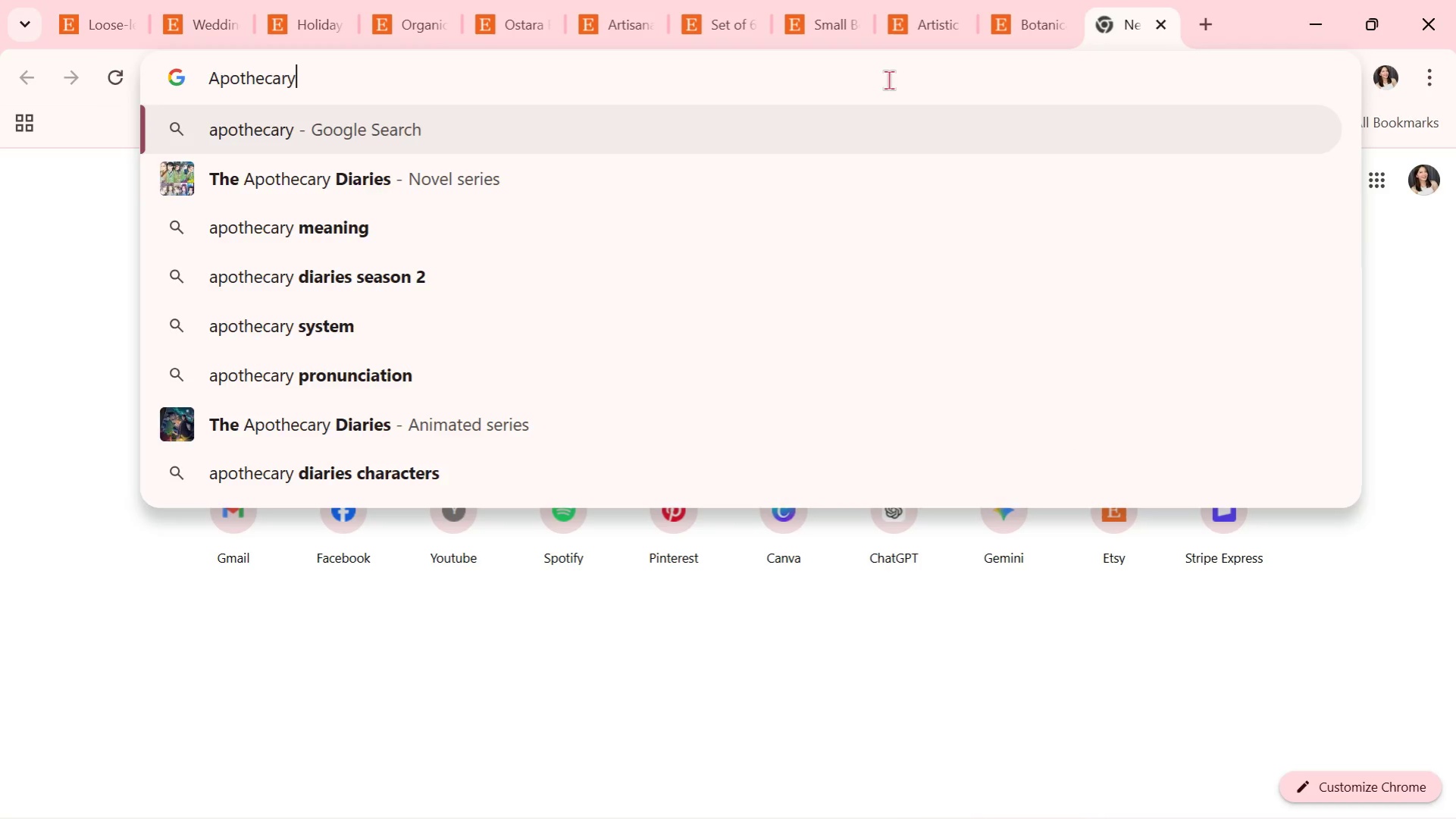 
key(Enter)
 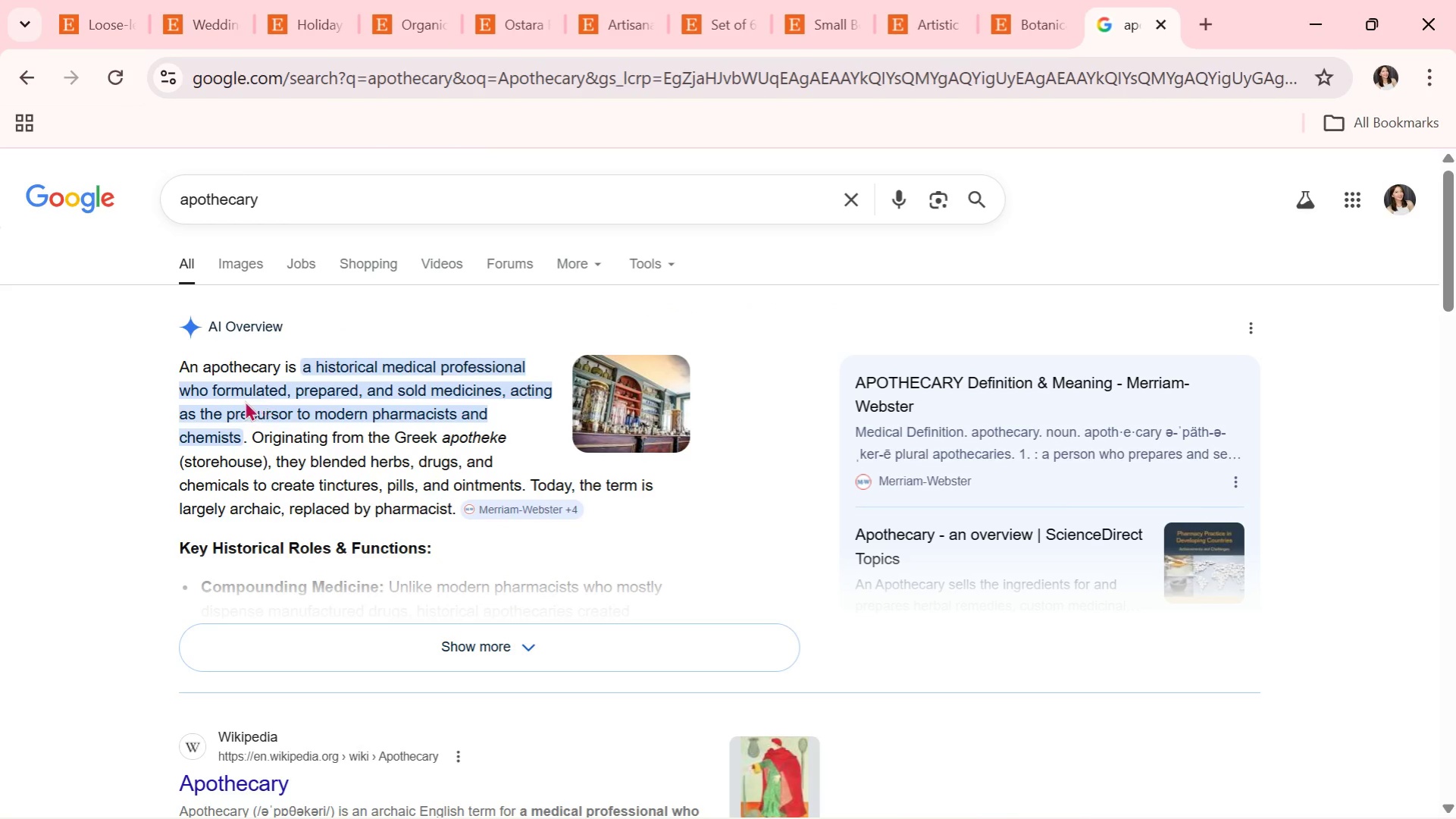 
left_click_drag(start_coordinate=[302, 394], to_coordinate=[420, 413])
 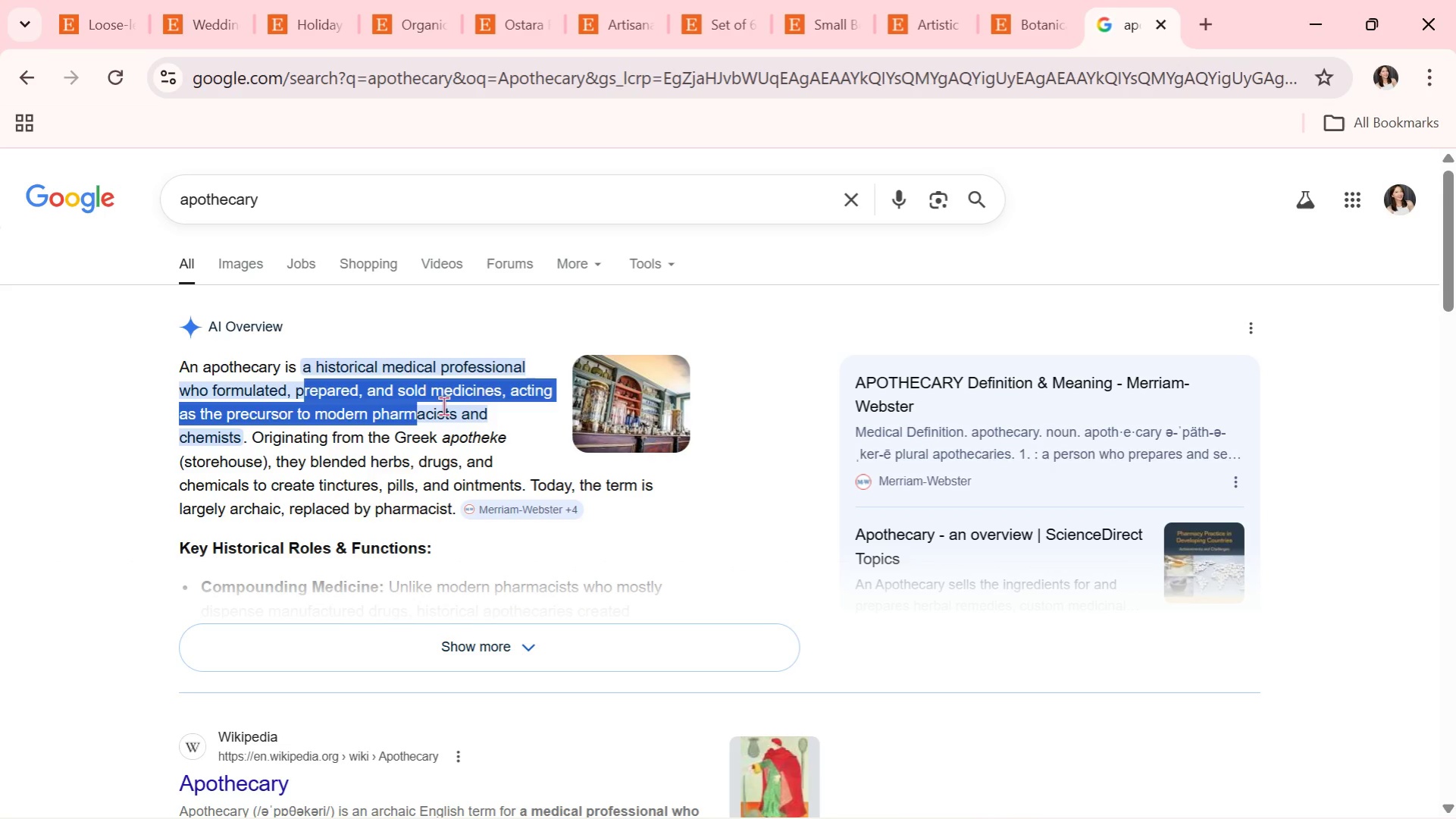 
wait(19.33)
 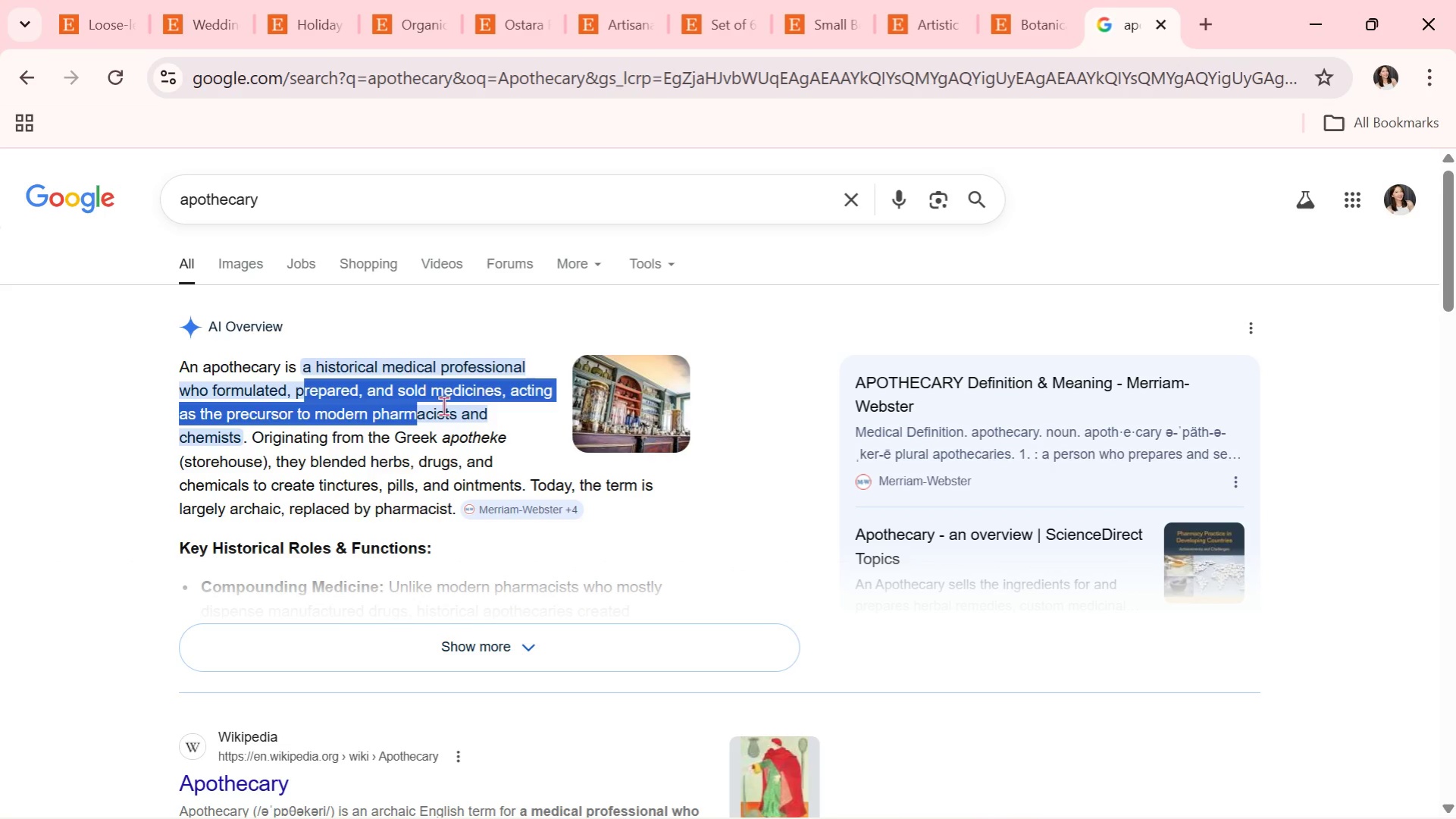 
left_click([1159, 17])
 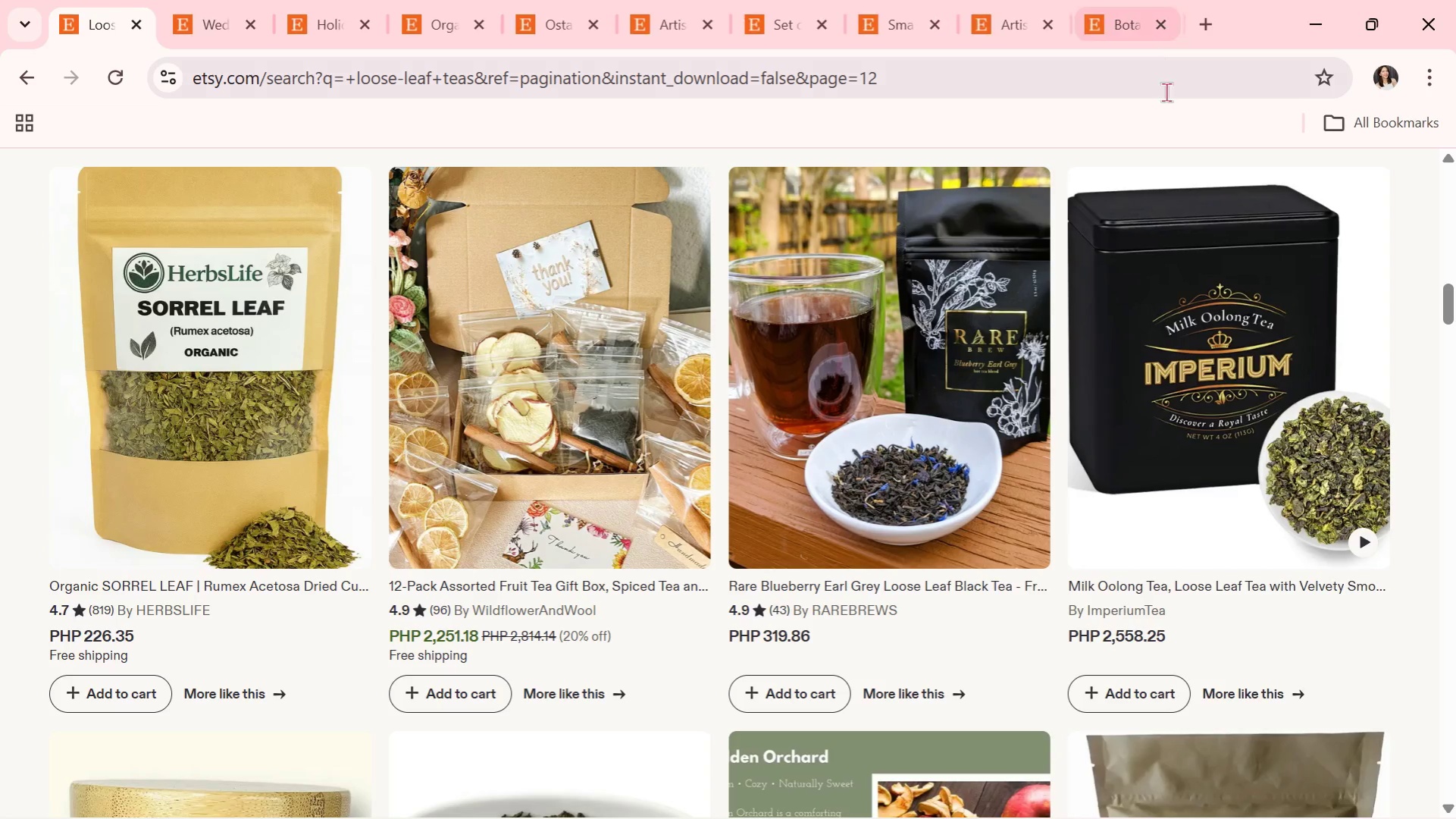 
key(Alt+Tab)
 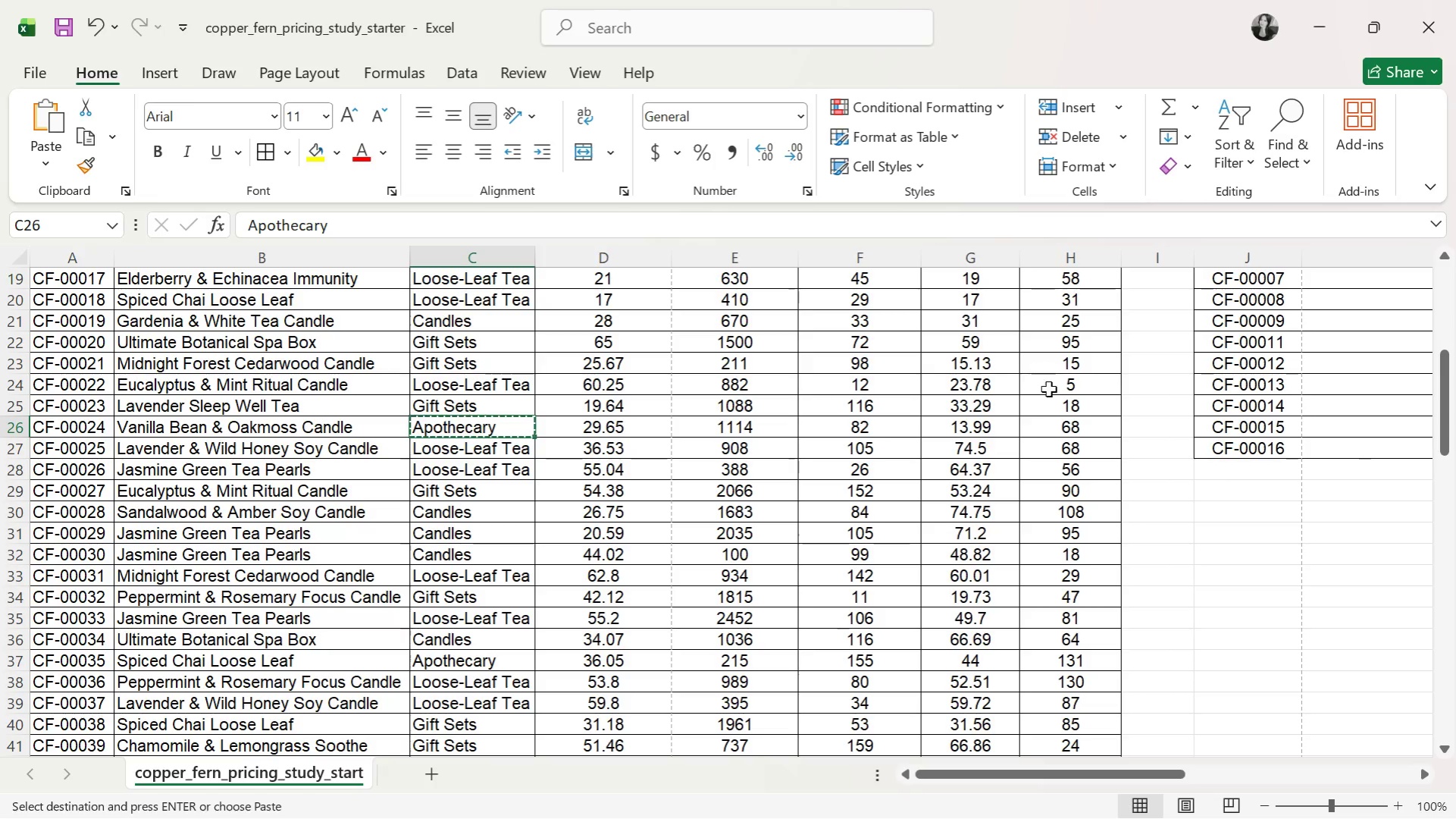 
left_click([1141, 398])
 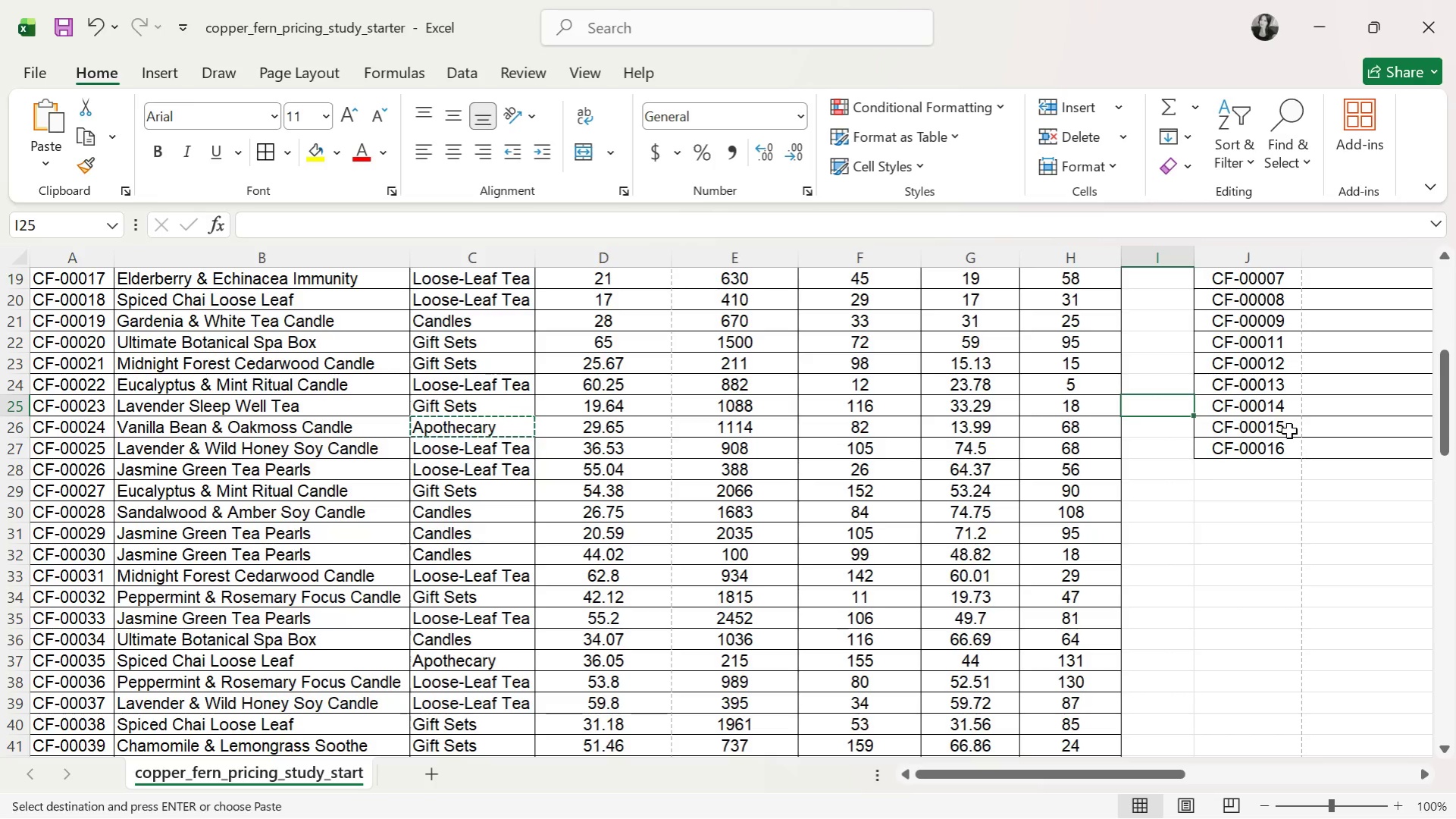 
left_click([1289, 431])
 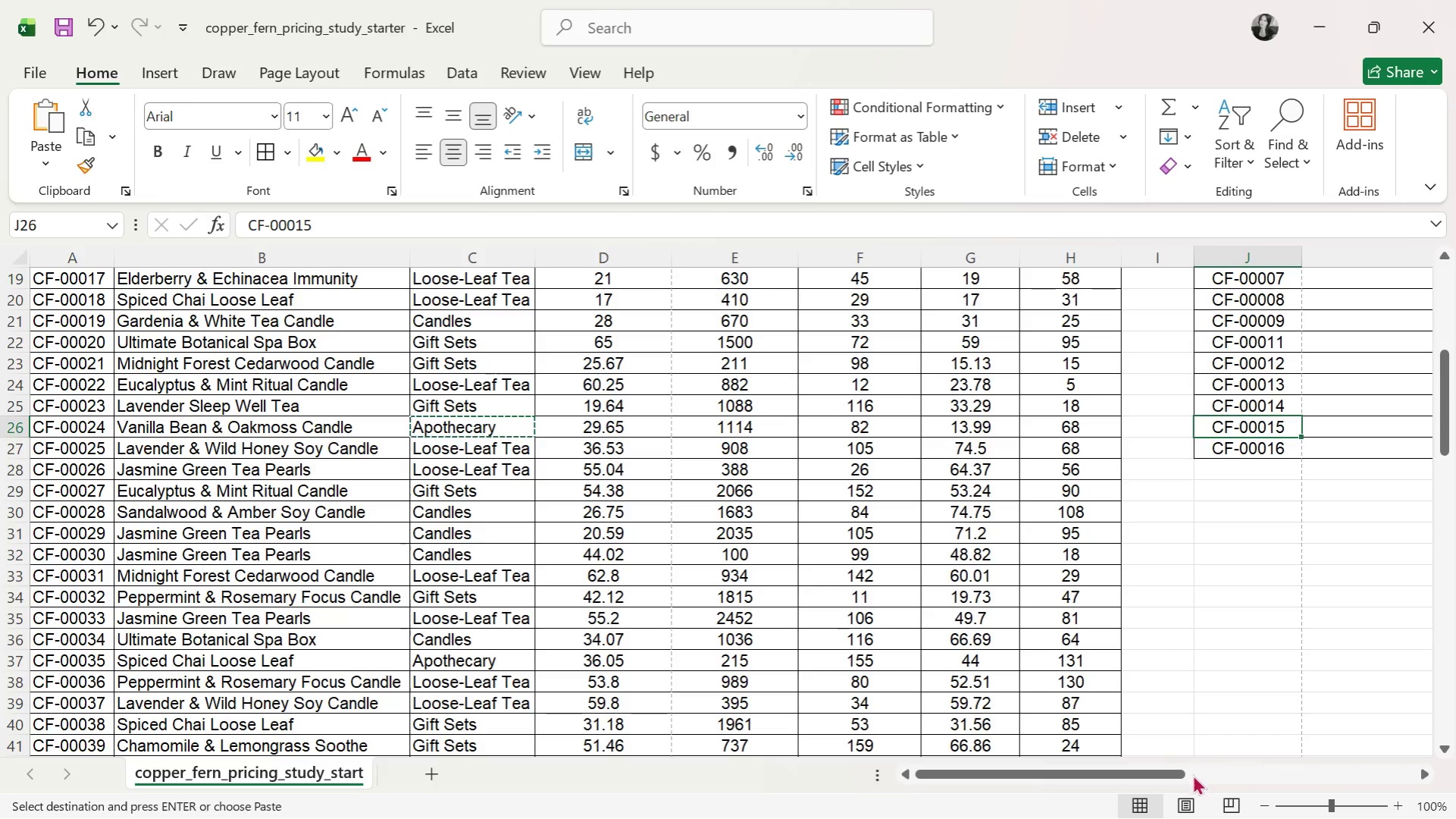 
left_click_drag(start_coordinate=[1181, 770], to_coordinate=[1306, 760])
 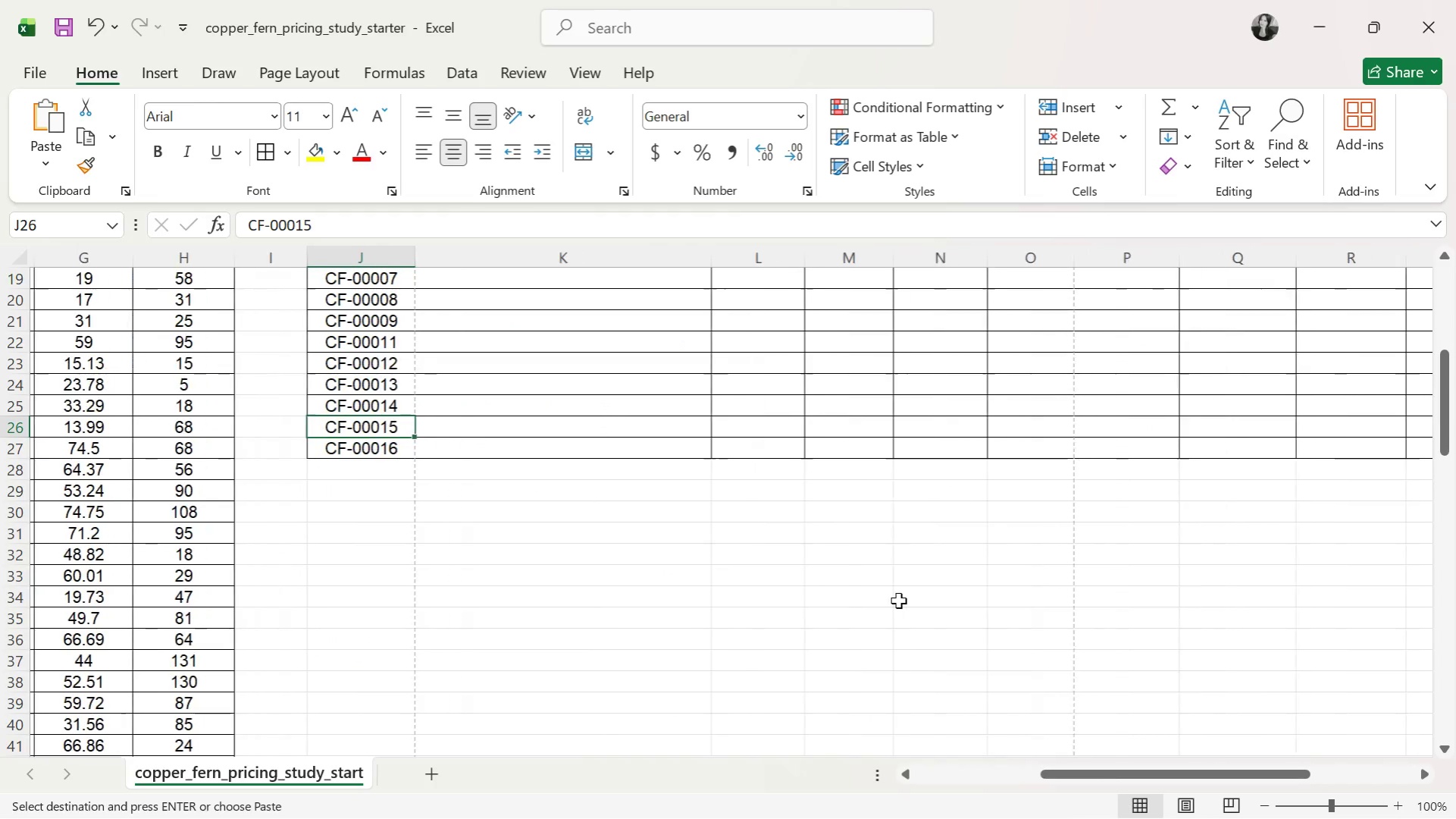 
scroll: coordinate [814, 588], scroll_direction: up, amount: 5.0
 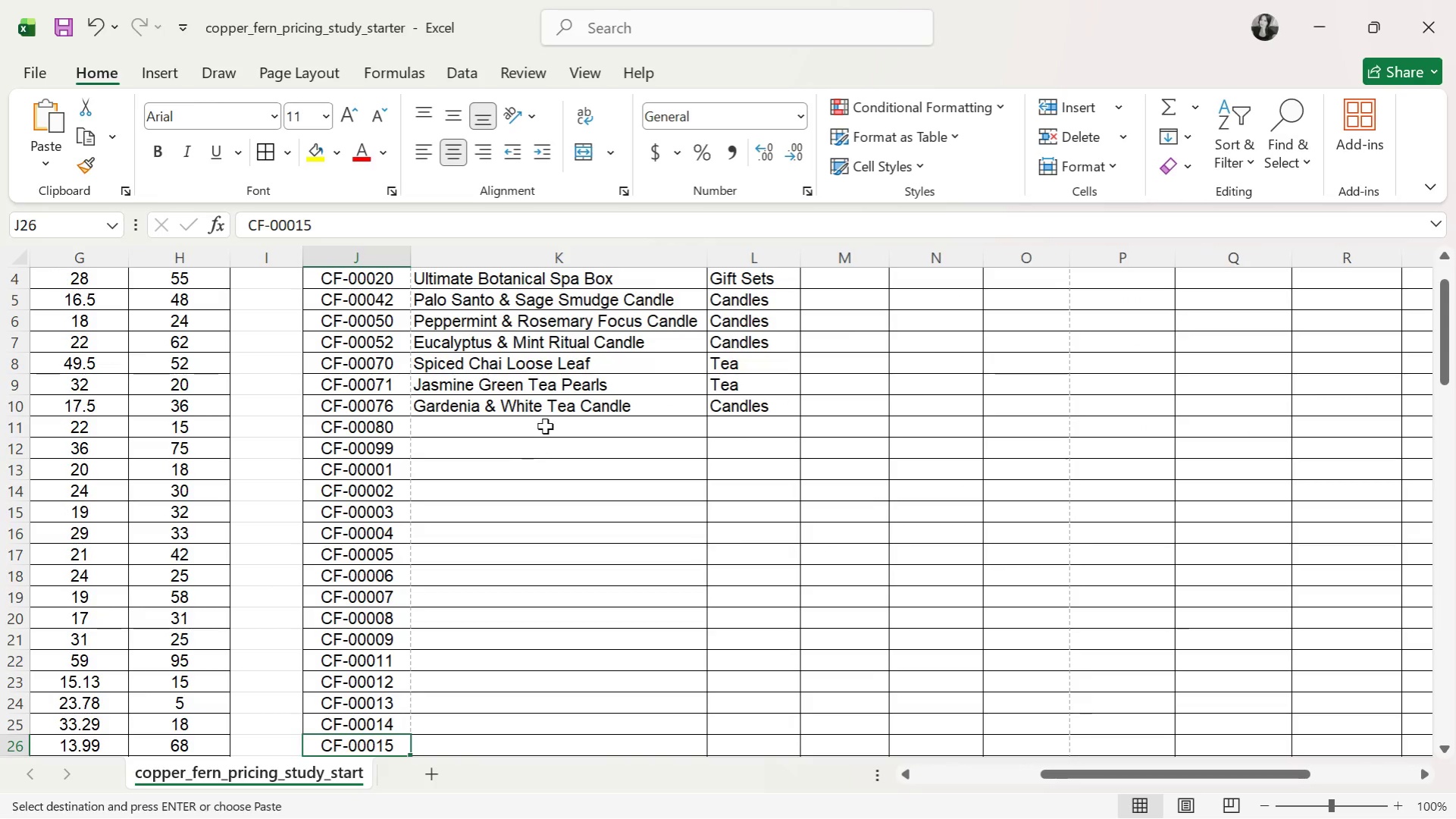 
left_click([546, 409])
 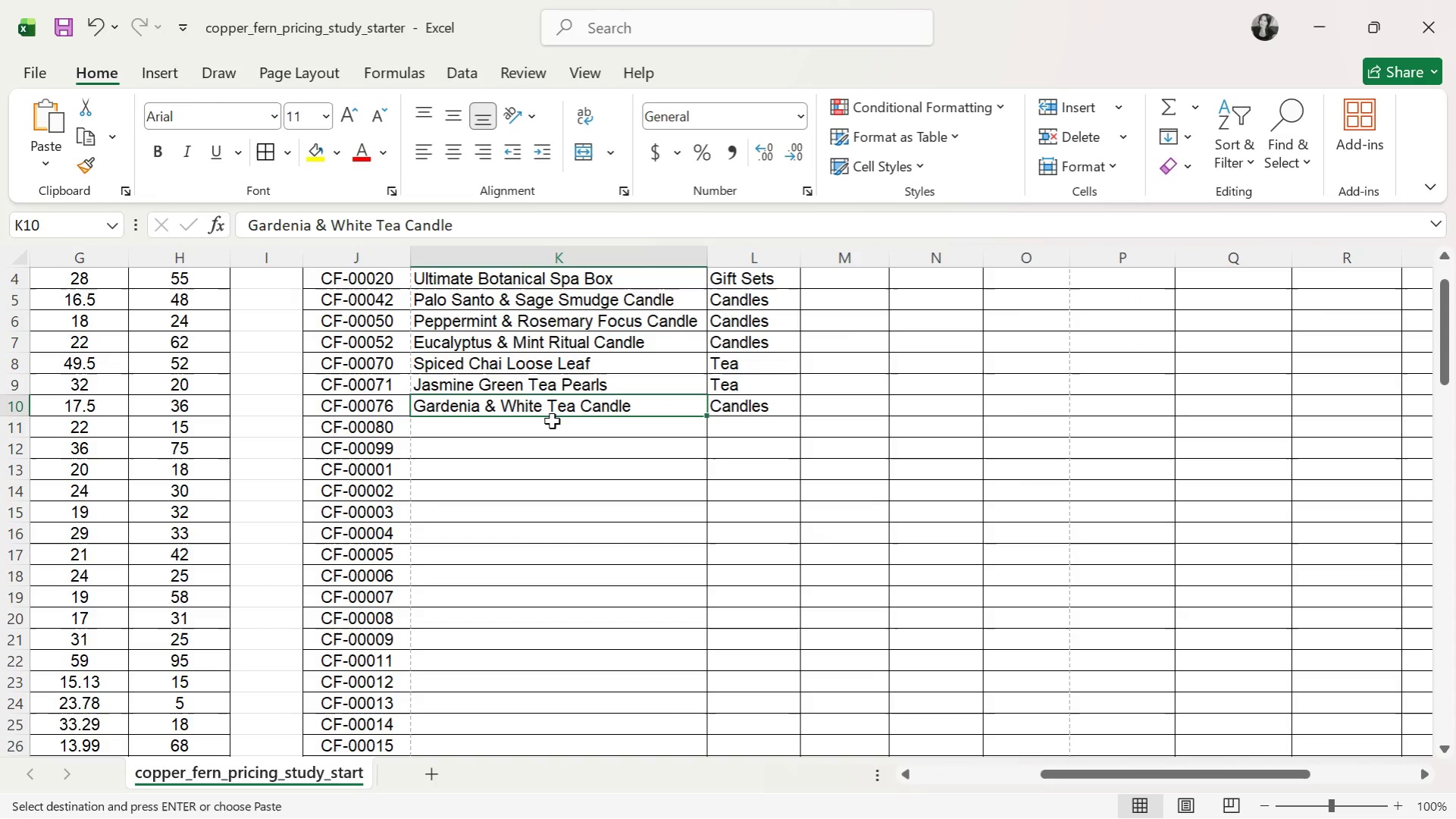 
wait(6.73)
 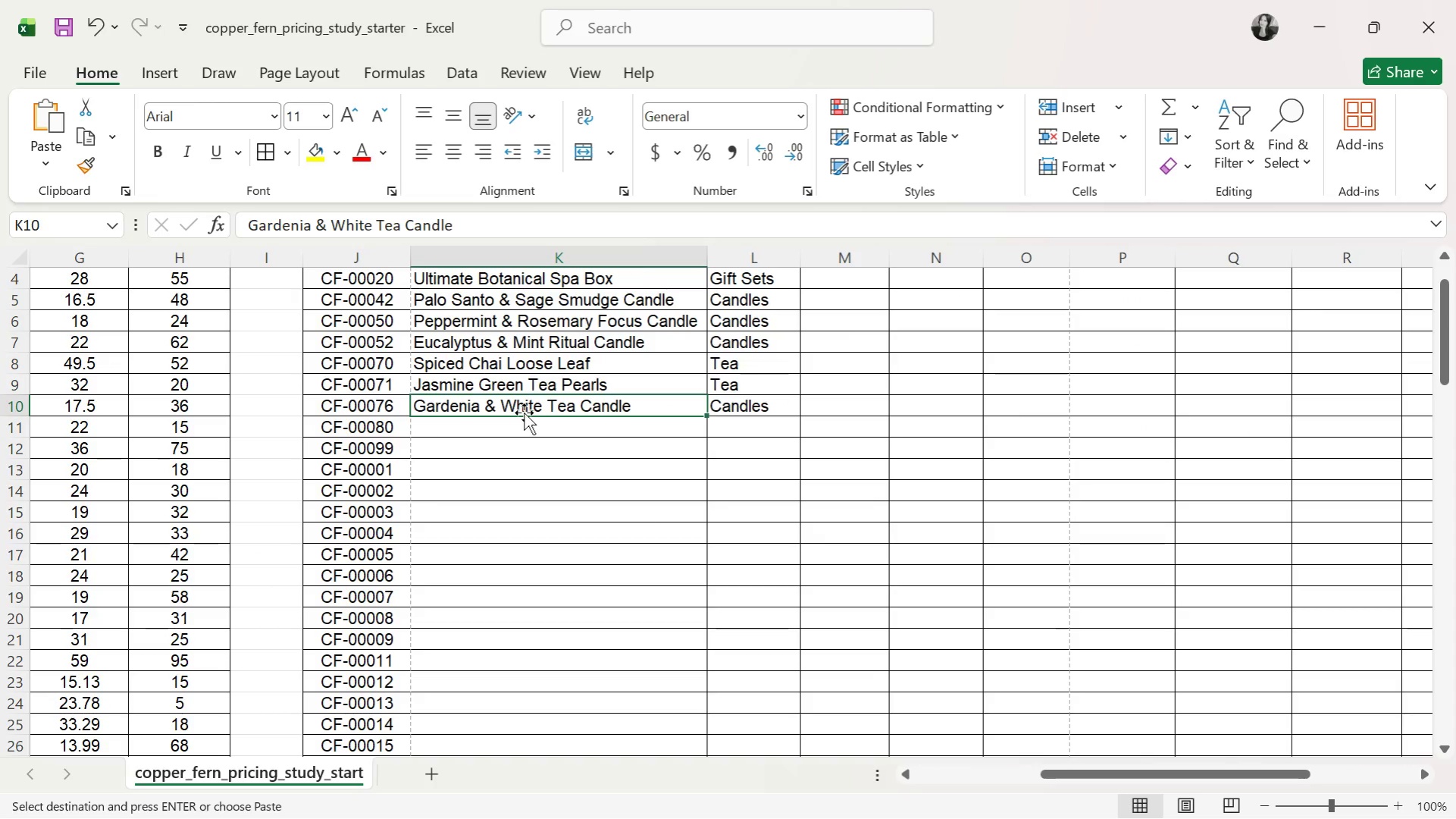 
left_click([828, 544])
 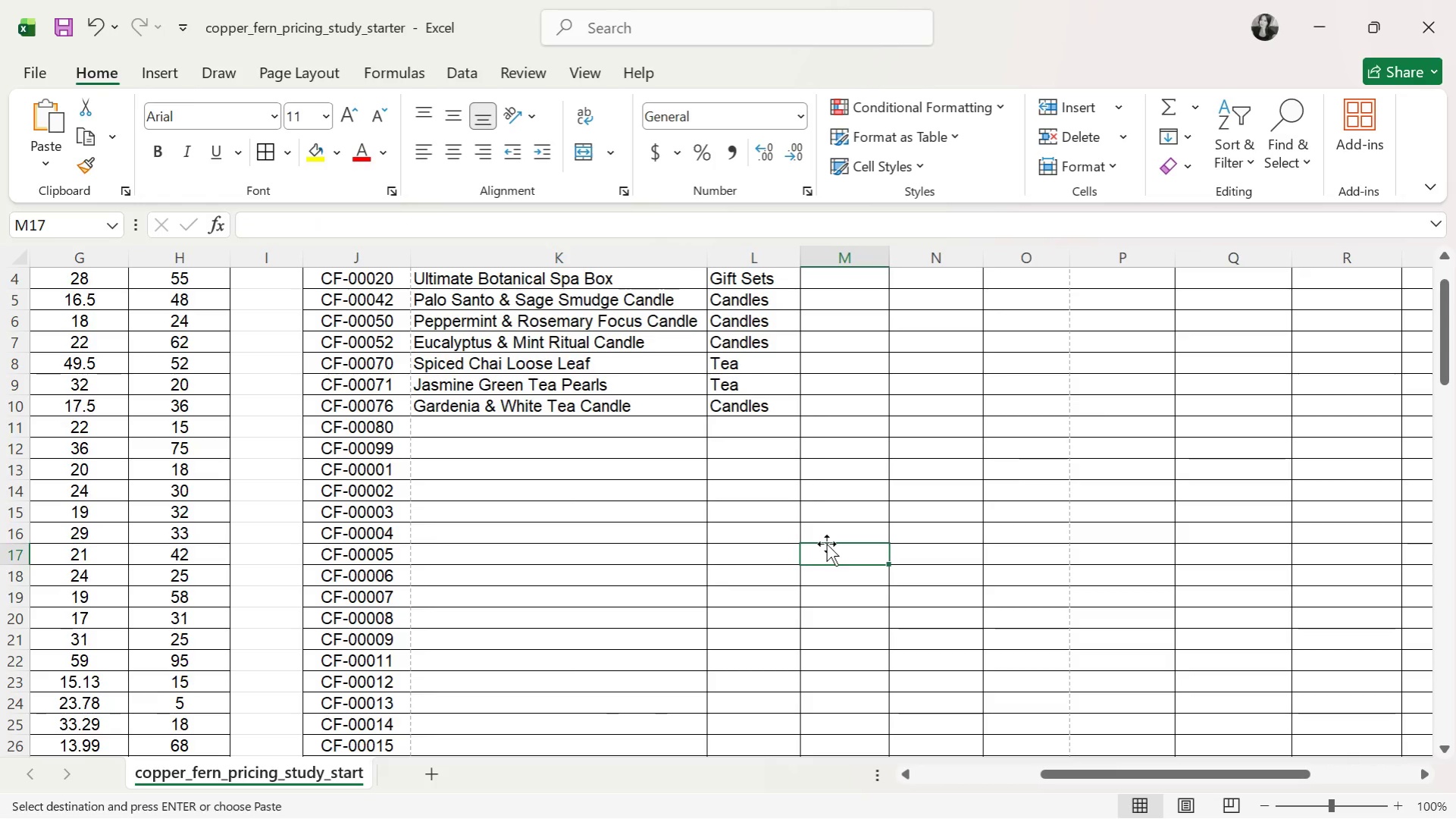 
scroll: coordinate [820, 544], scroll_direction: up, amount: 5.0
 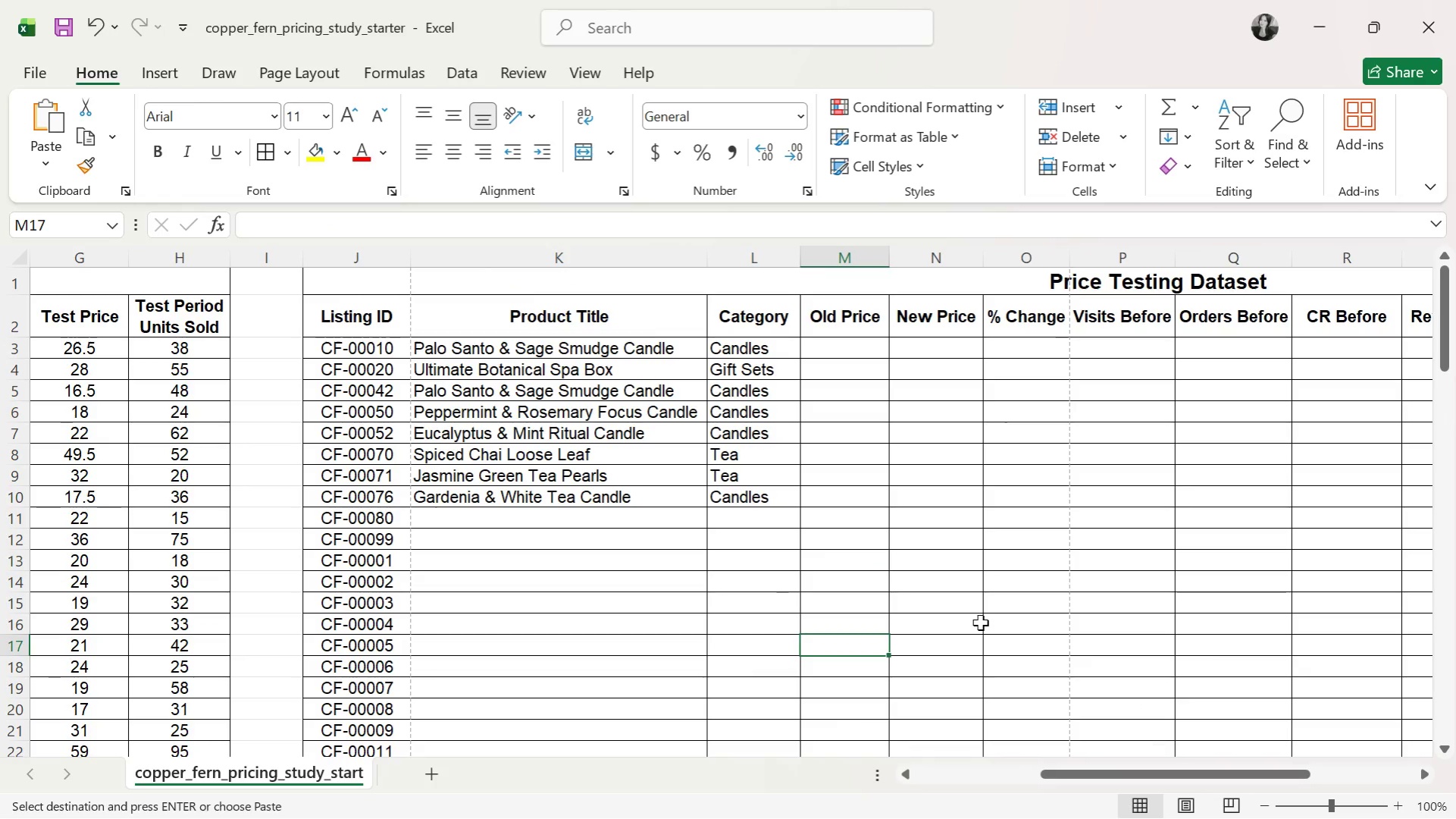 
scroll: coordinate [900, 595], scroll_direction: down, amount: 5.0
 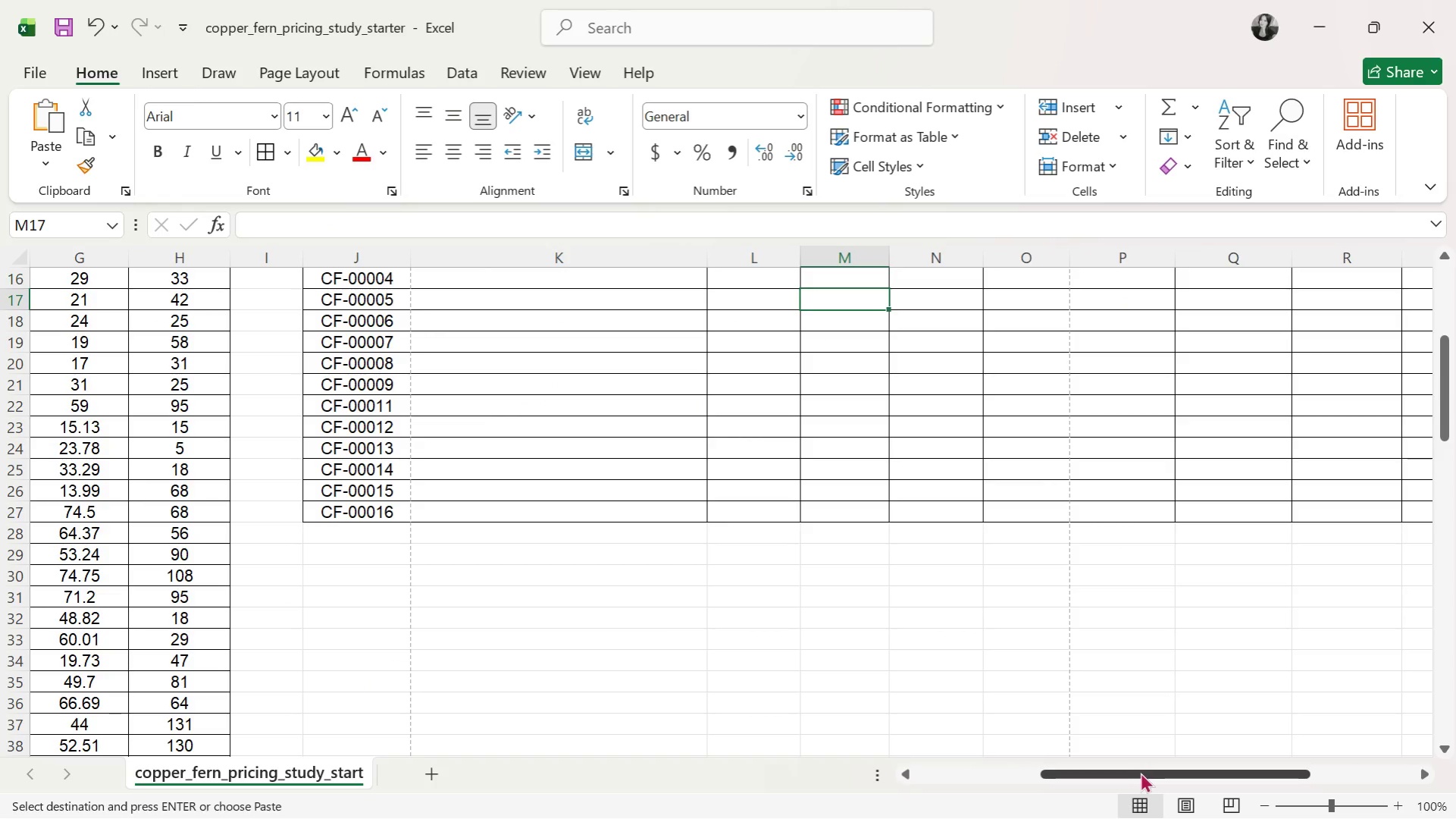 
left_click_drag(start_coordinate=[1141, 772], to_coordinate=[481, 671])
 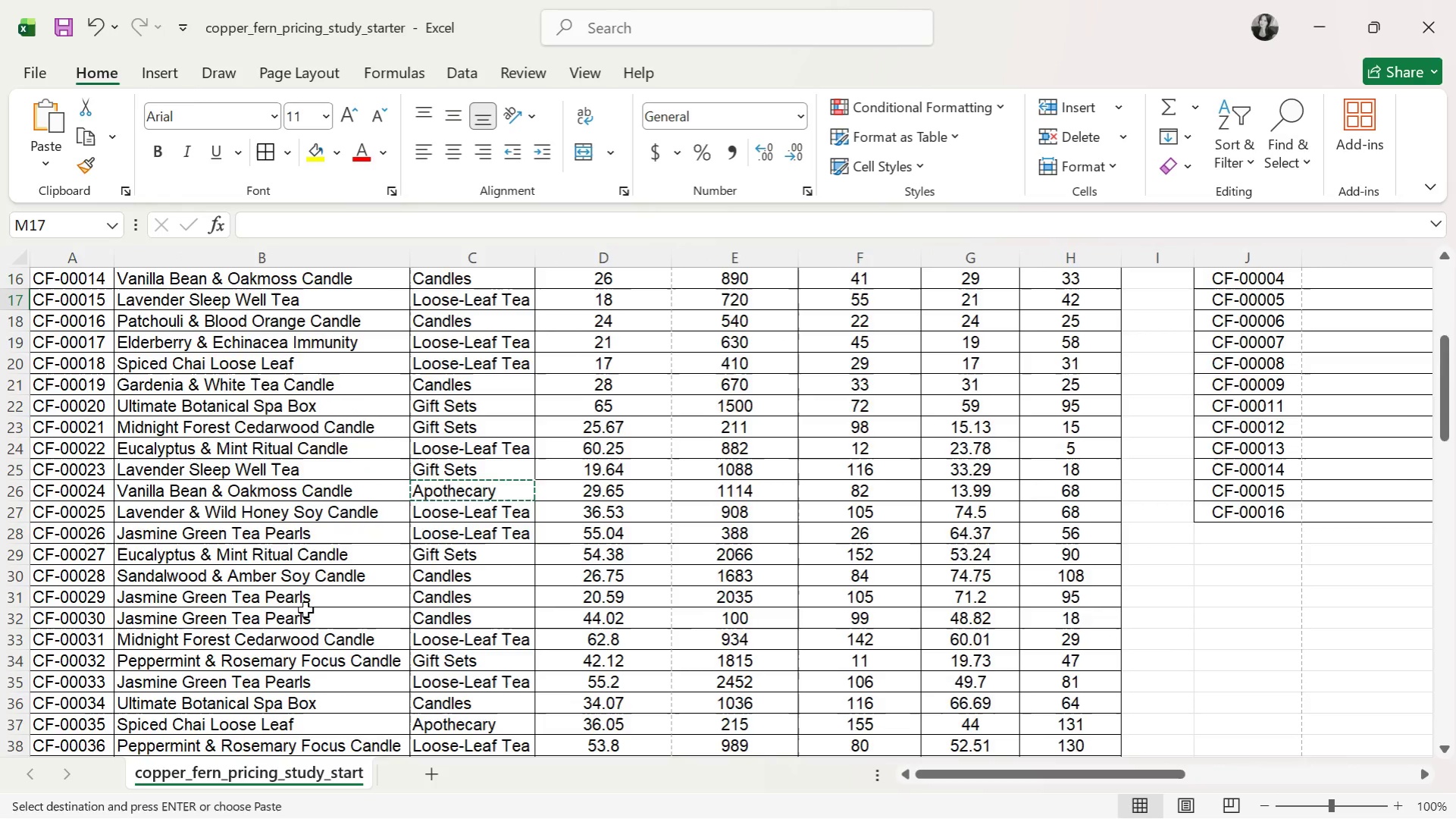 
scroll: coordinate [295, 623], scroll_direction: down, amount: 18.0
 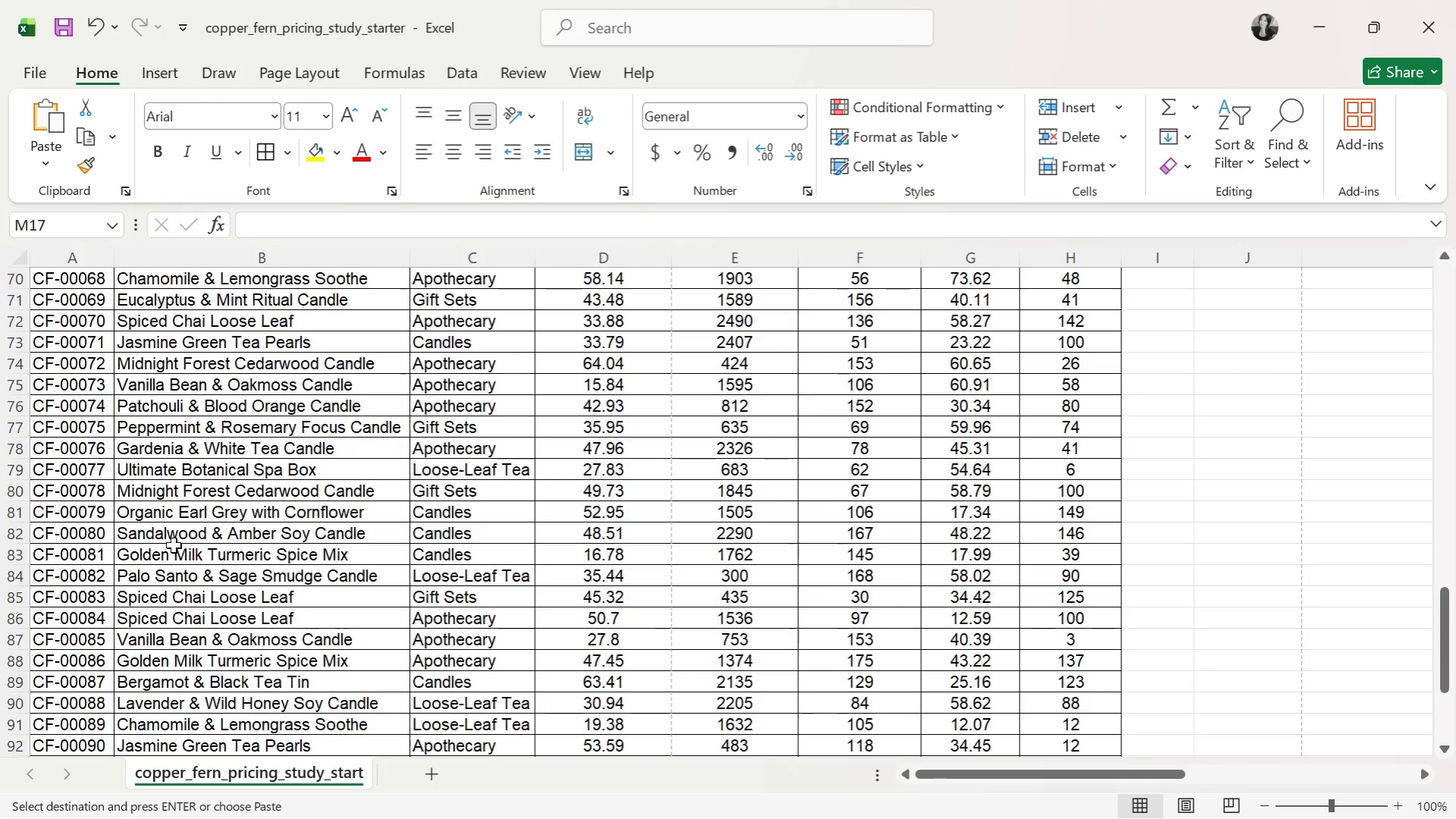 
left_click_drag(start_coordinate=[175, 536], to_coordinate=[431, 537])
 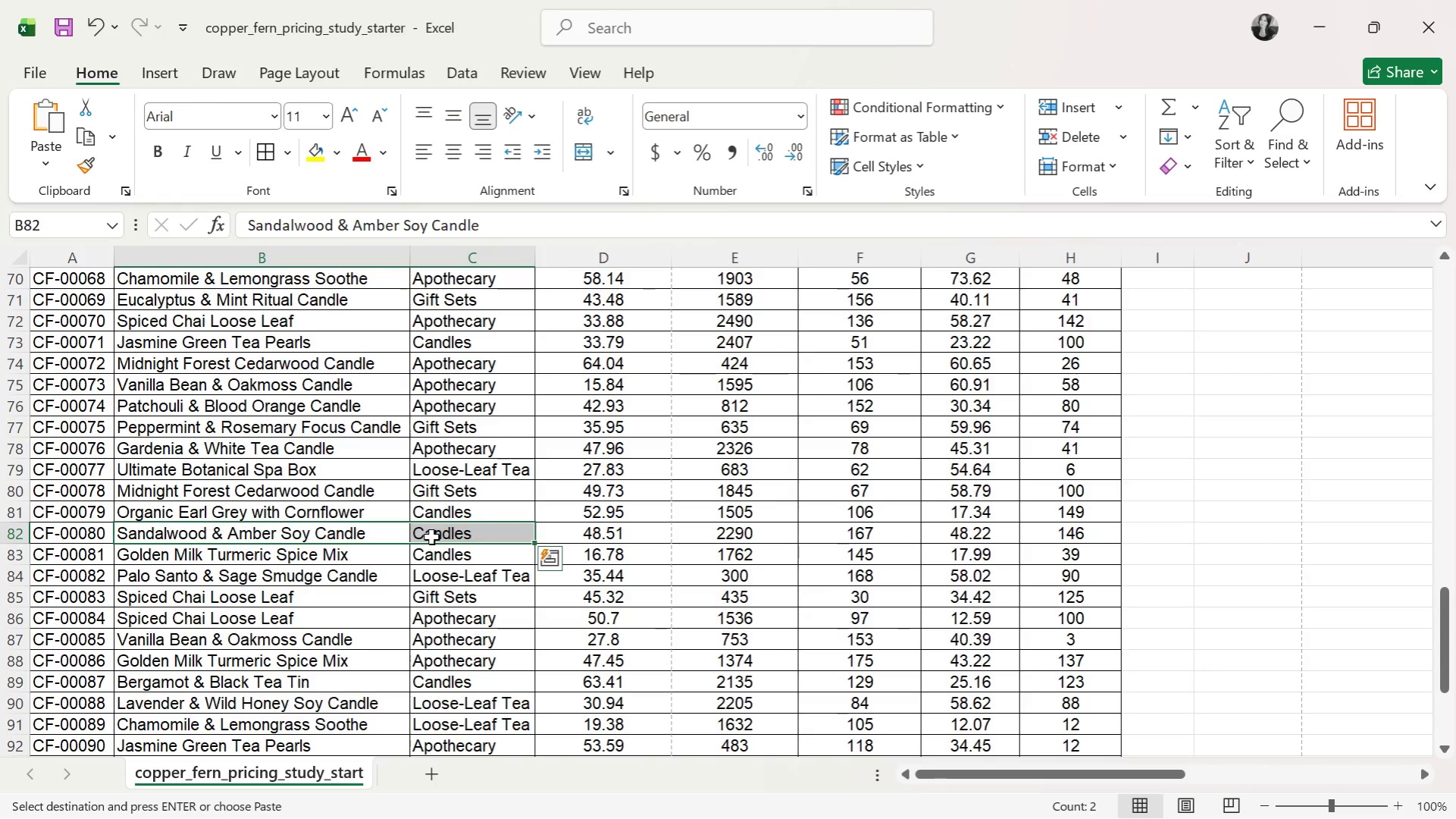 
key(Control+C)
 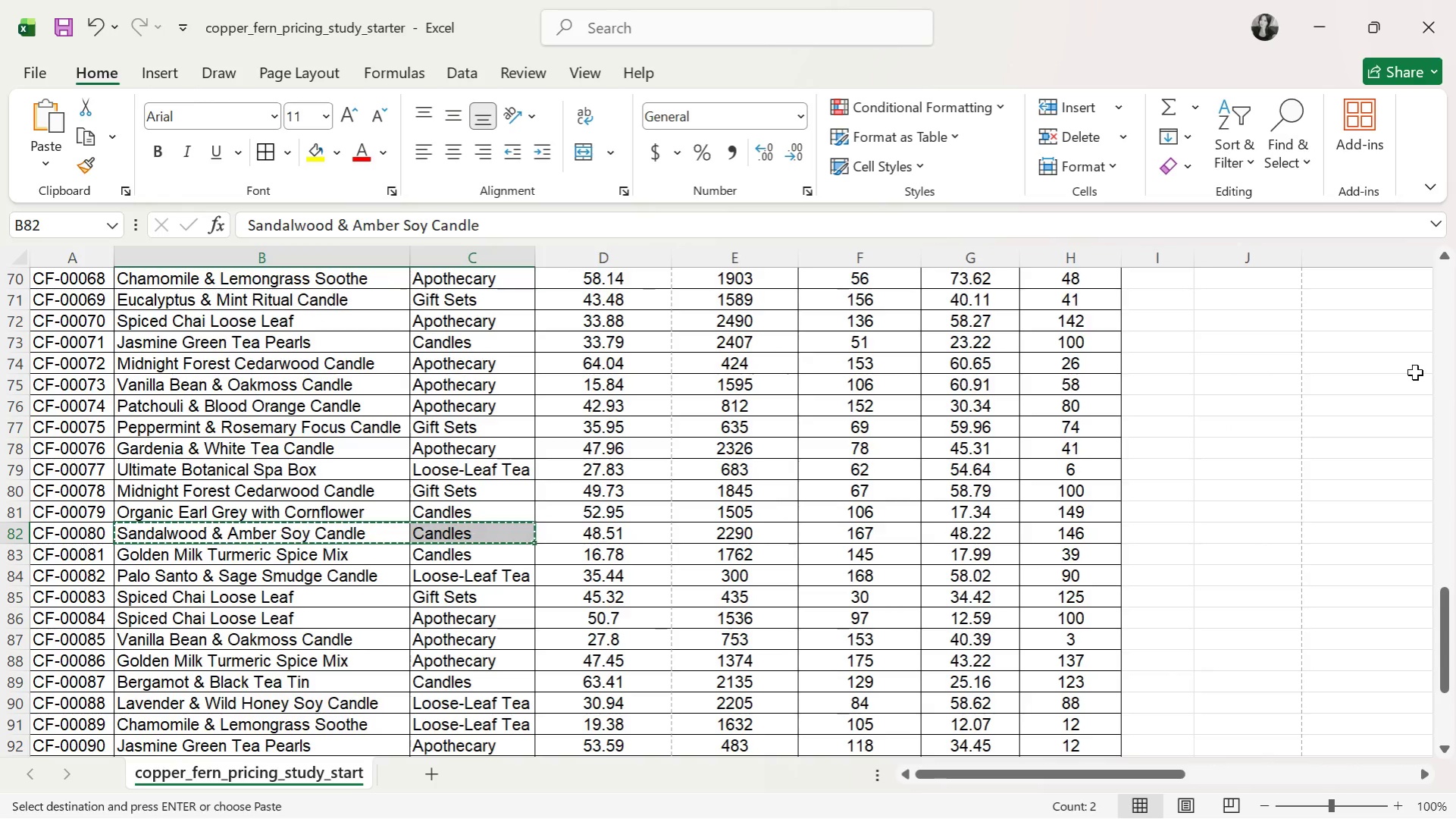 
scroll: coordinate [1131, 421], scroll_direction: up, amount: 23.0
 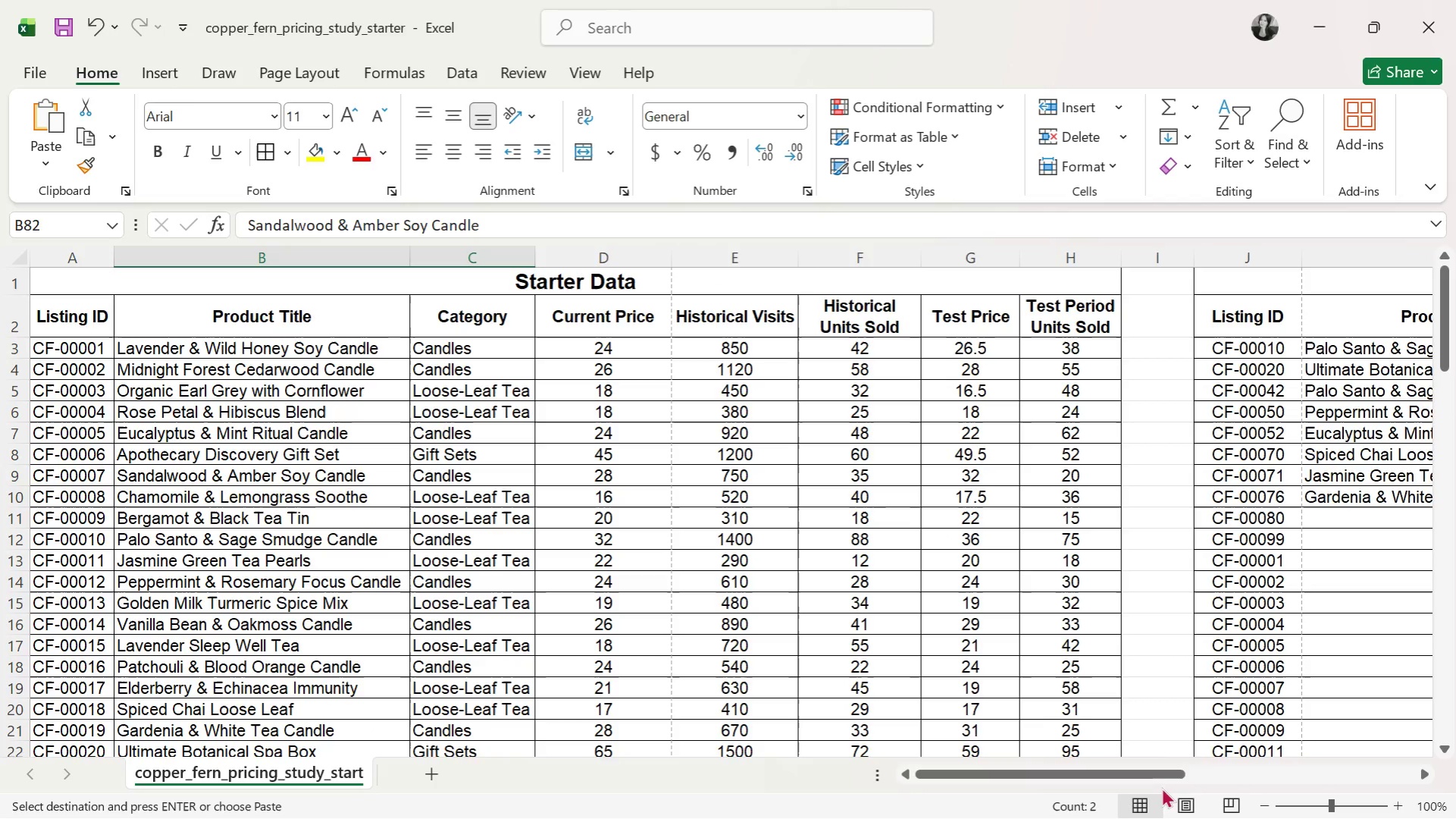 
left_click_drag(start_coordinate=[1158, 774], to_coordinate=[1279, 774])
 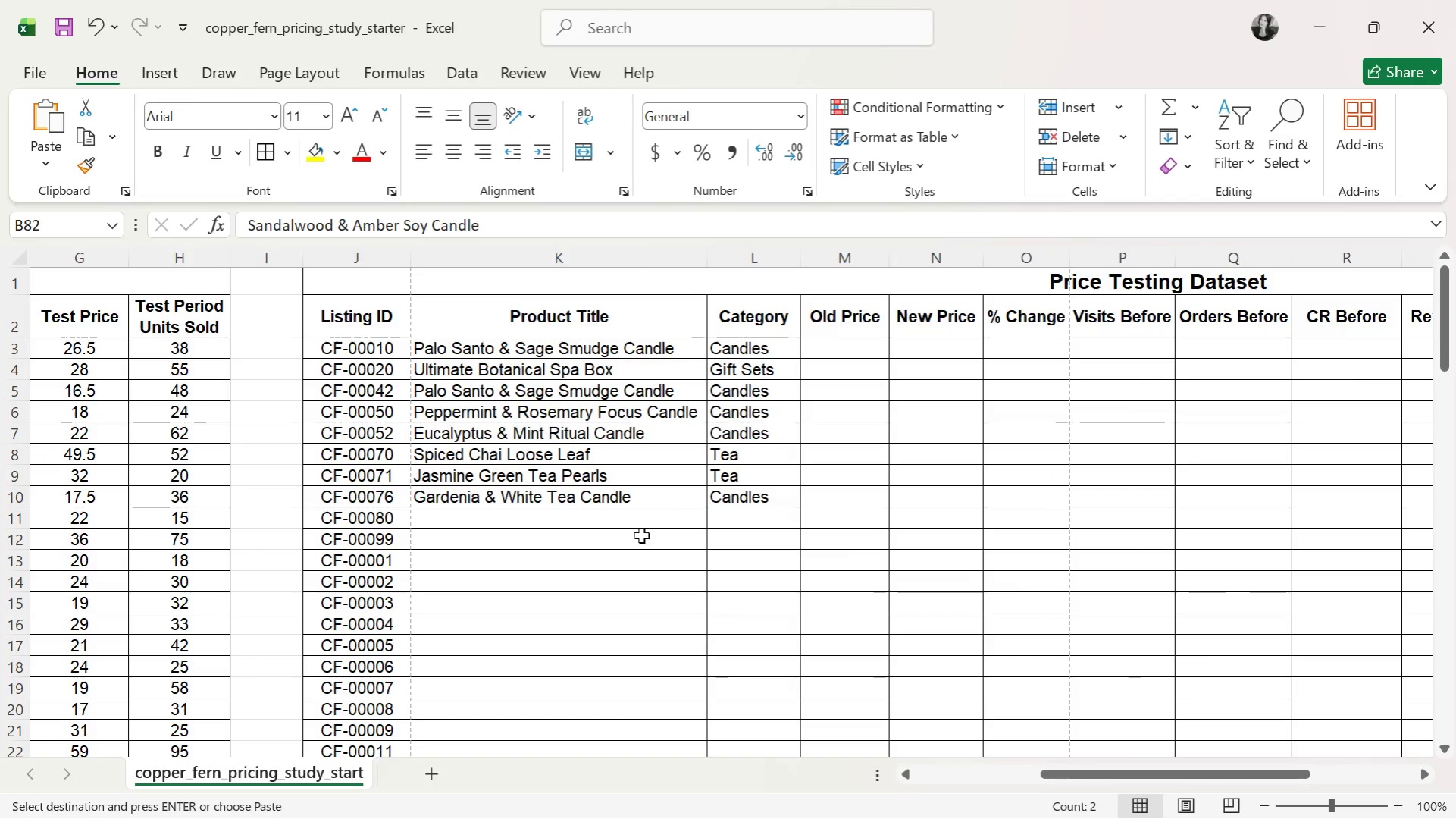 
left_click([634, 519])
 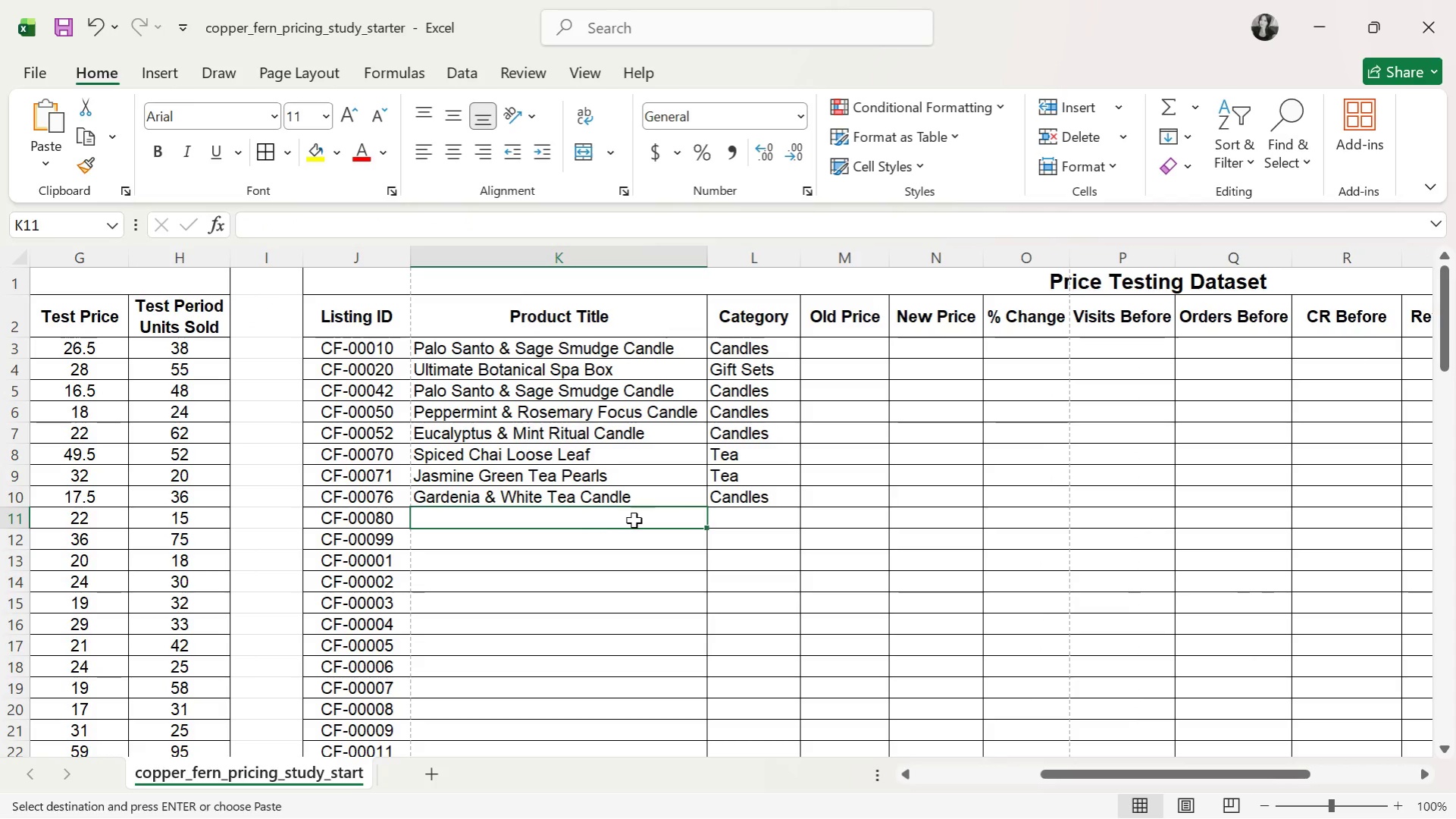 
key(Control+V)
 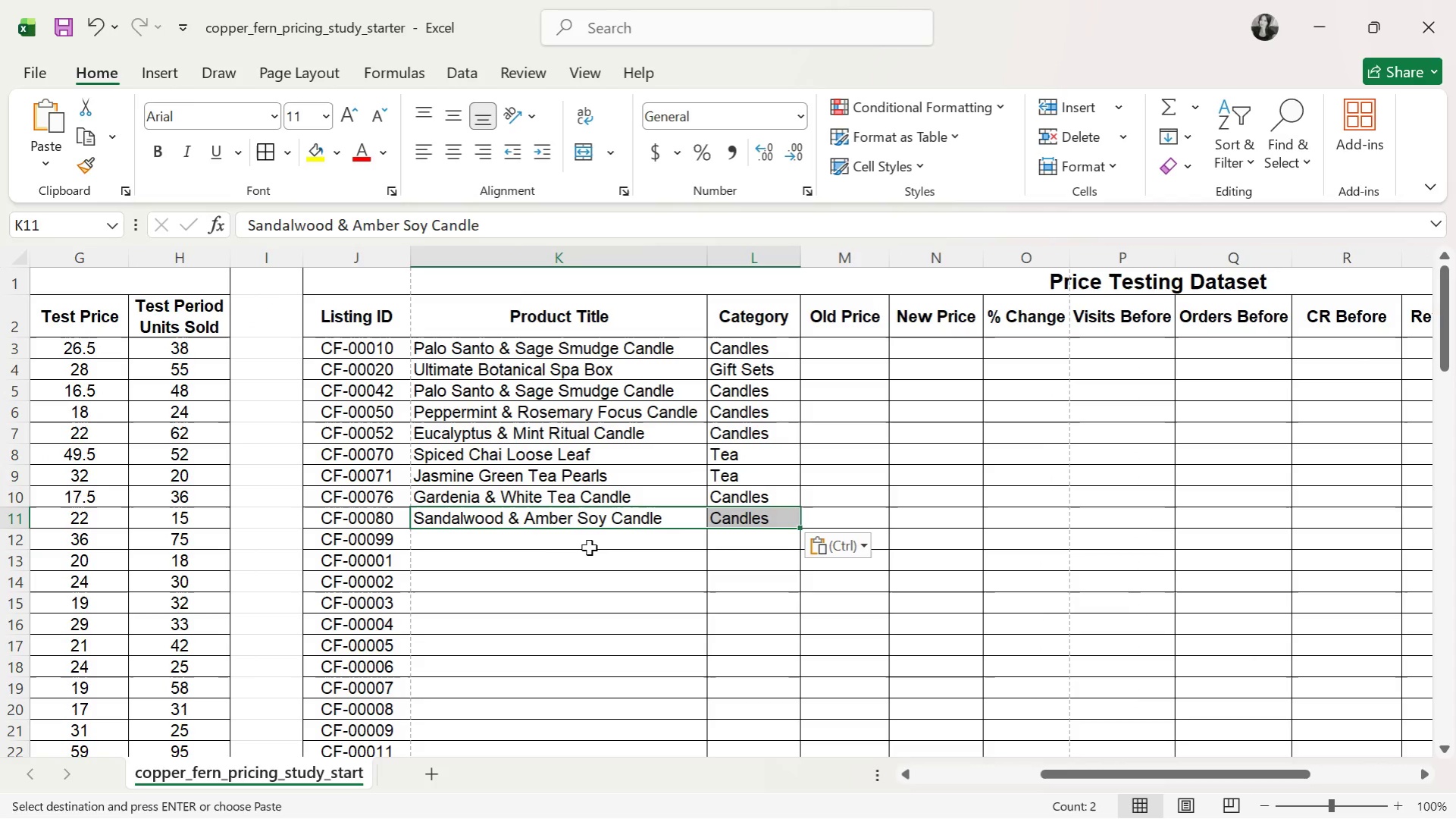 
wait(5.34)
 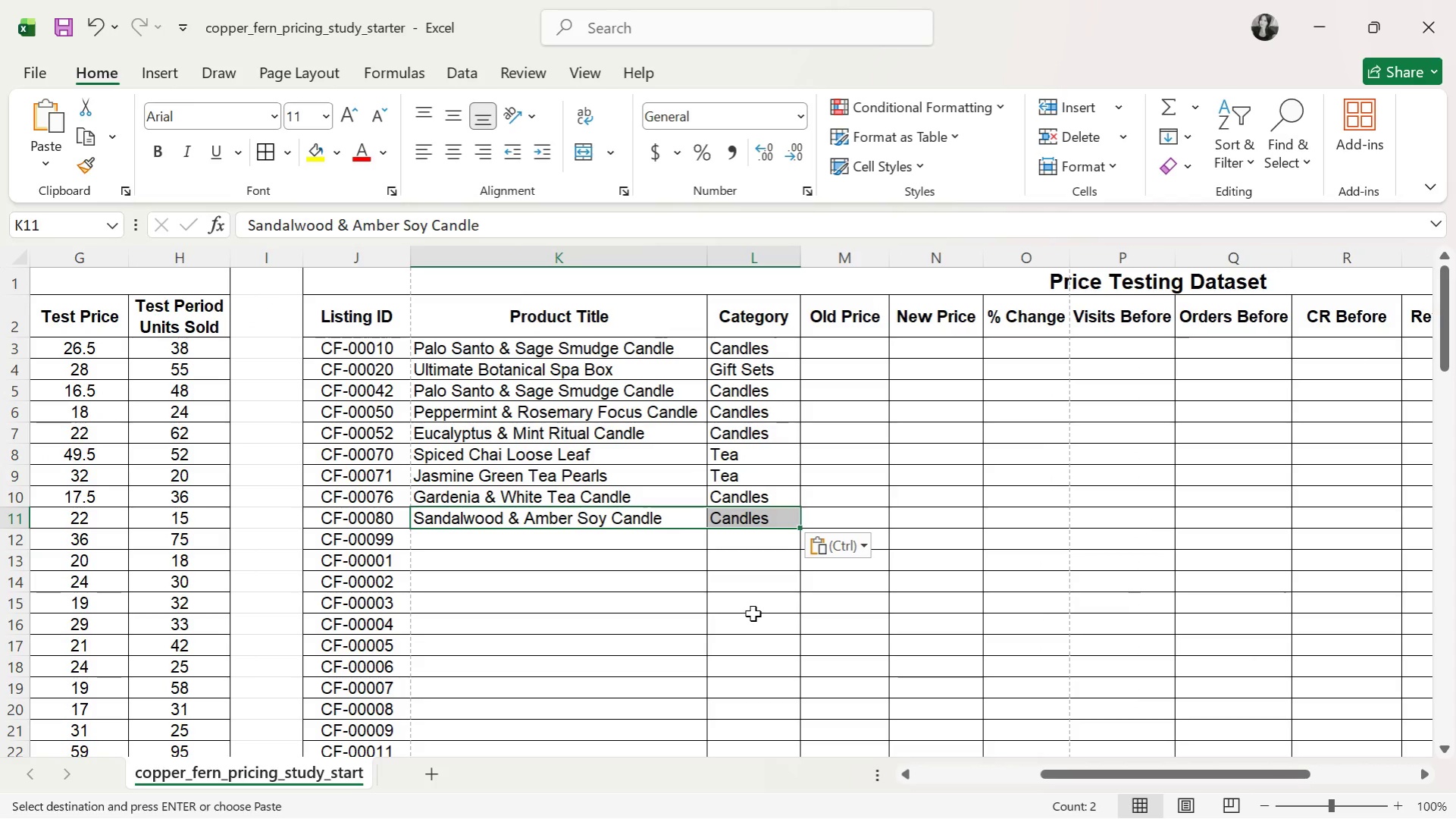 
left_click([491, 544])
 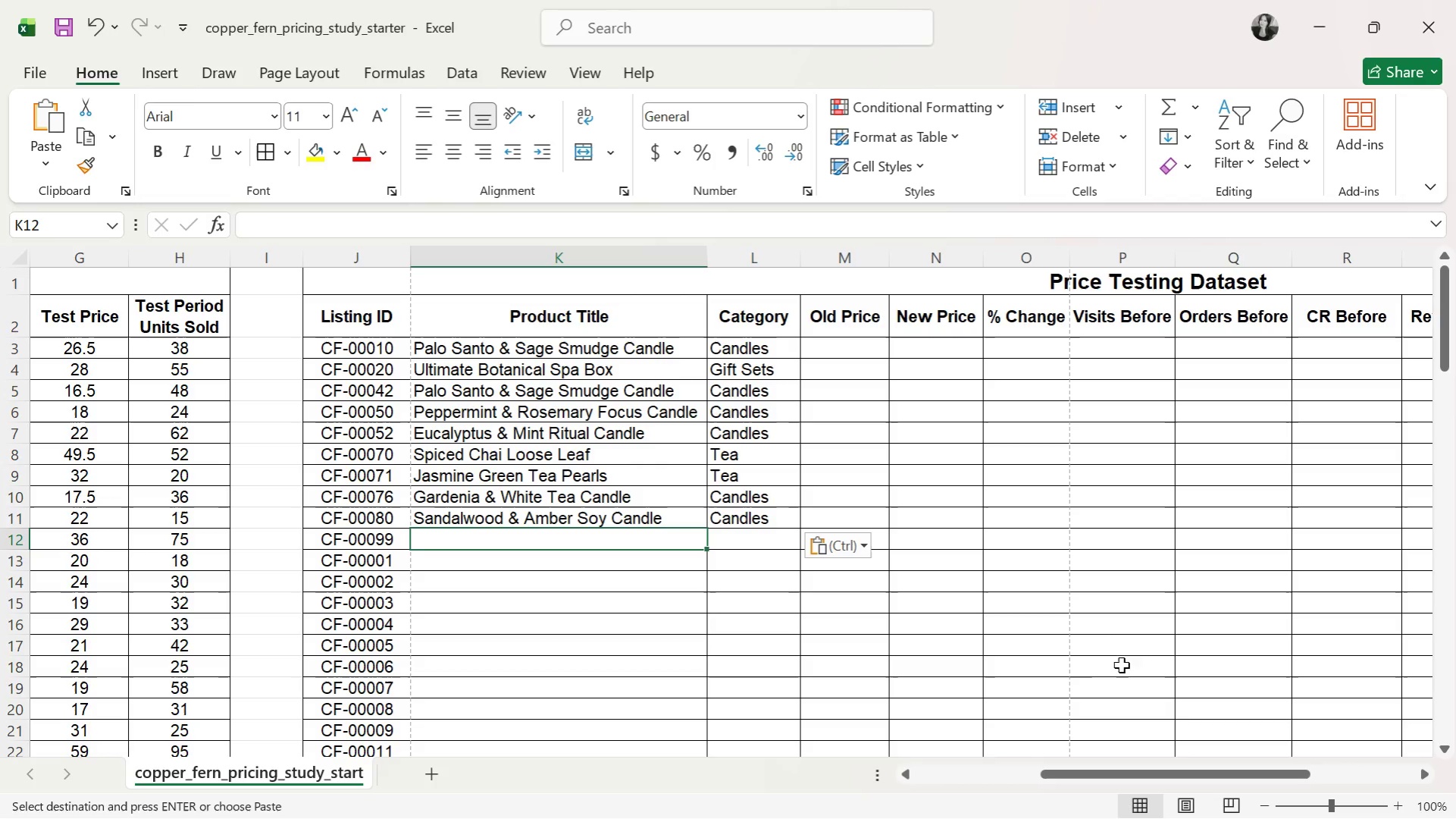 
left_click_drag(start_coordinate=[1131, 770], to_coordinate=[533, 723])
 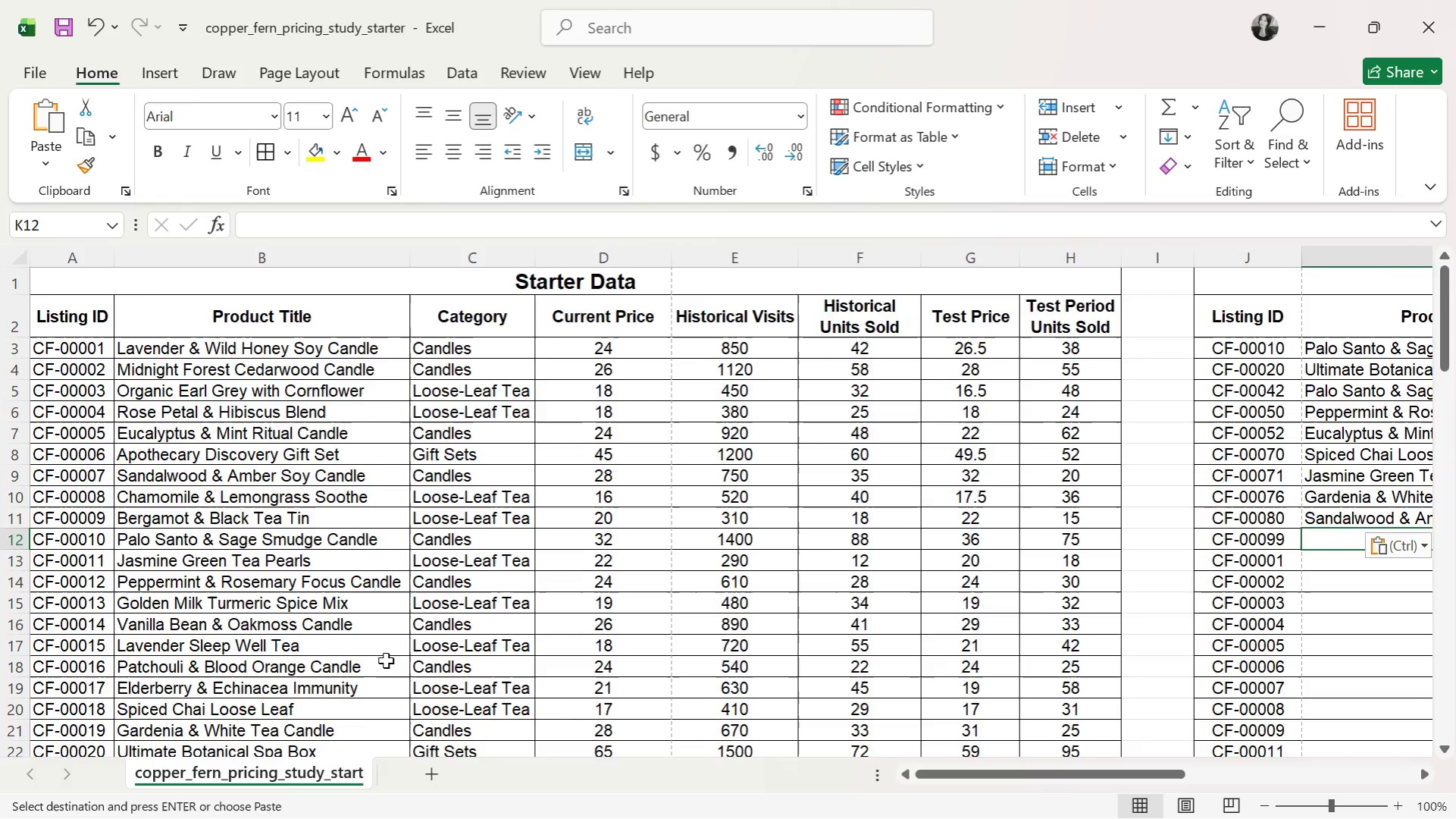 
scroll: coordinate [197, 577], scroll_direction: down, amount: 30.0
 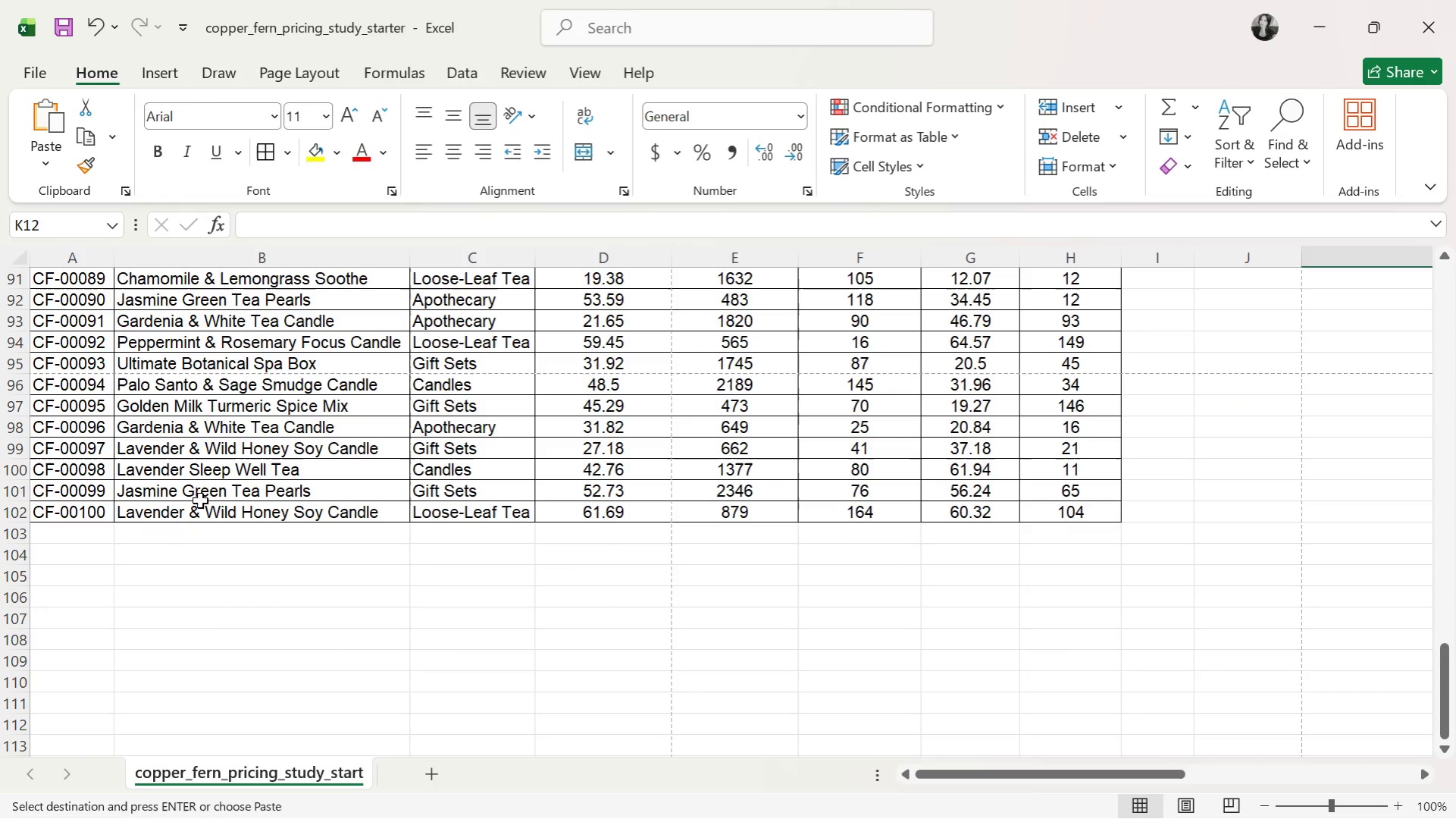 
left_click_drag(start_coordinate=[206, 498], to_coordinate=[430, 498])
 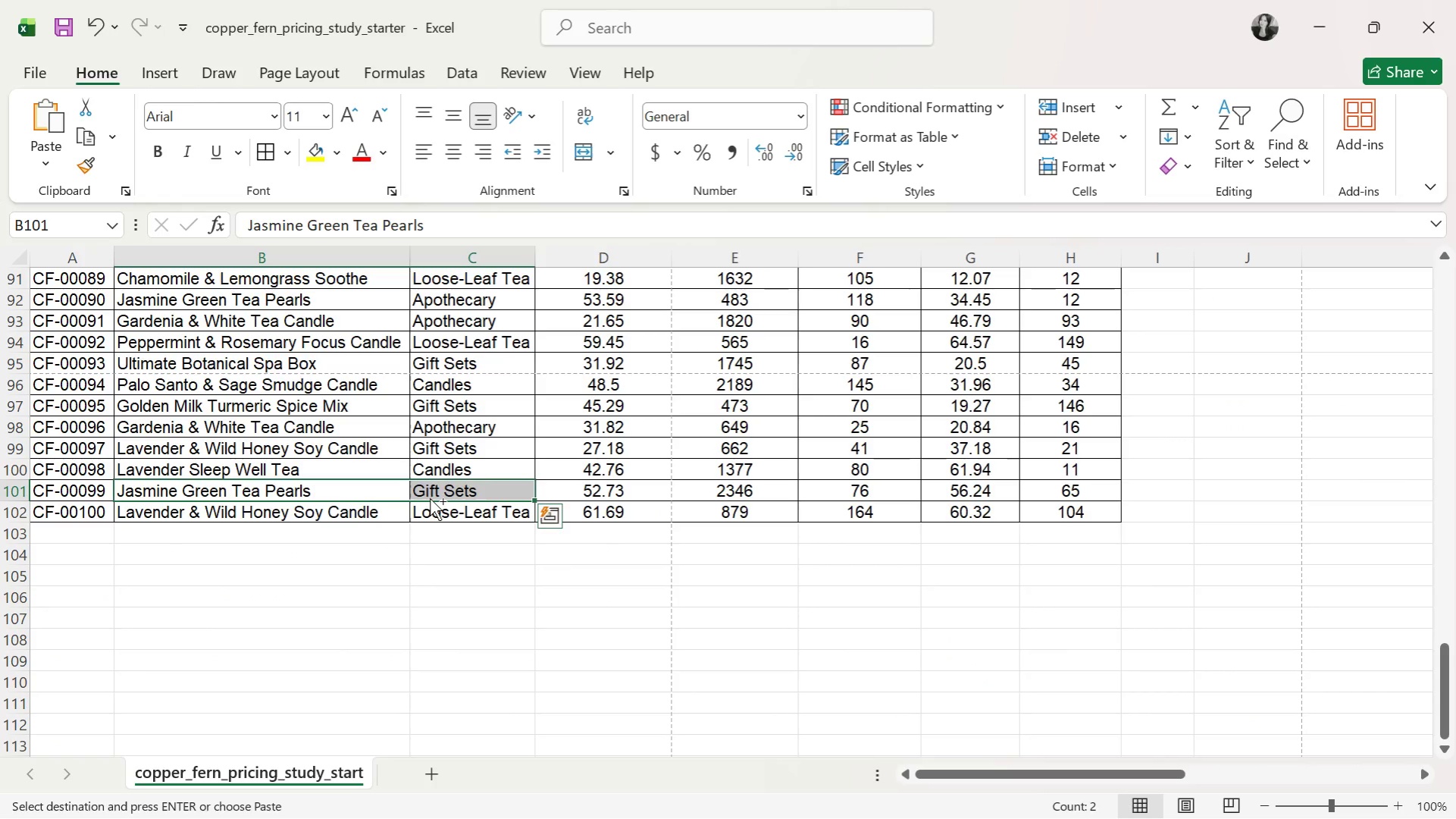 
key(Control+C)
 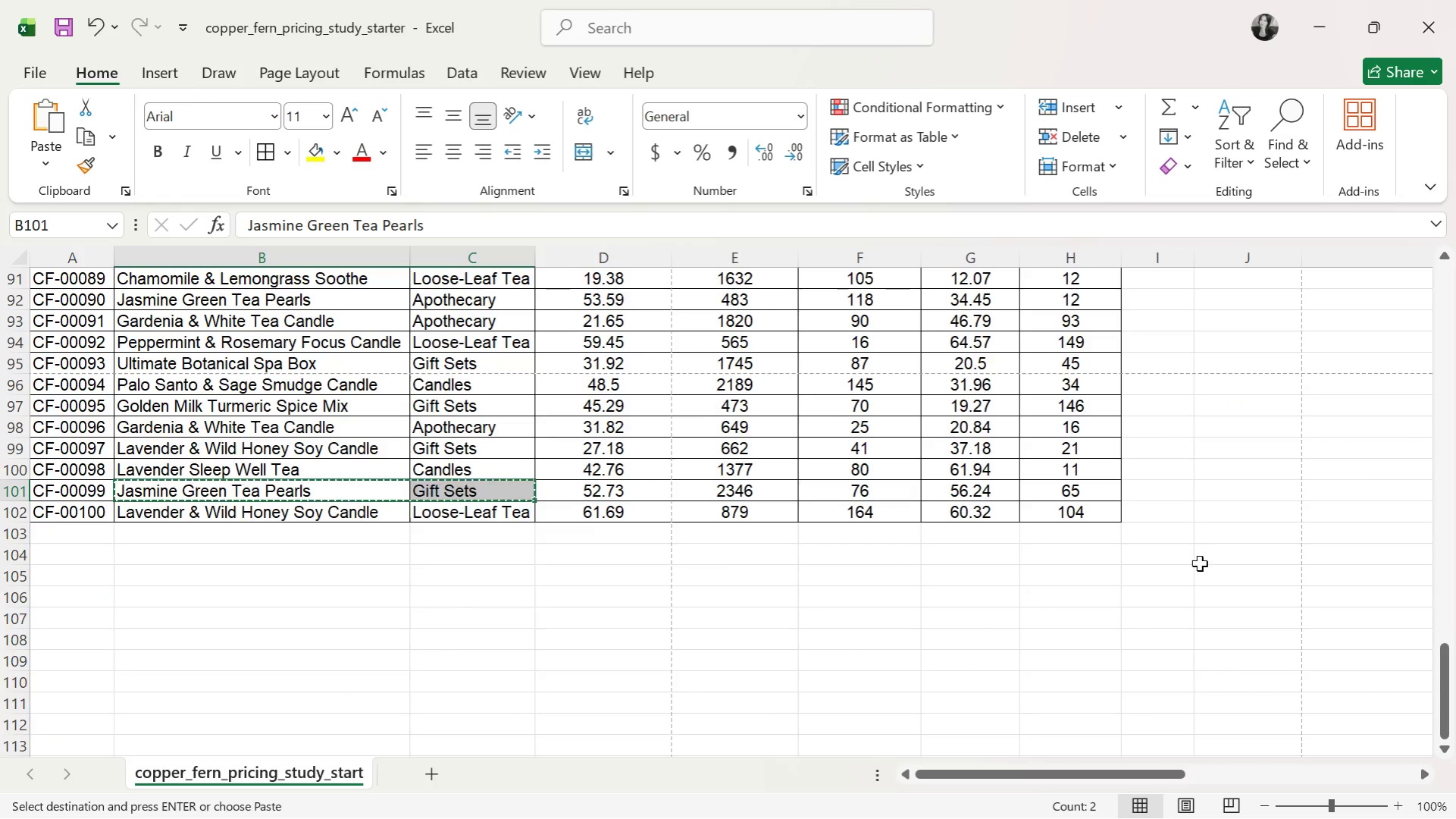 
scroll: coordinate [1182, 619], scroll_direction: up, amount: 32.0
 